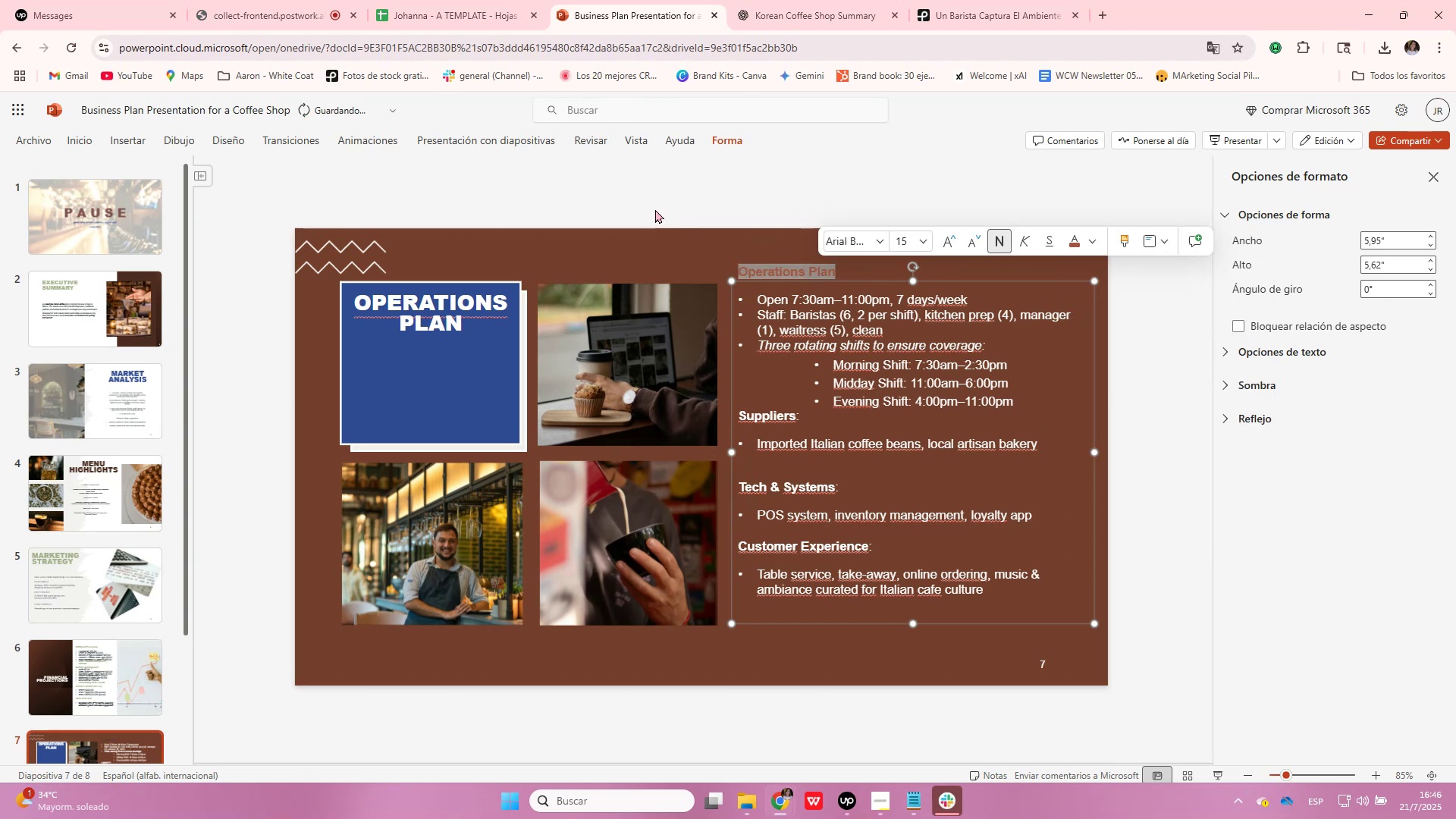 
left_click([705, 296])
 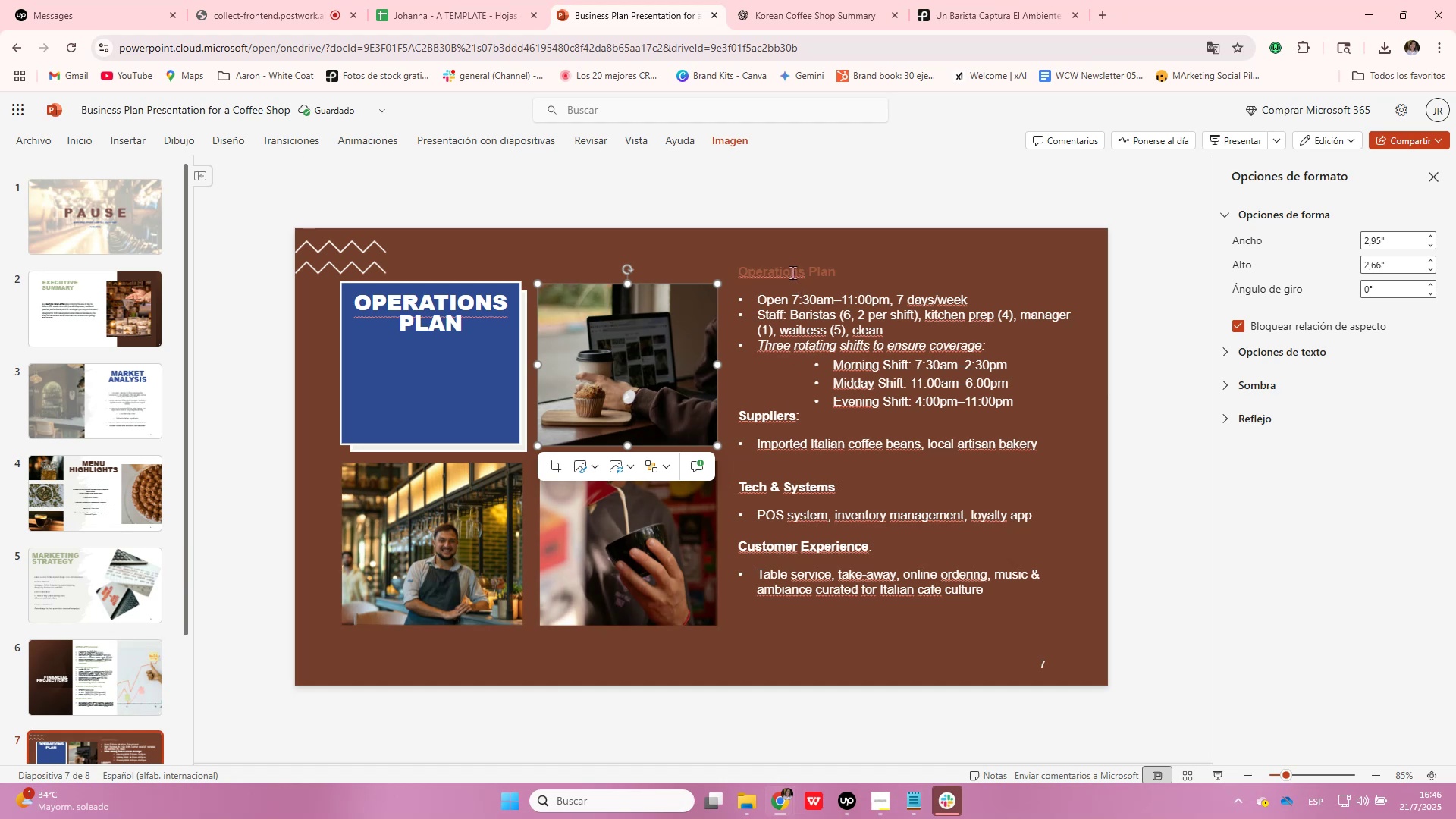 
double_click([793, 273])
 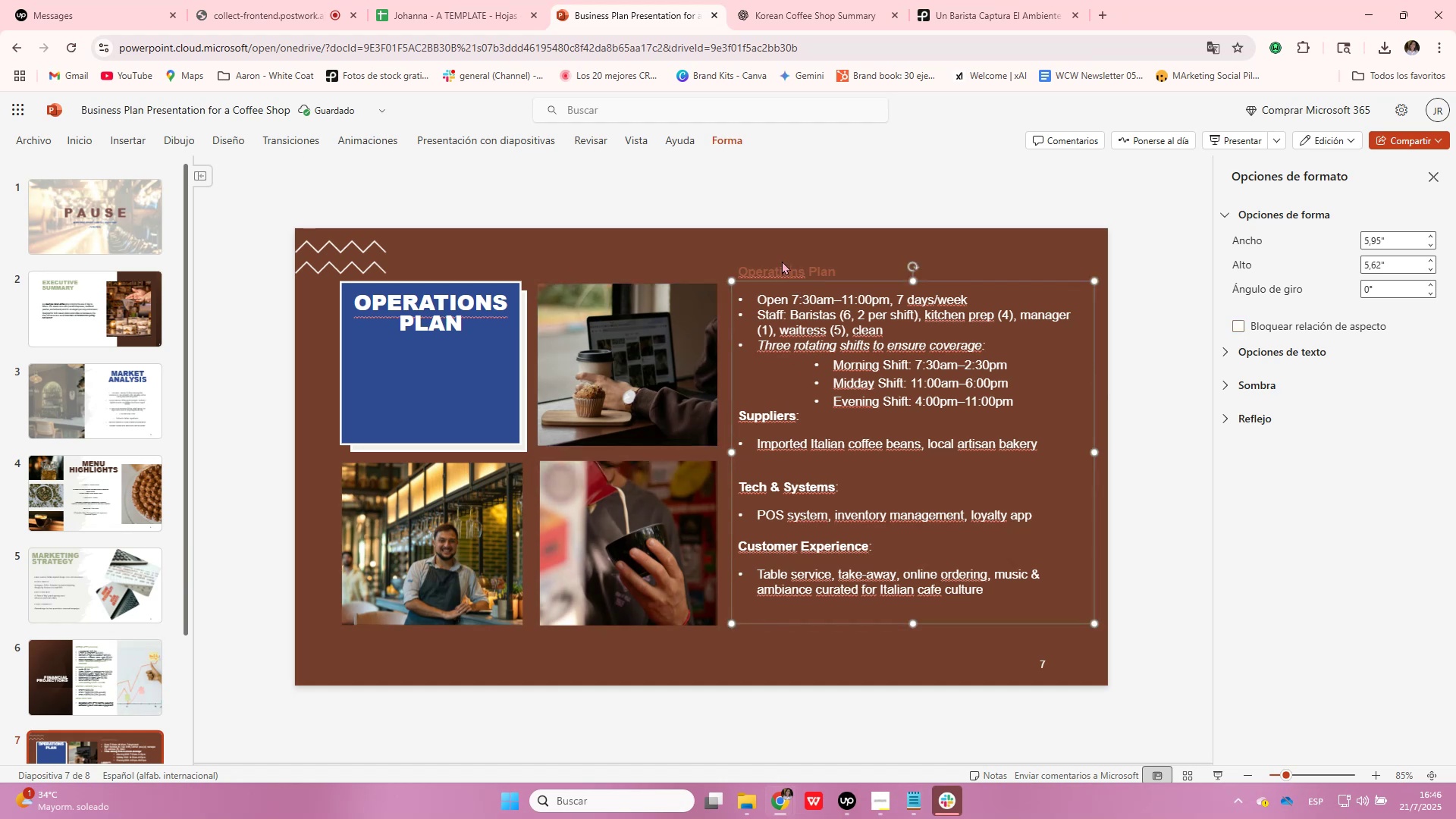 
triple_click([793, 273])
 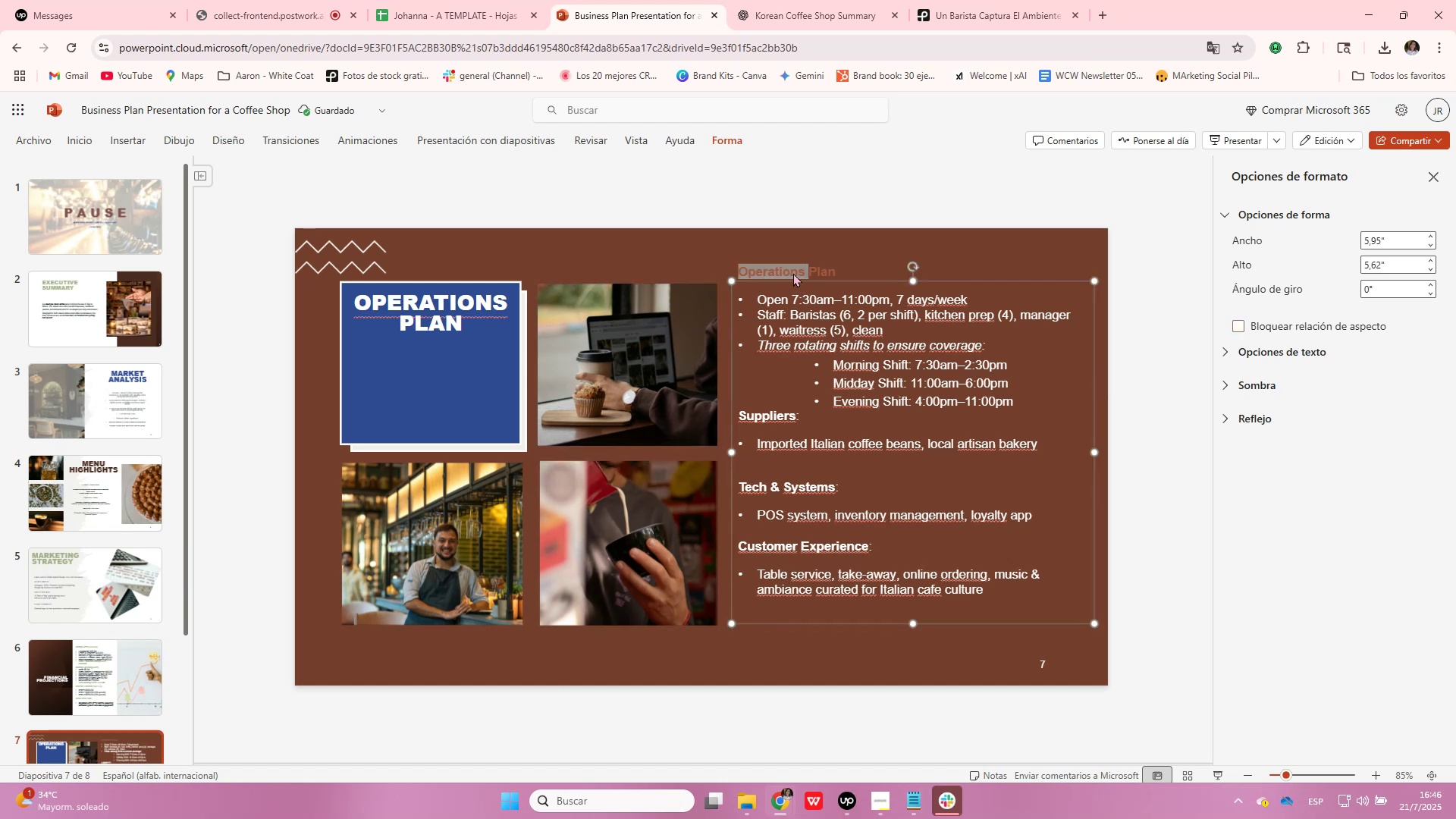 
triple_click([793, 273])
 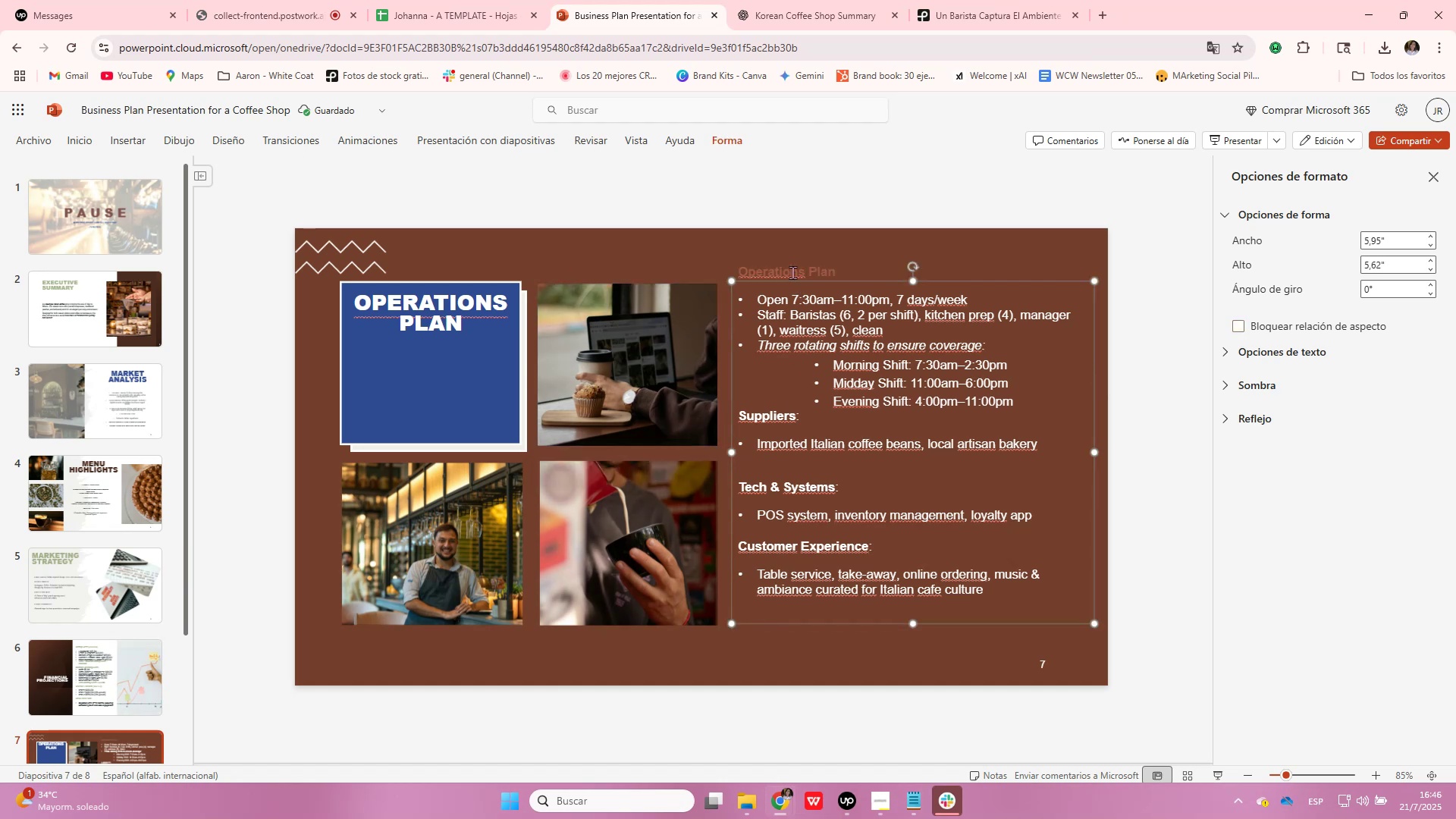 
double_click([793, 273])
 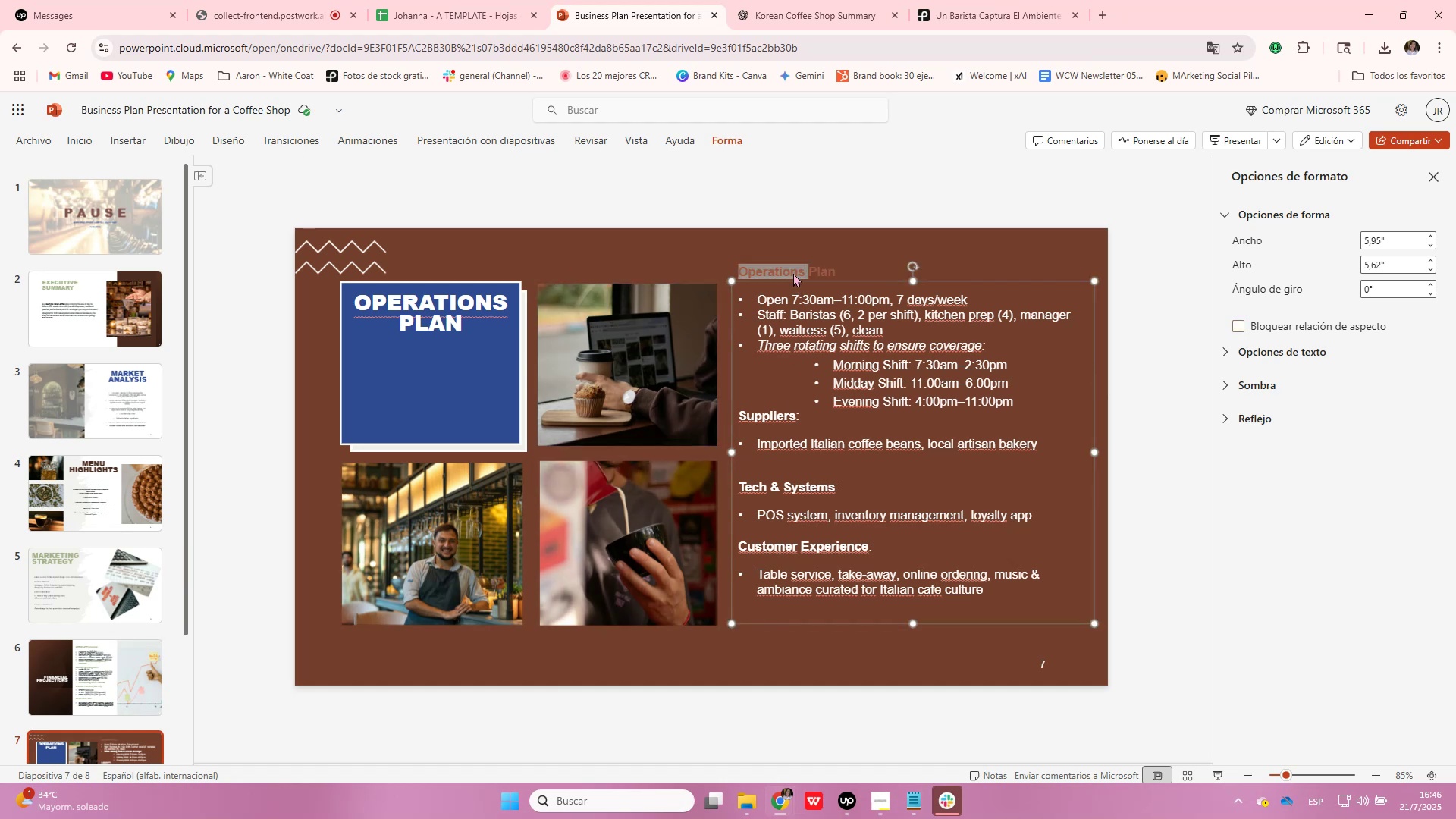 
left_click([793, 273])
 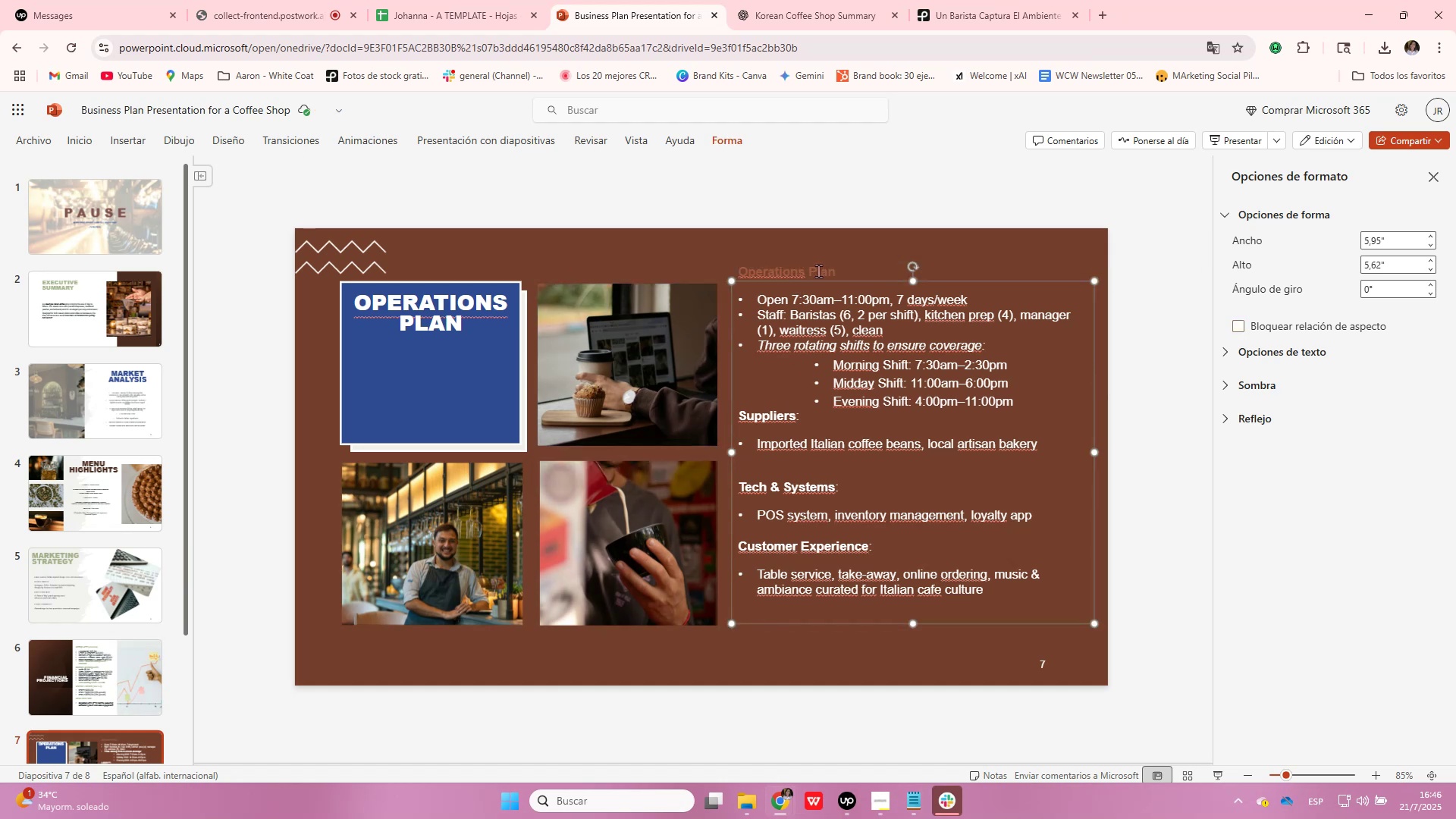 
left_click_drag(start_coordinate=[847, 268], to_coordinate=[725, 268])
 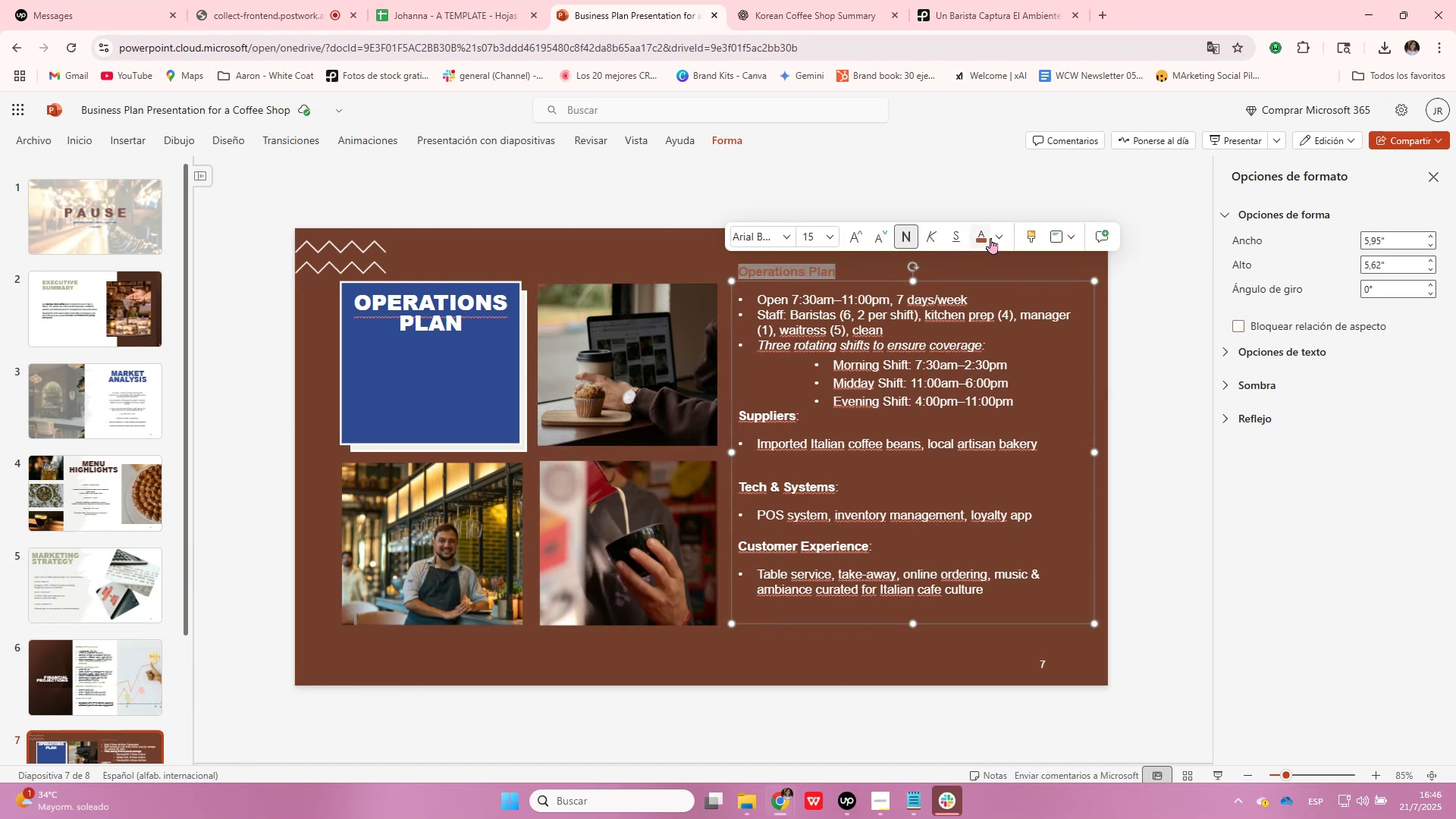 
left_click([998, 238])
 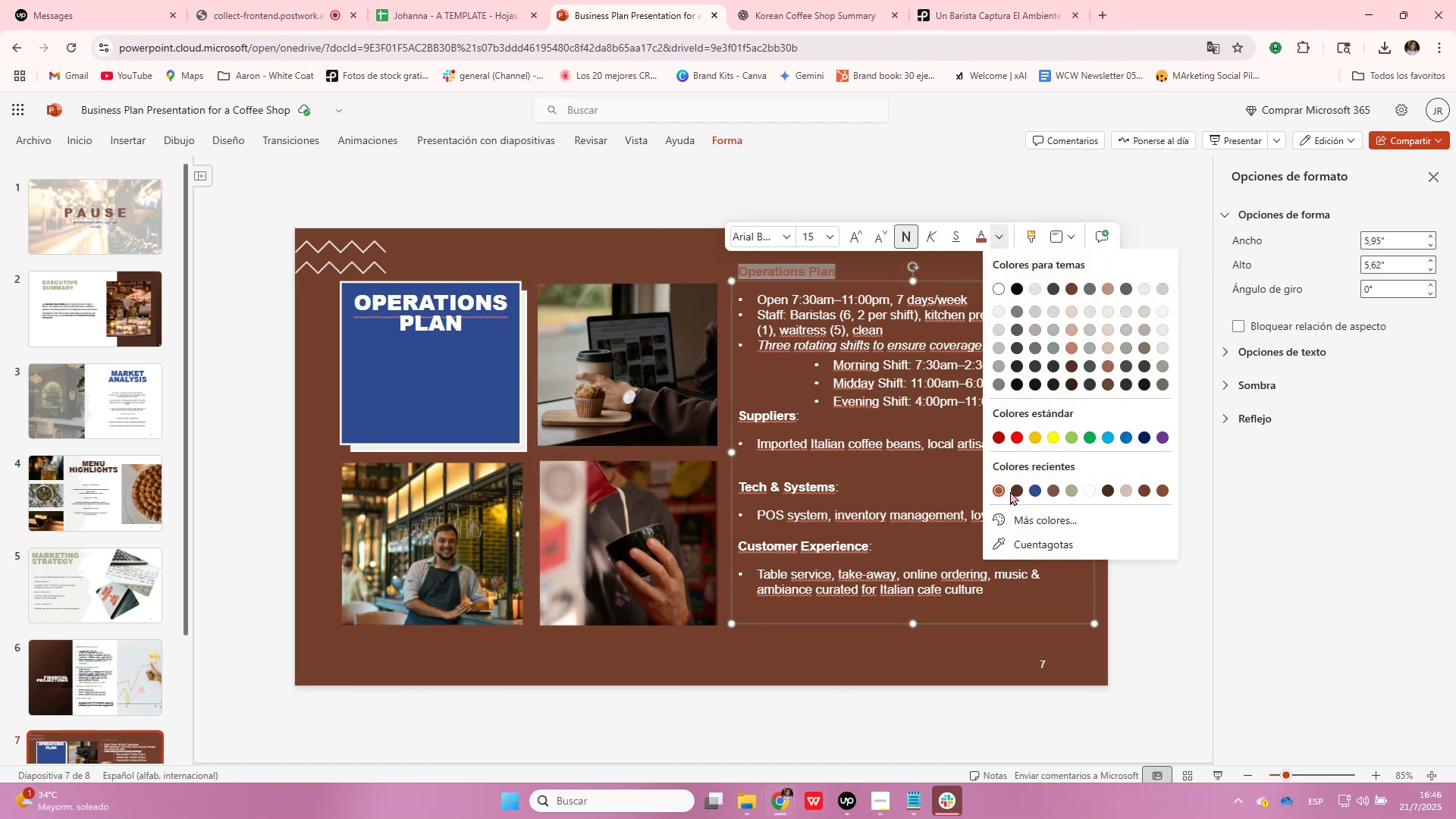 
left_click([1012, 491])
 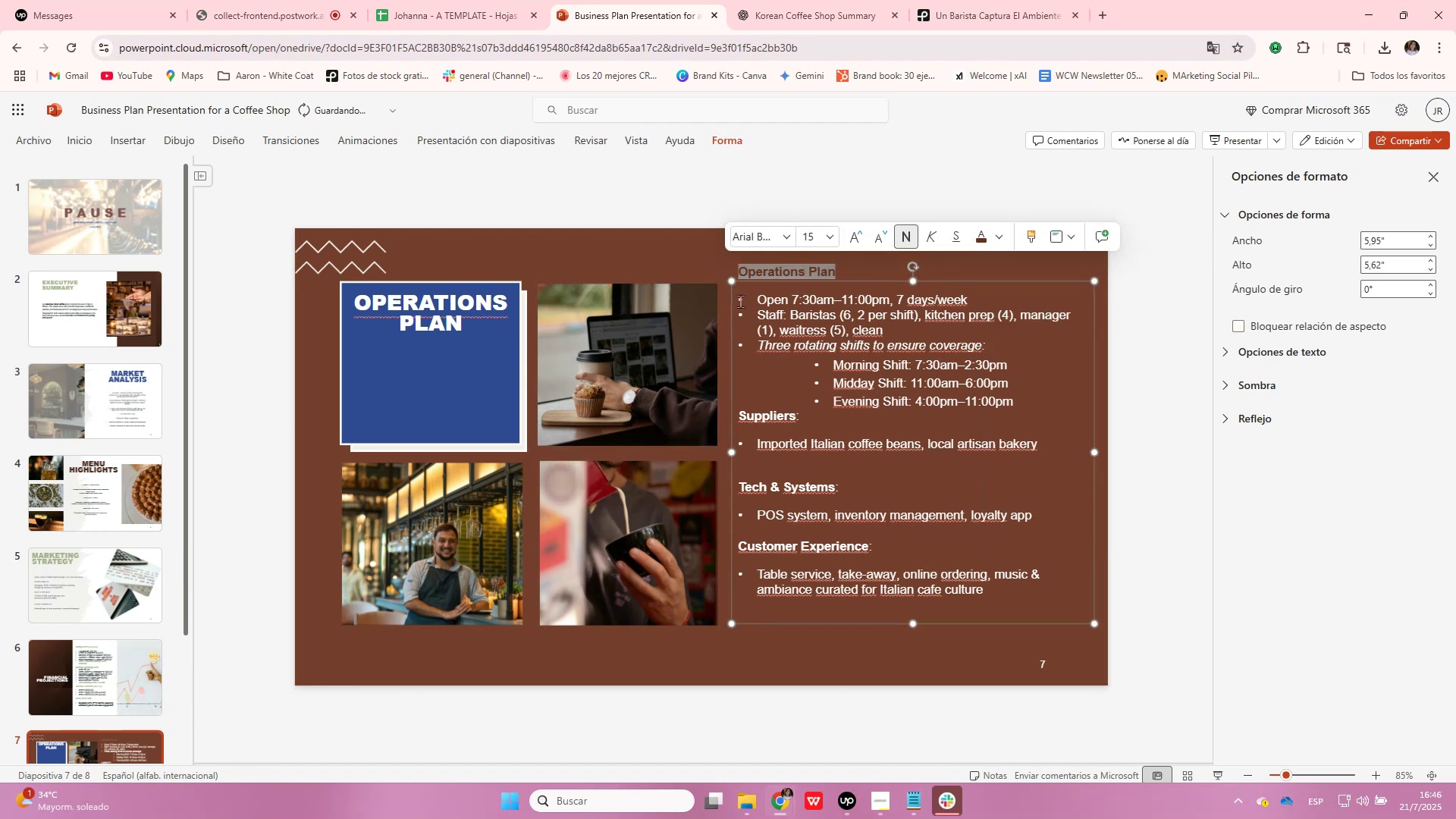 
left_click([617, 231])
 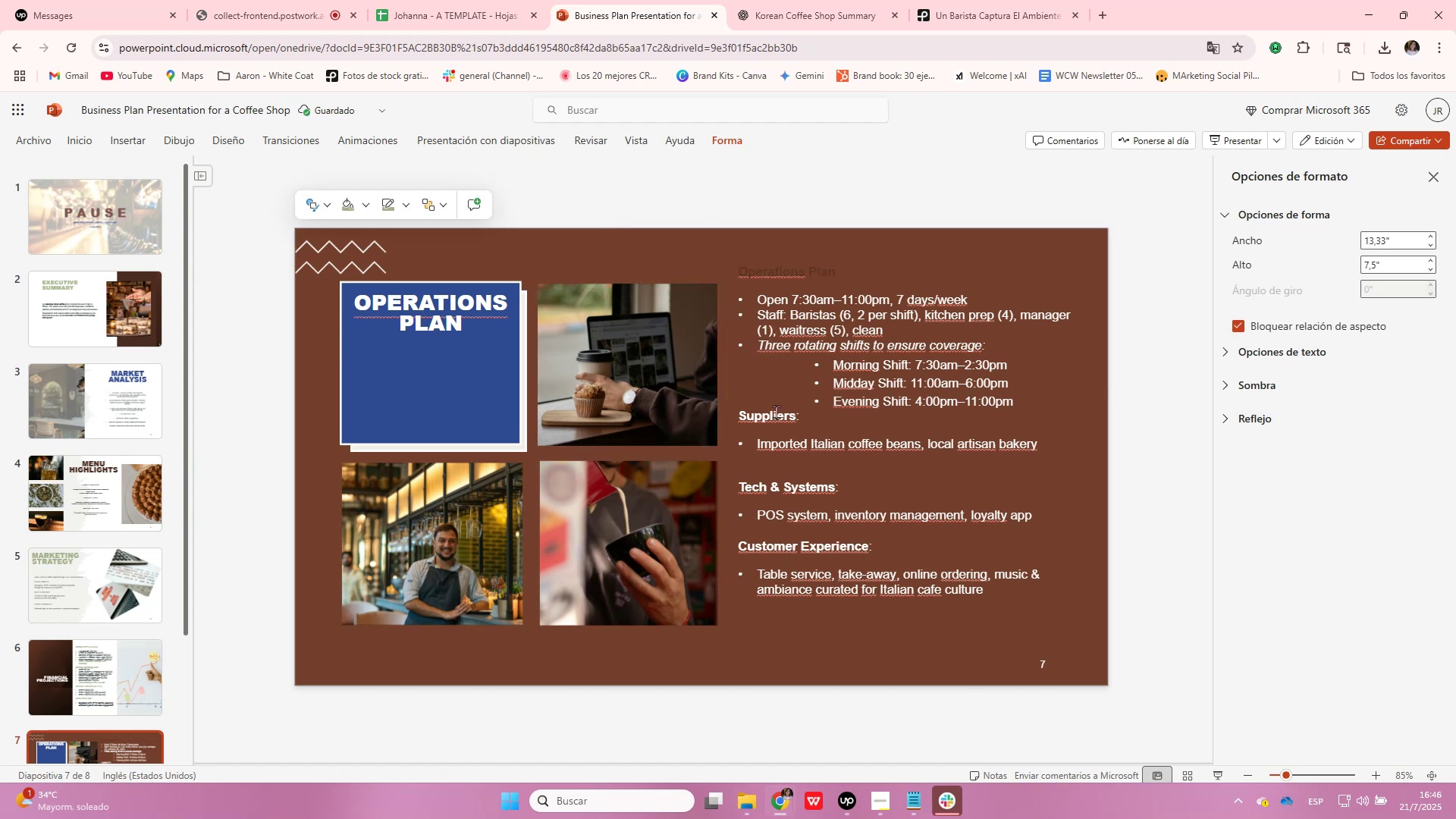 
double_click([778, 419])
 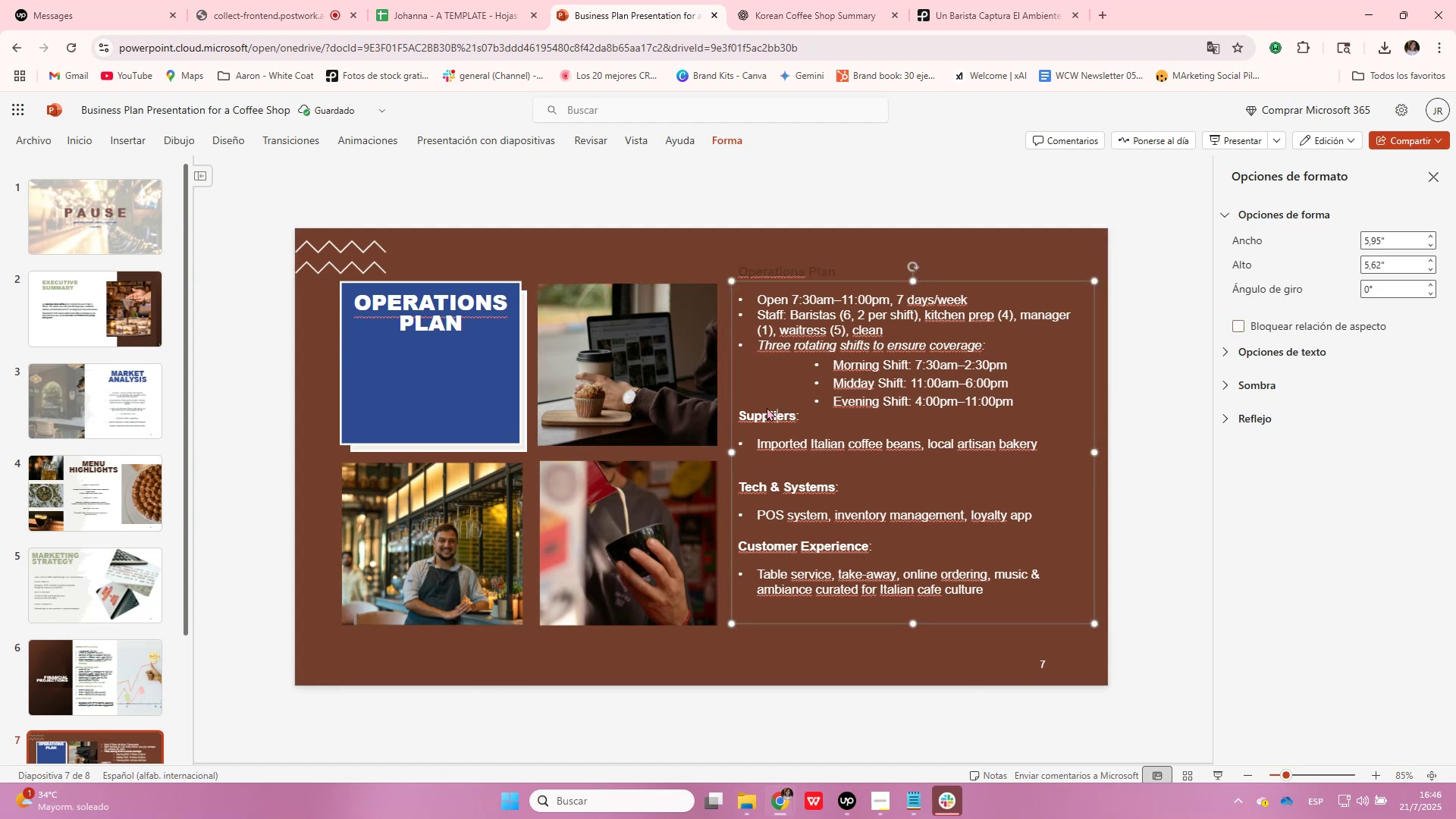 
triple_click([778, 419])
 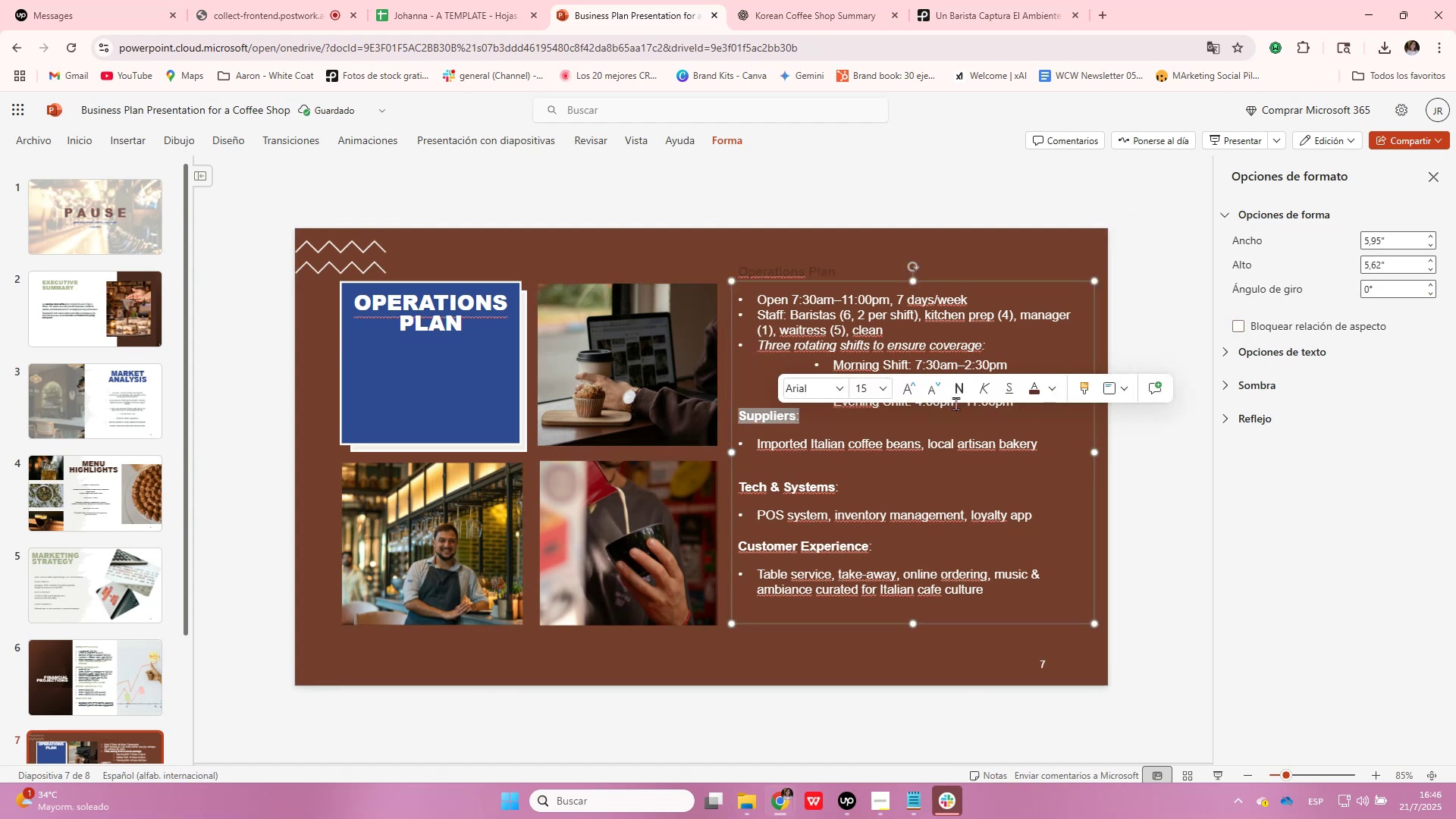 
left_click([1034, 394])
 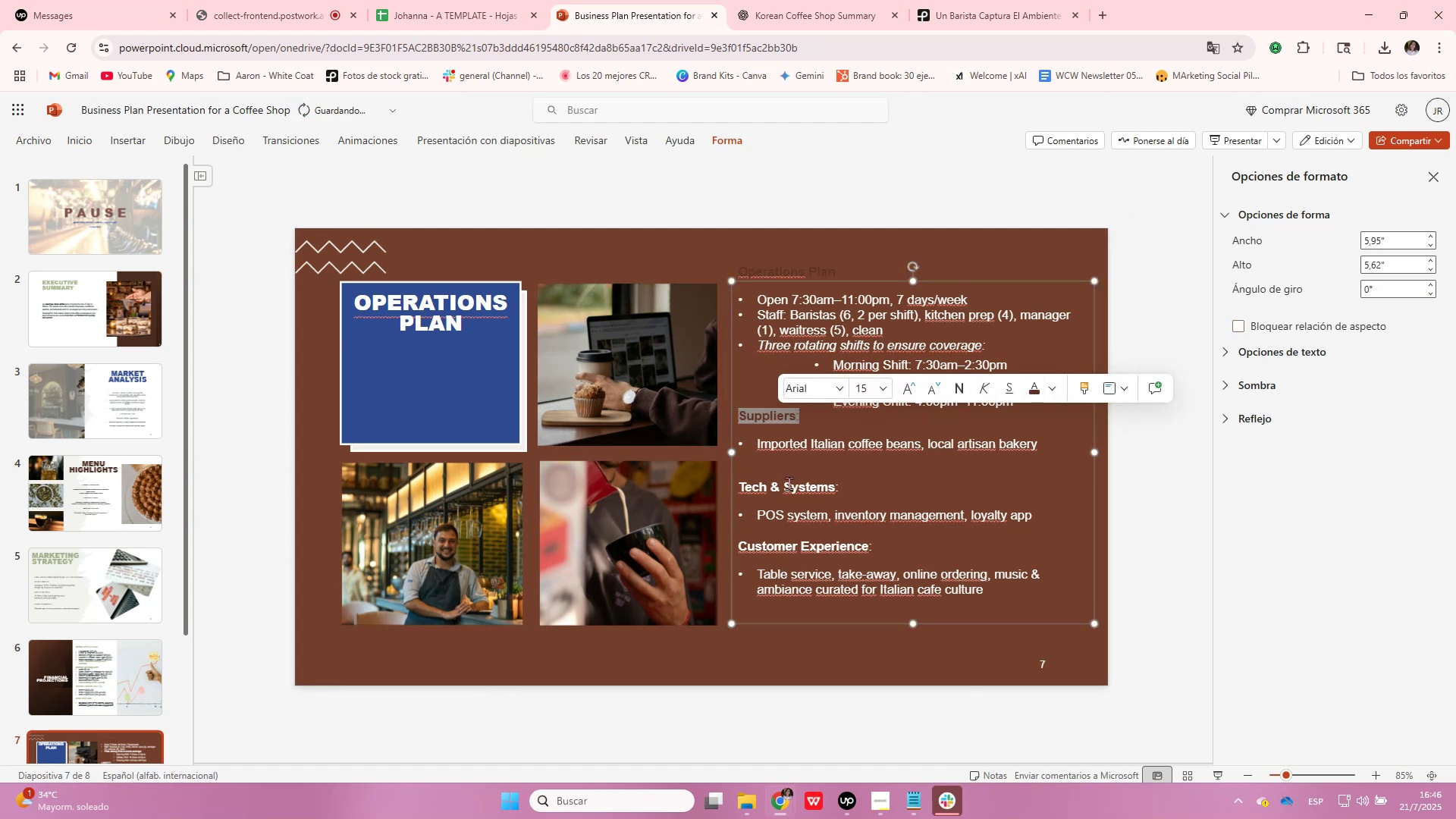 
double_click([789, 484])
 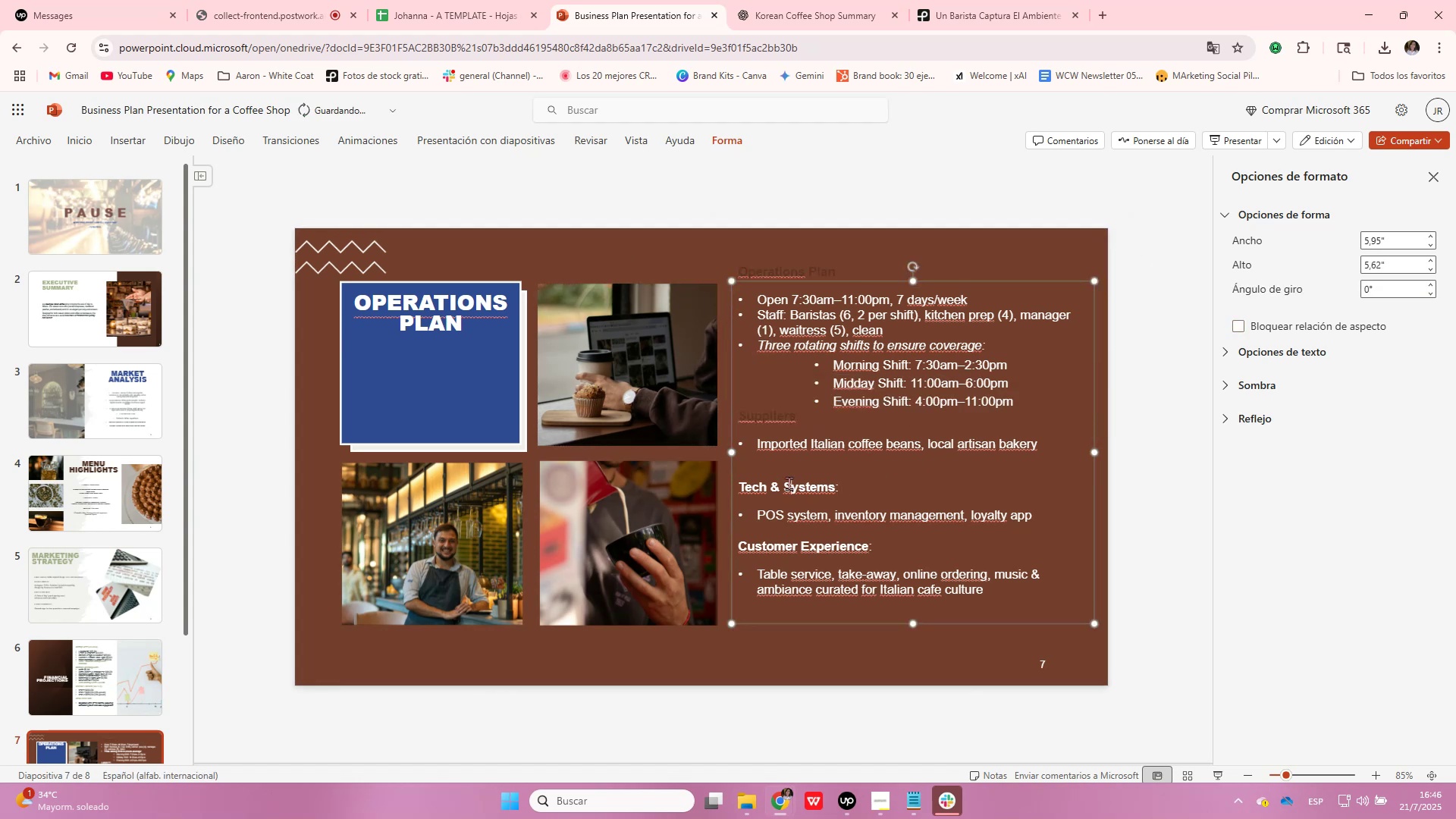 
triple_click([789, 484])
 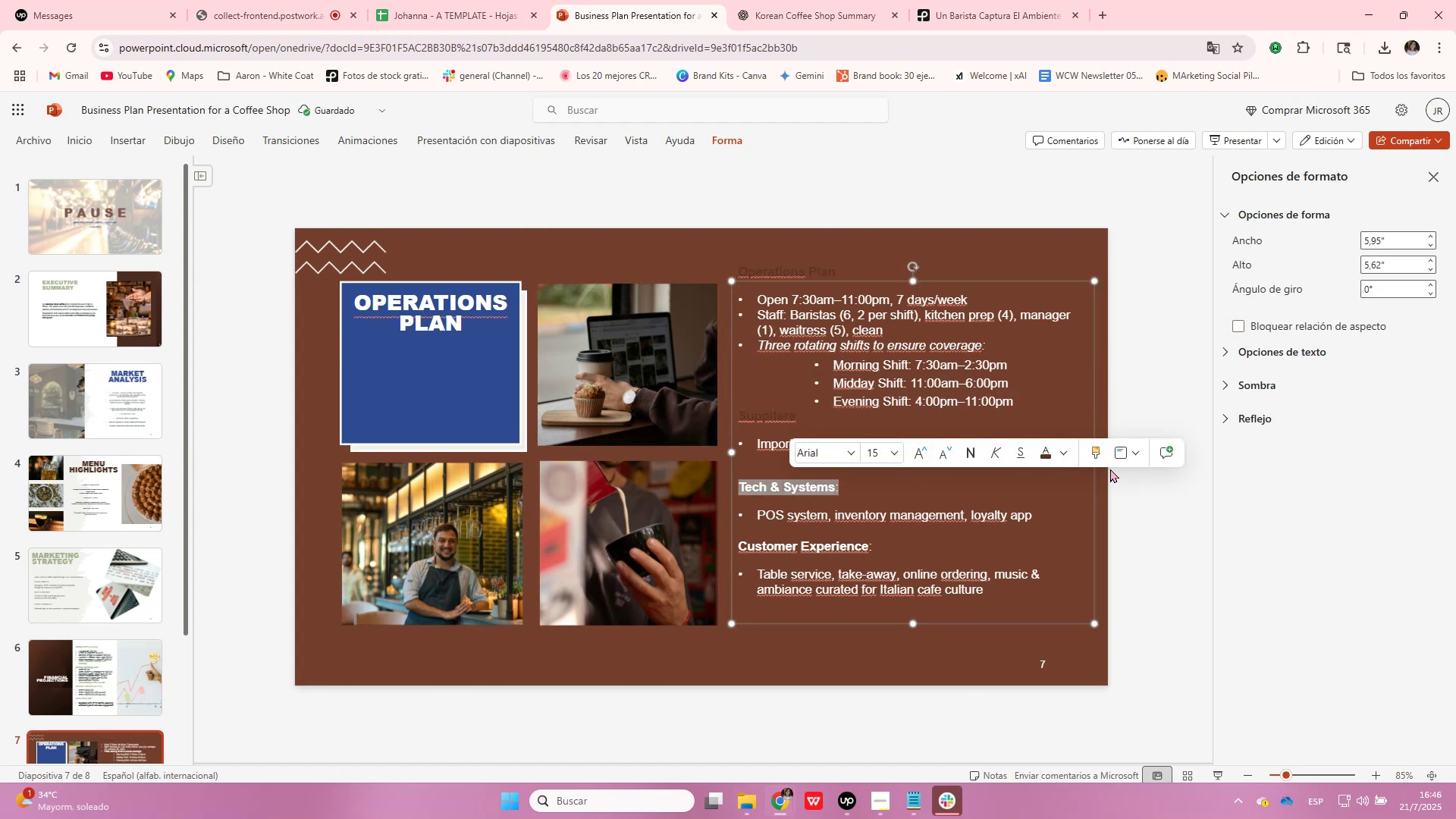 
left_click([1055, 464])
 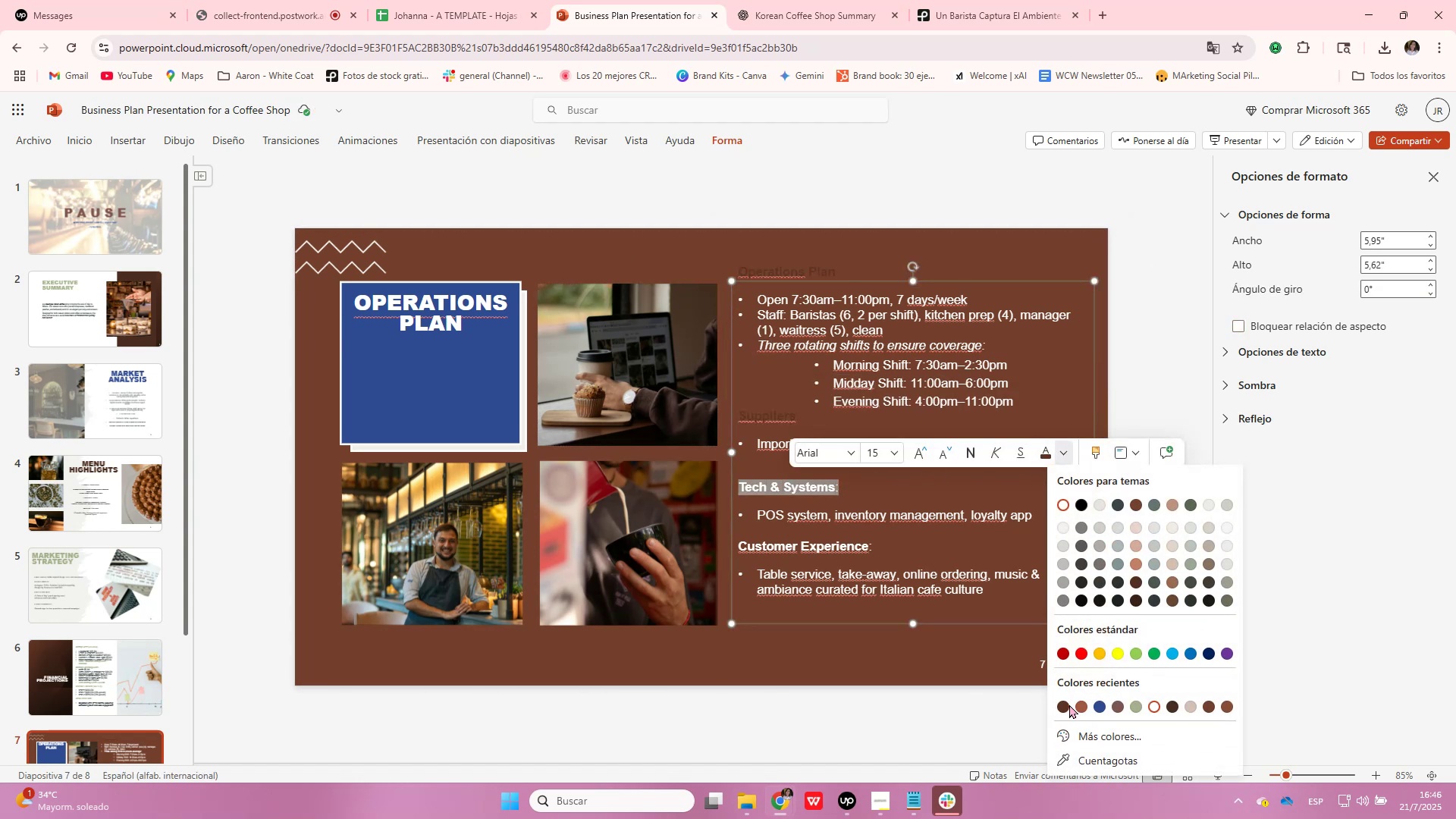 
left_click([1061, 705])
 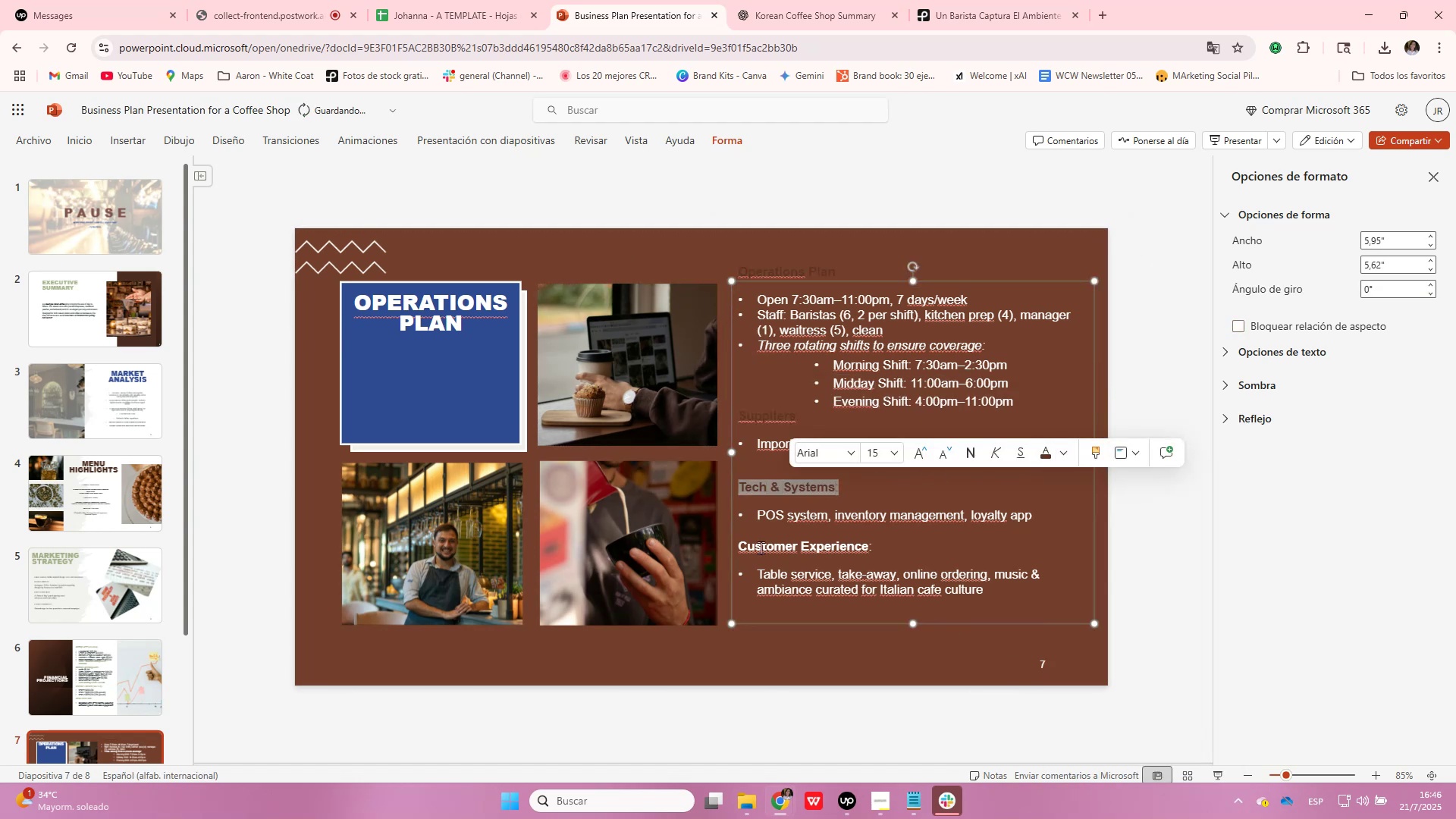 
double_click([761, 548])
 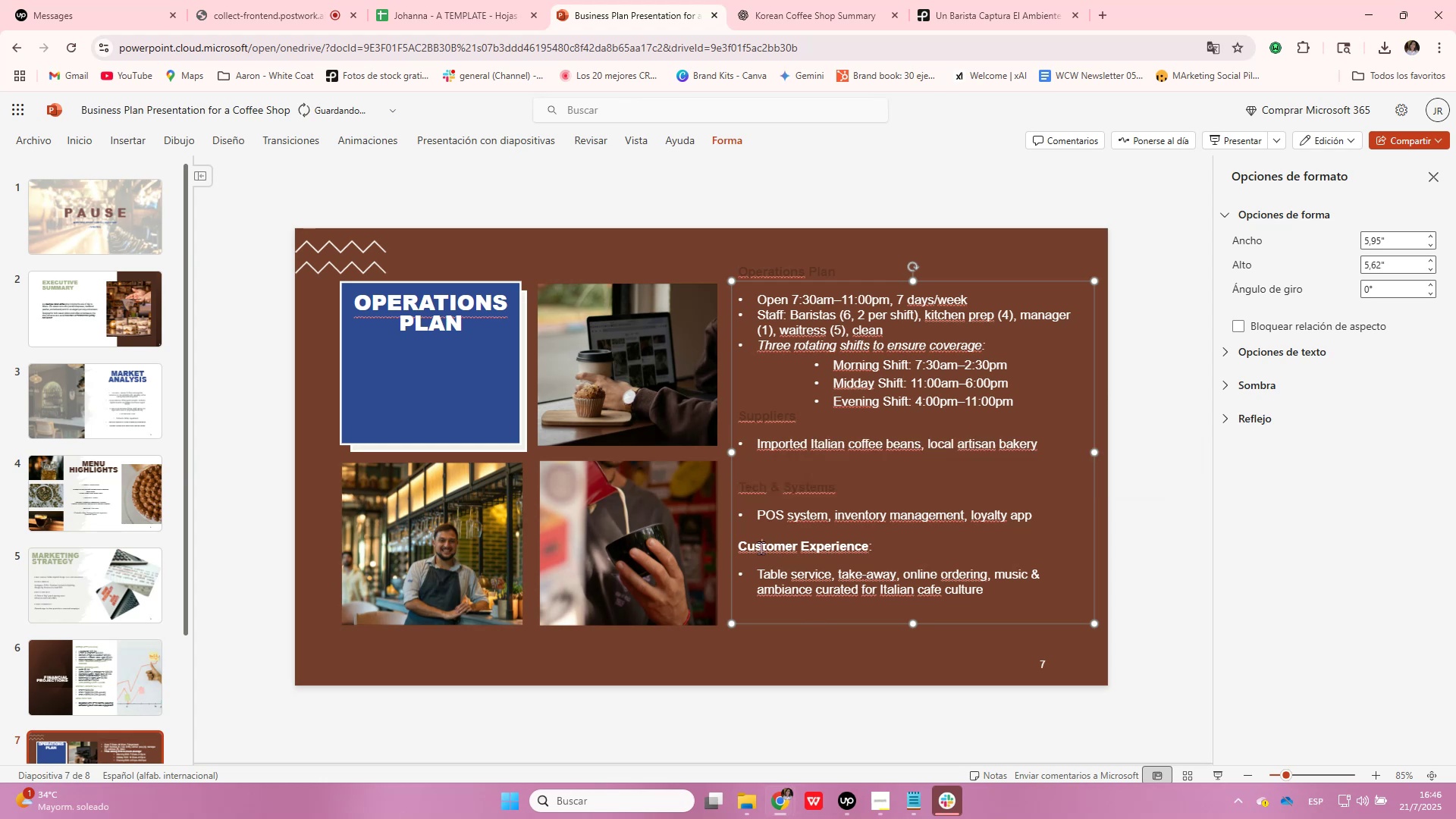 
triple_click([761, 548])
 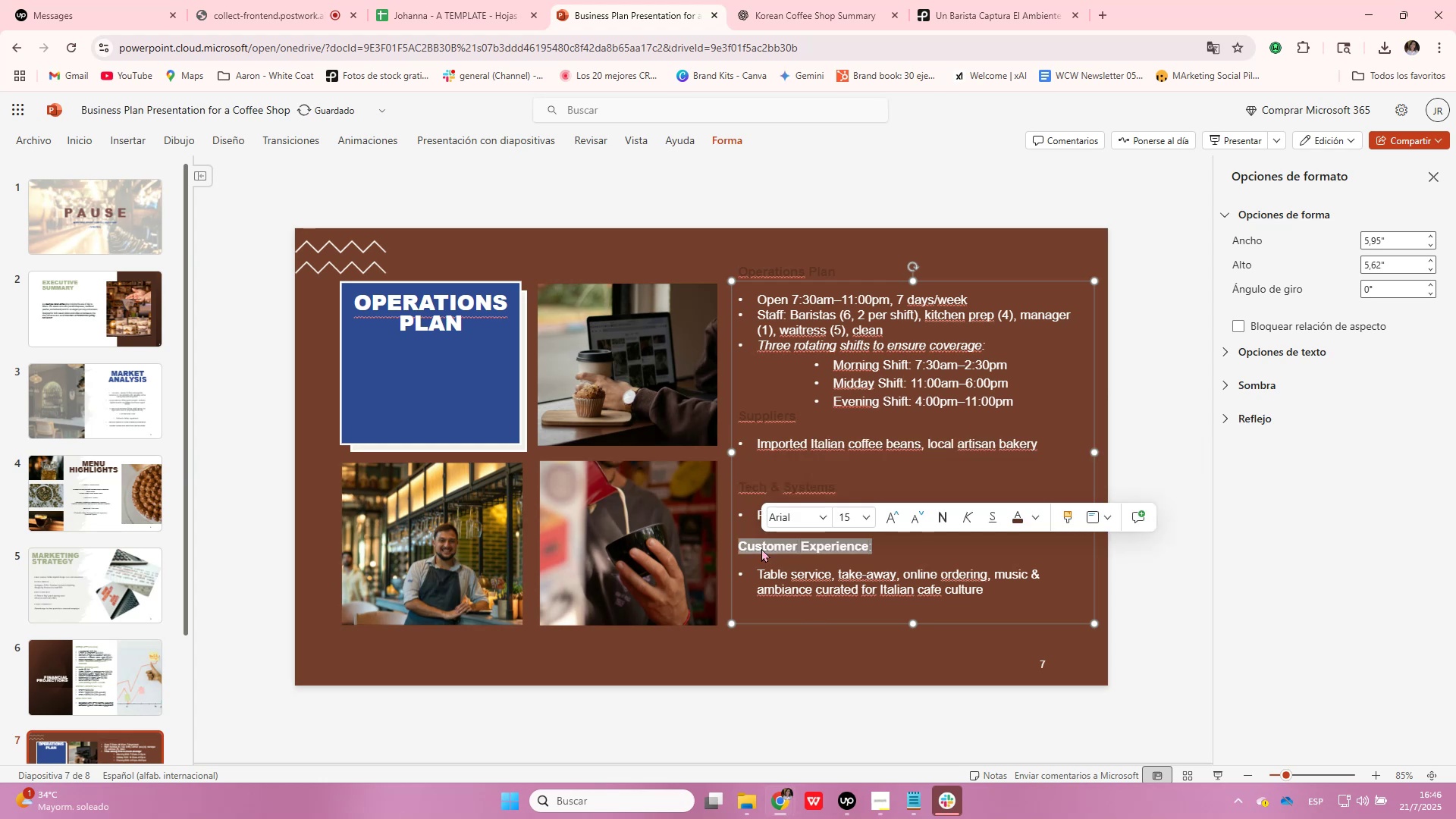 
left_click([761, 548])
 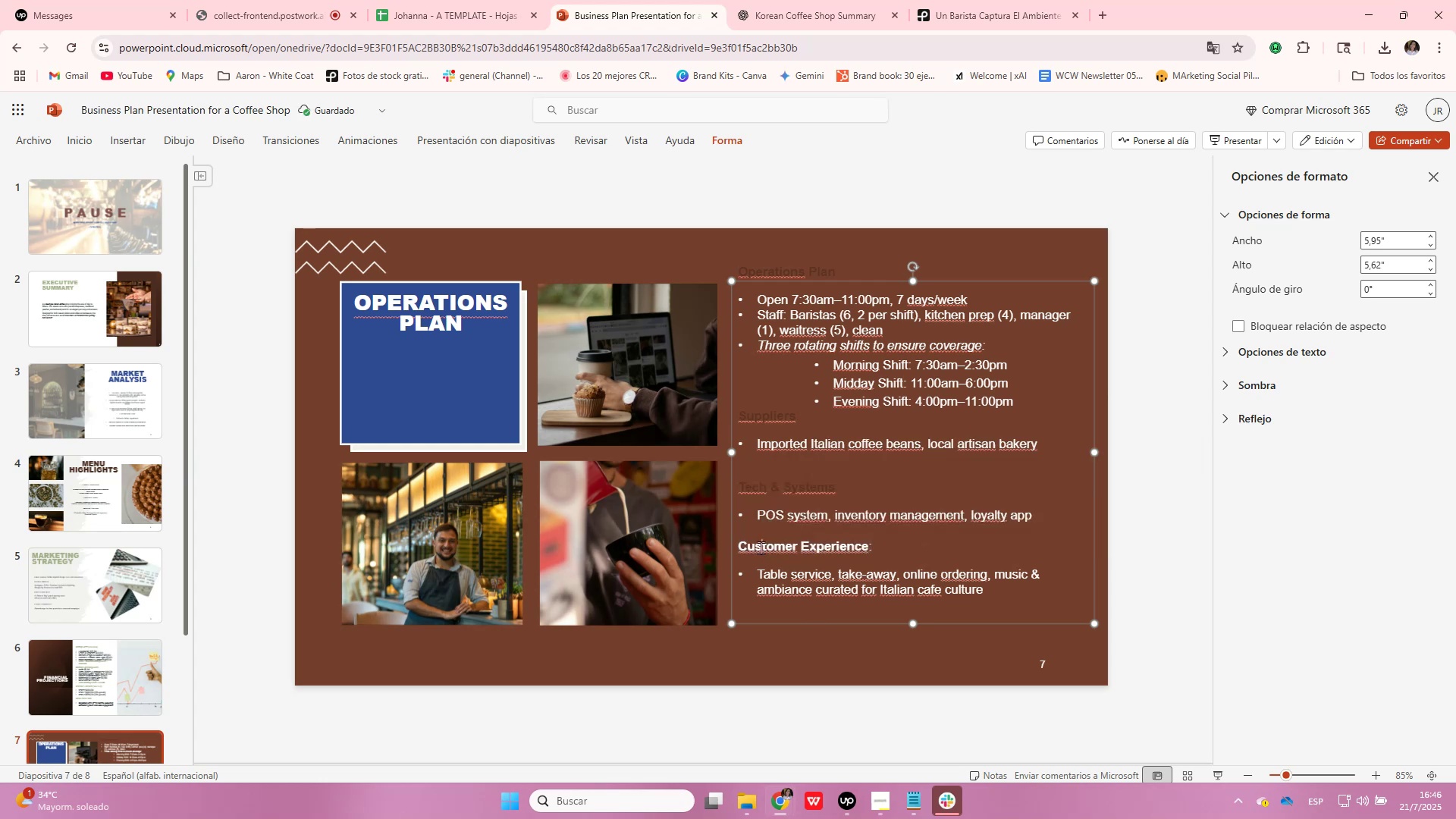 
double_click([761, 548])
 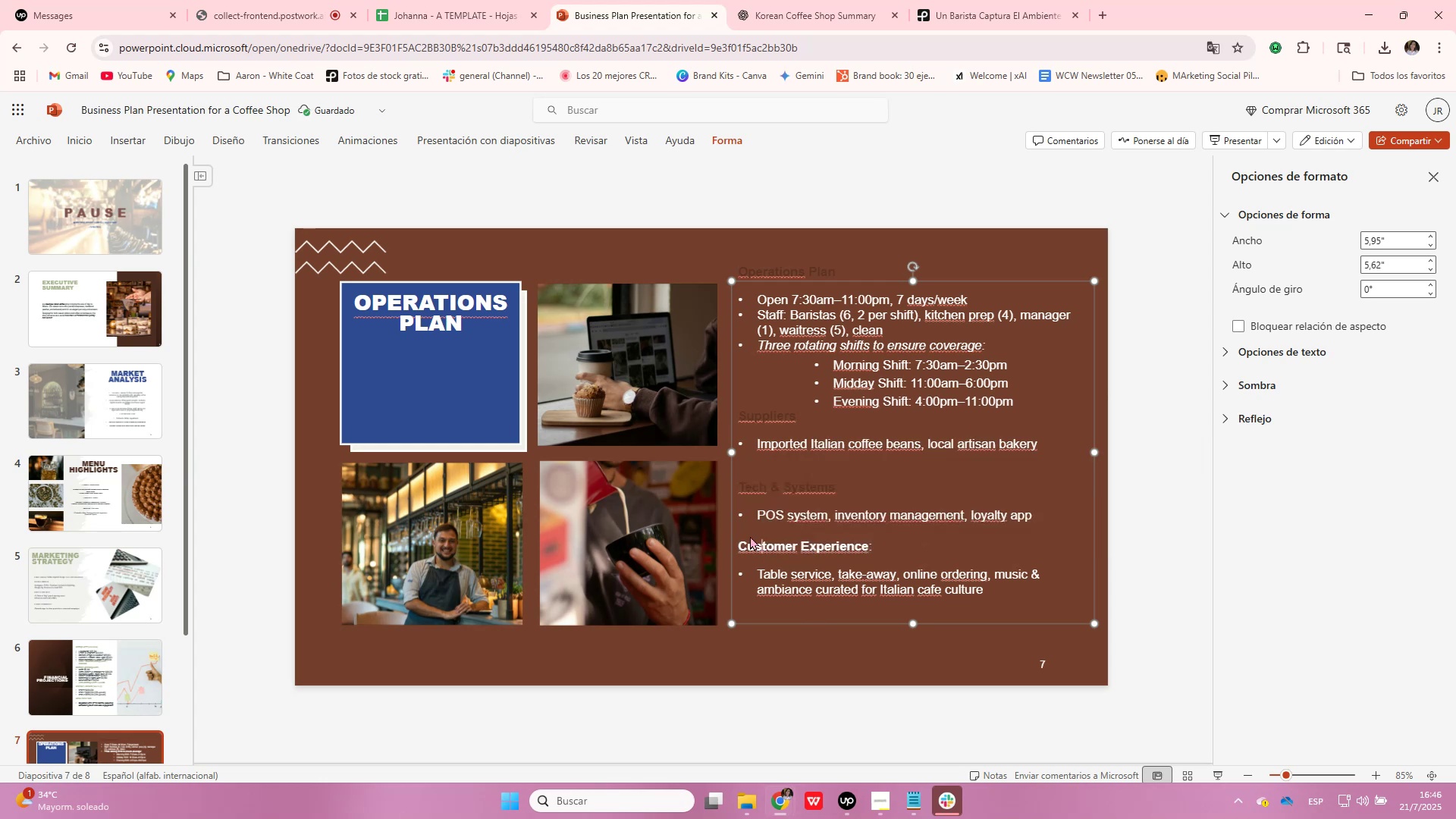 
triple_click([761, 548])
 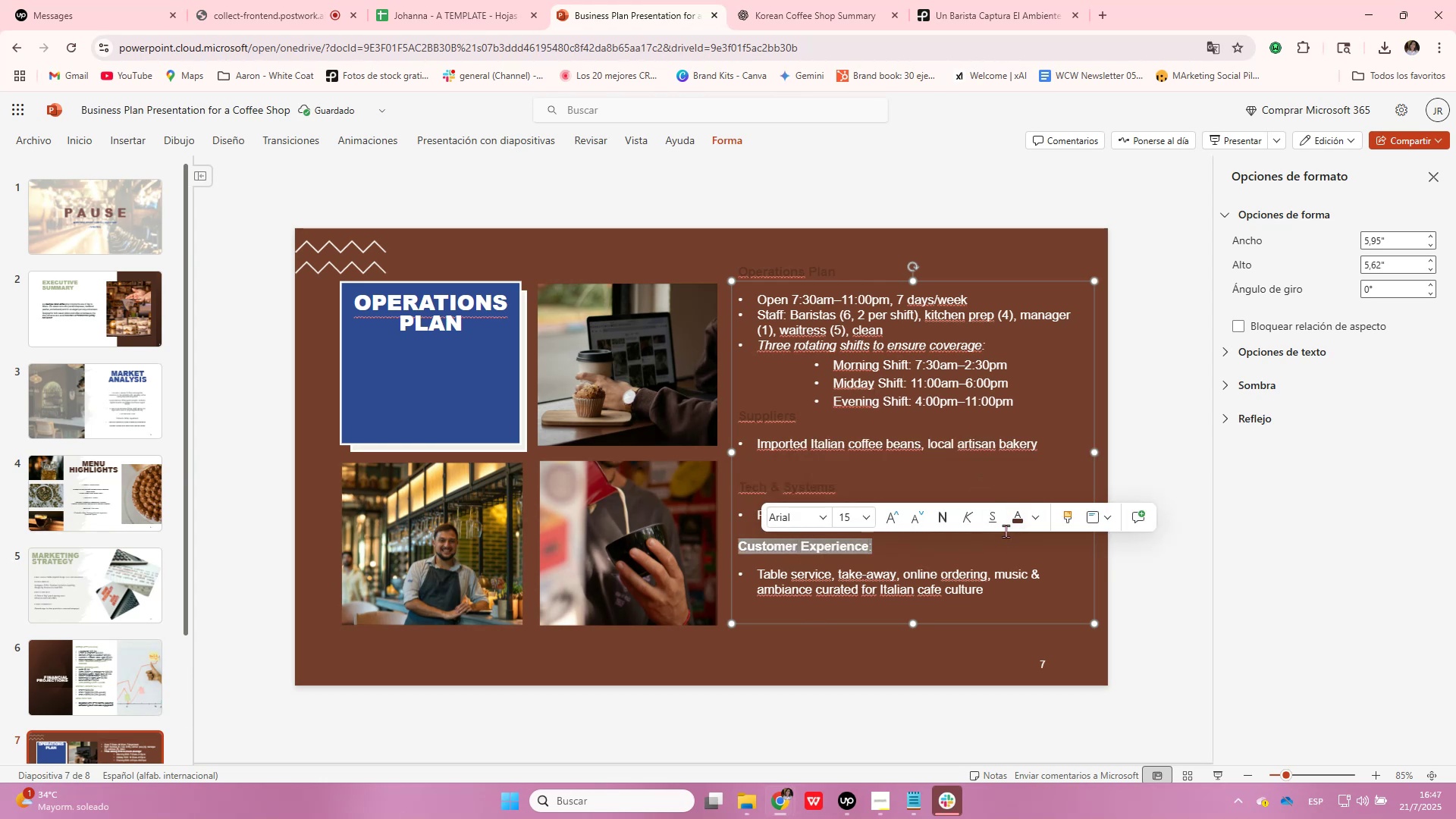 
left_click([1011, 526])
 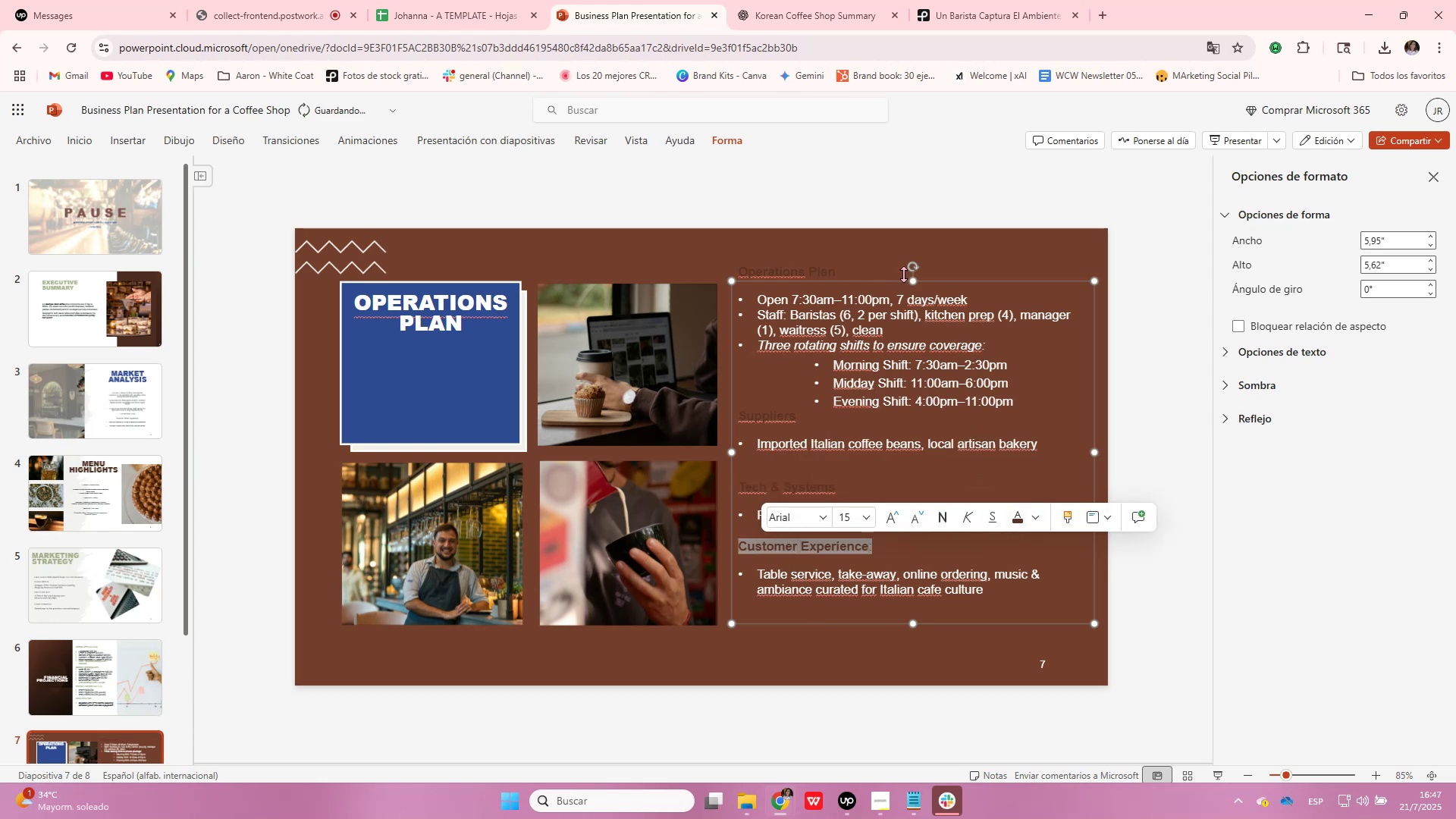 
left_click([874, 253])
 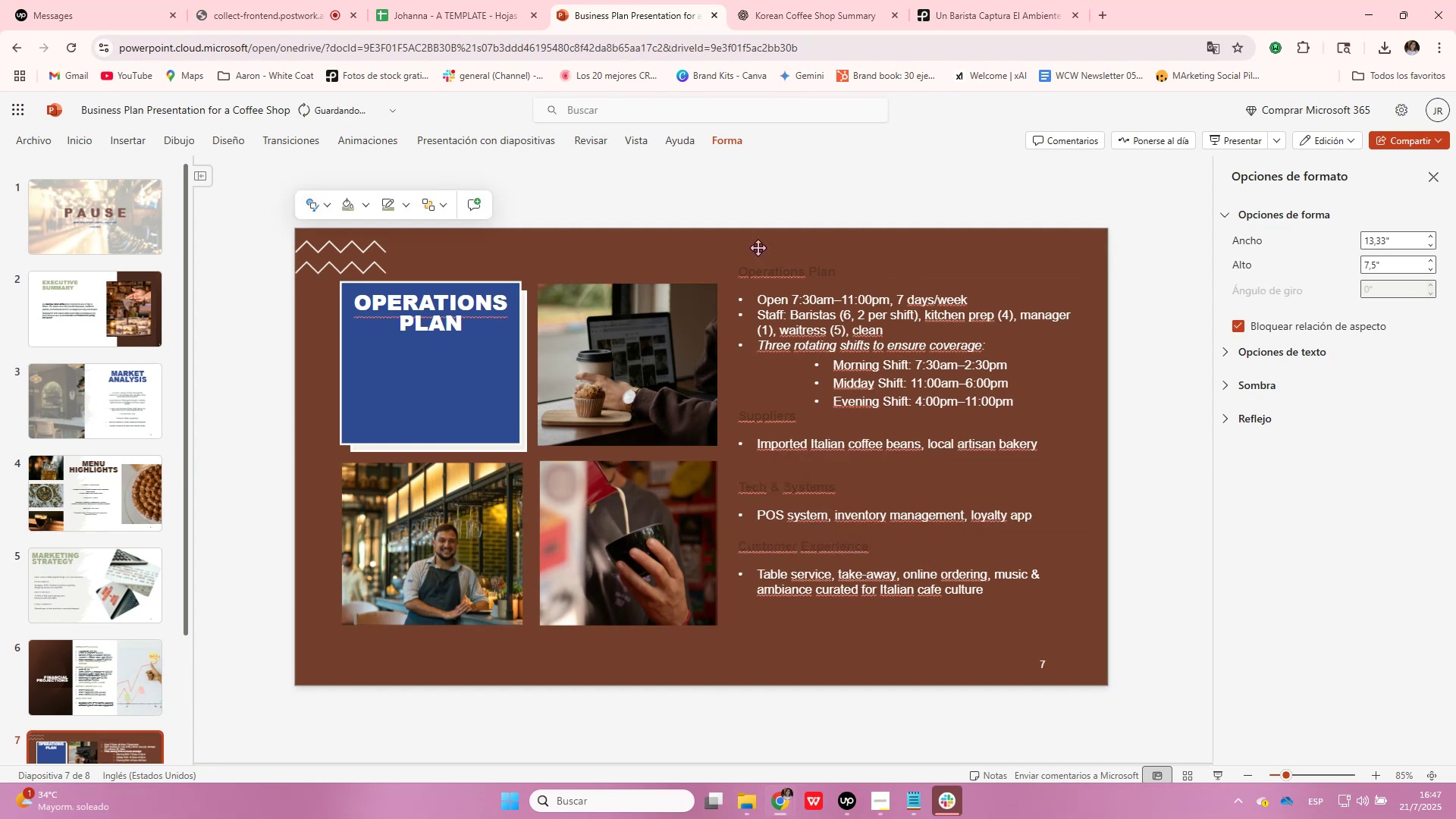 
right_click([679, 256])
 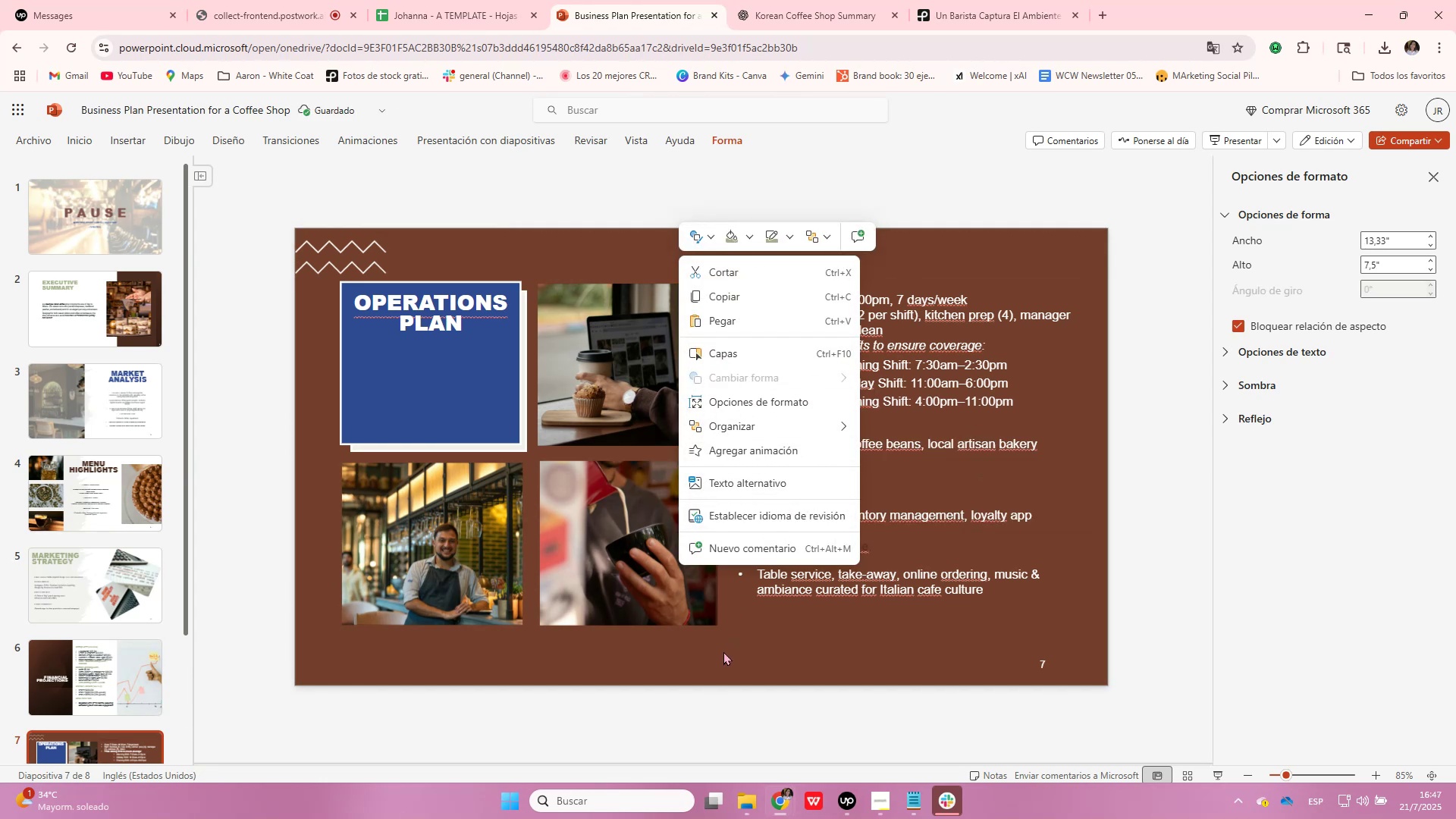 
left_click([722, 664])
 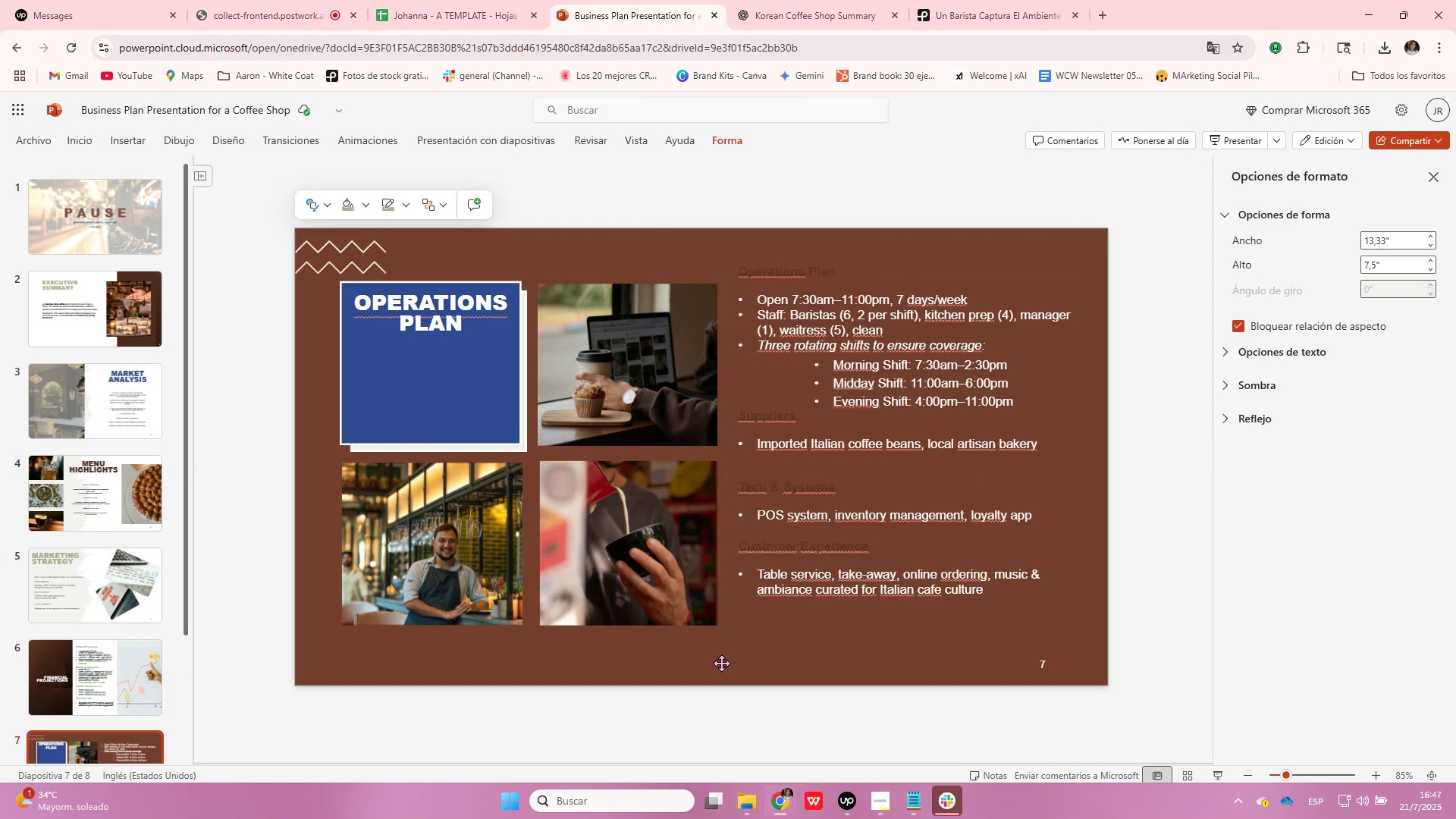 
right_click([722, 664])
 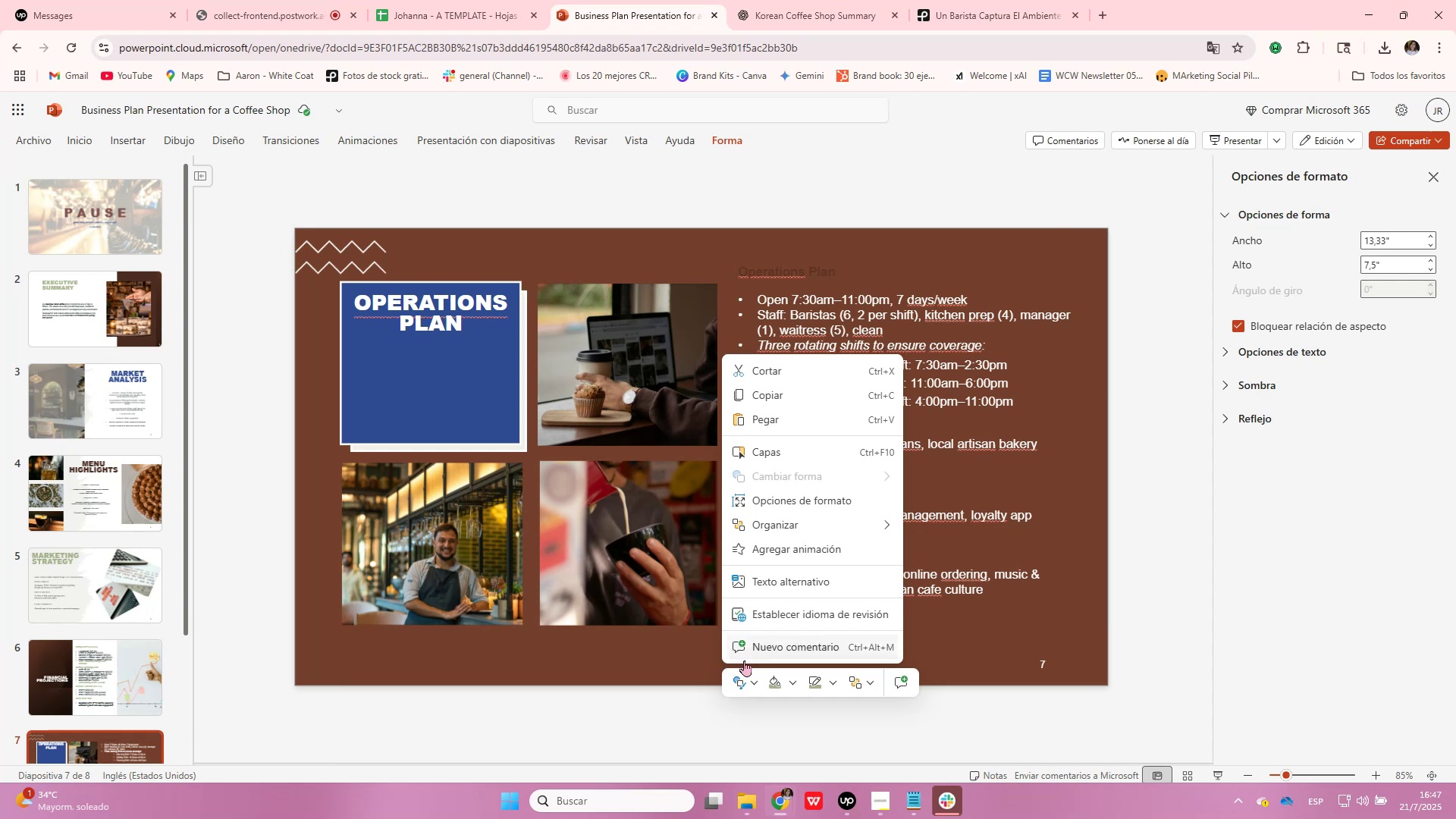 
left_click([789, 689])
 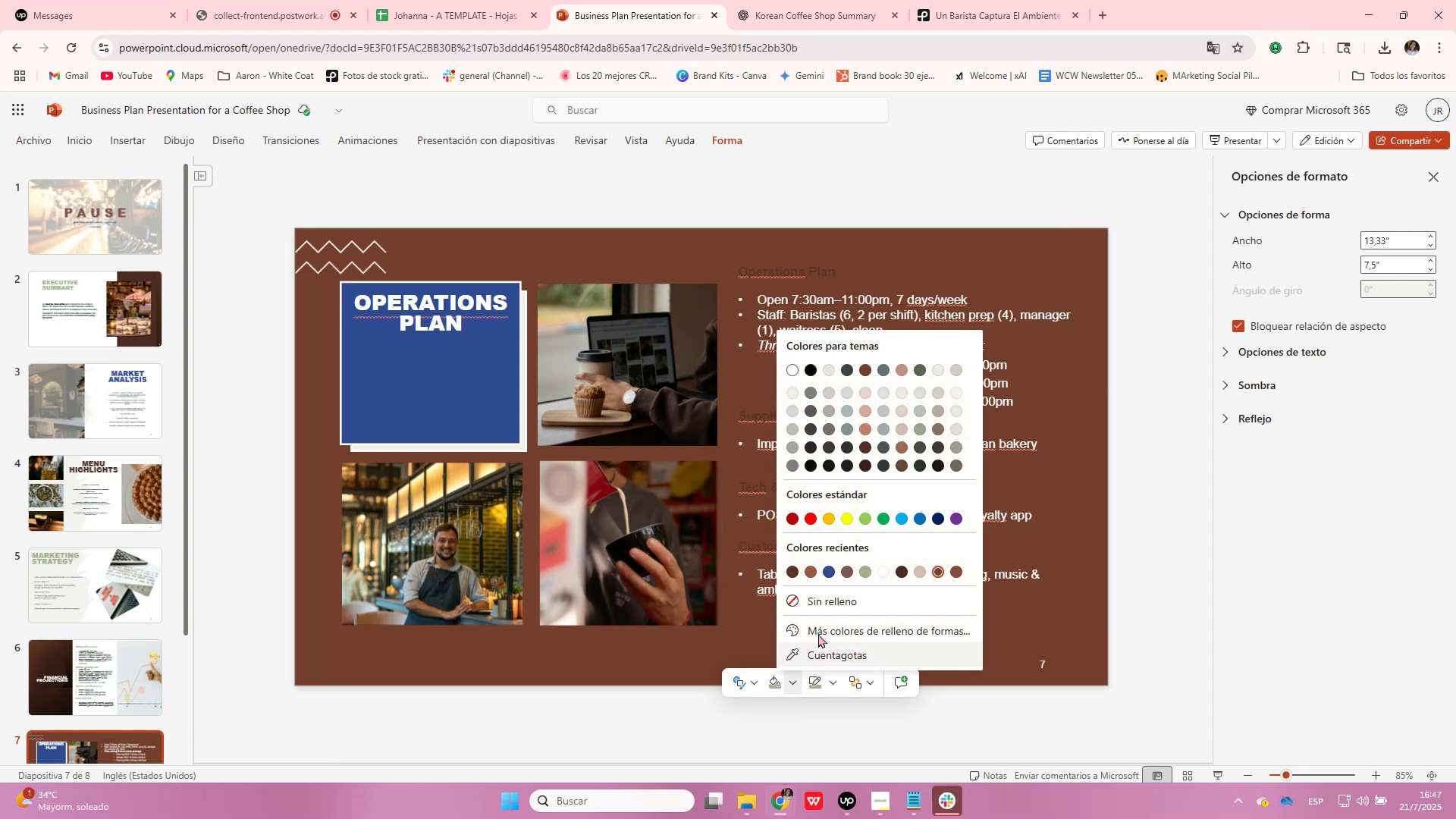 
mouse_move([918, 576])
 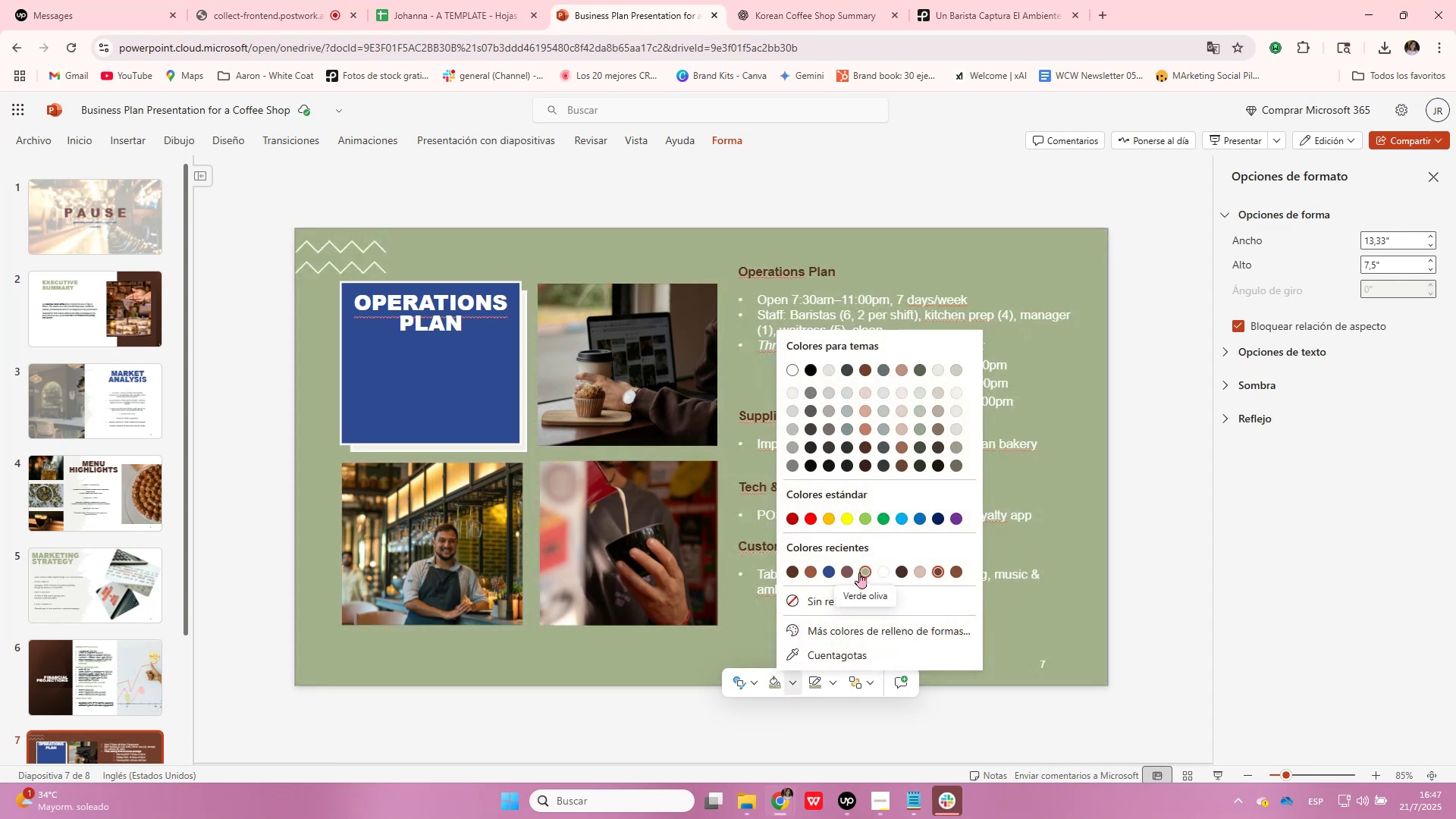 
left_click([859, 573])
 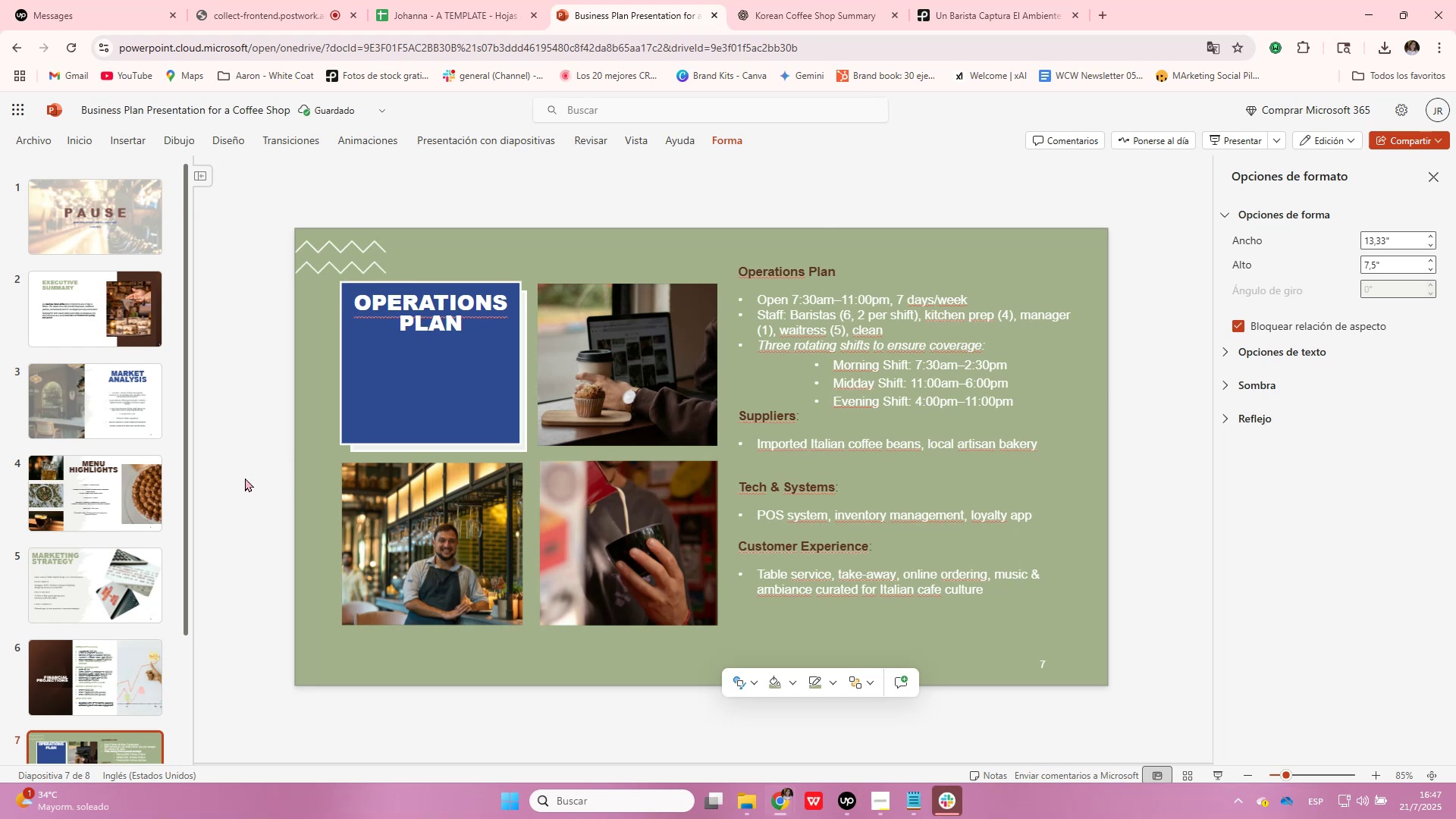 
scroll: coordinate [124, 504], scroll_direction: down, amount: 3.0
 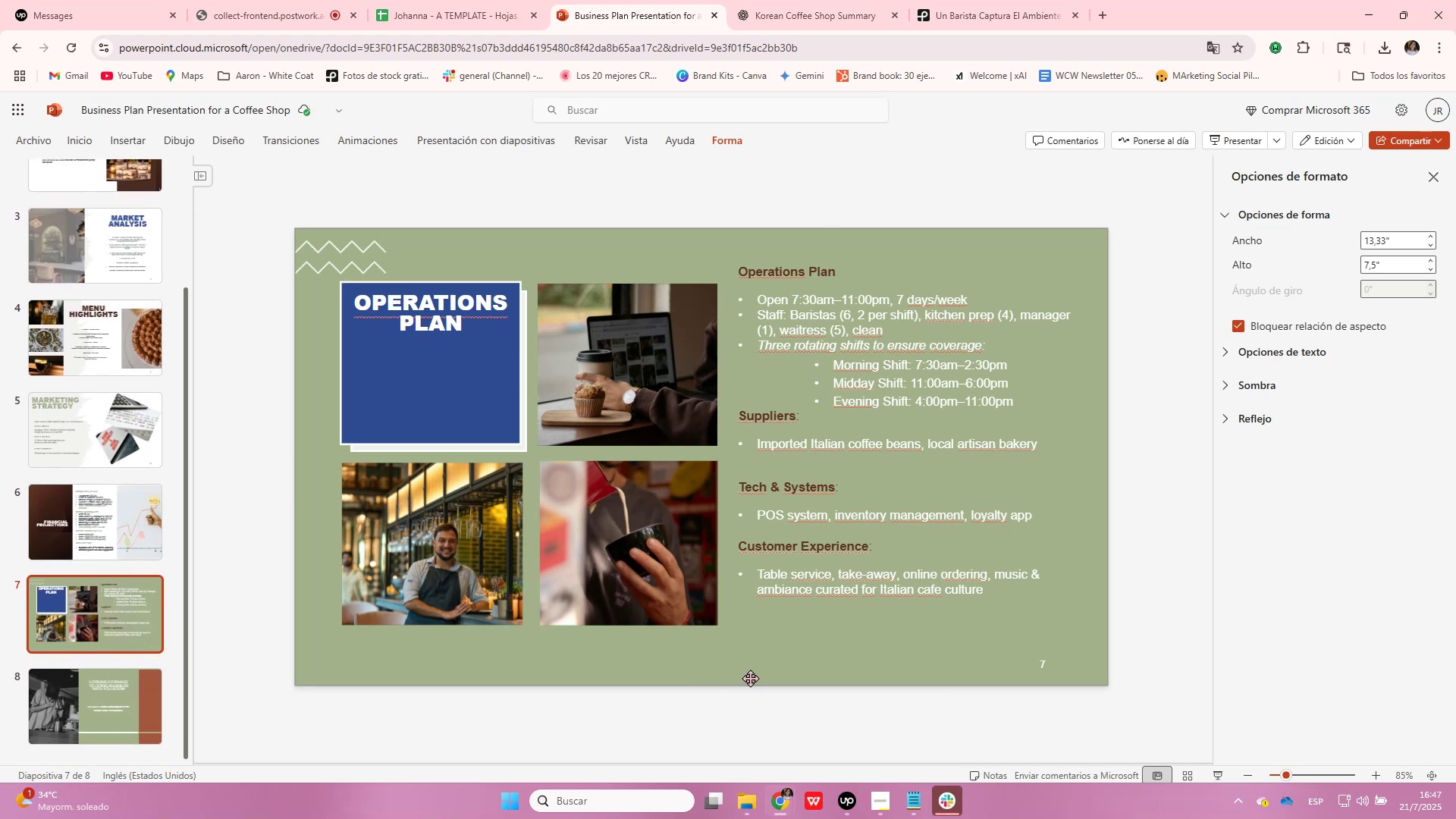 
right_click([770, 654])
 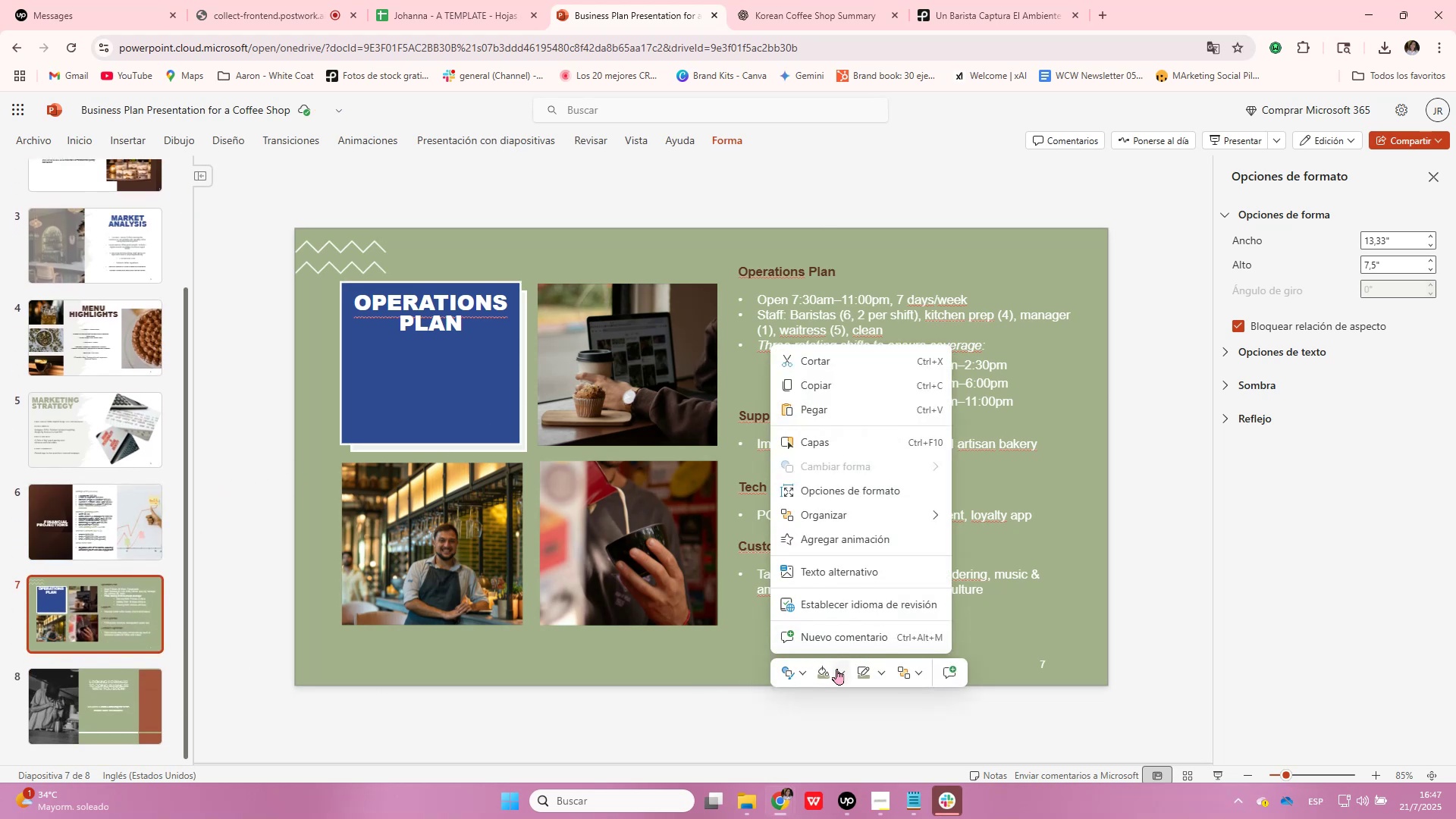 
left_click([846, 675])
 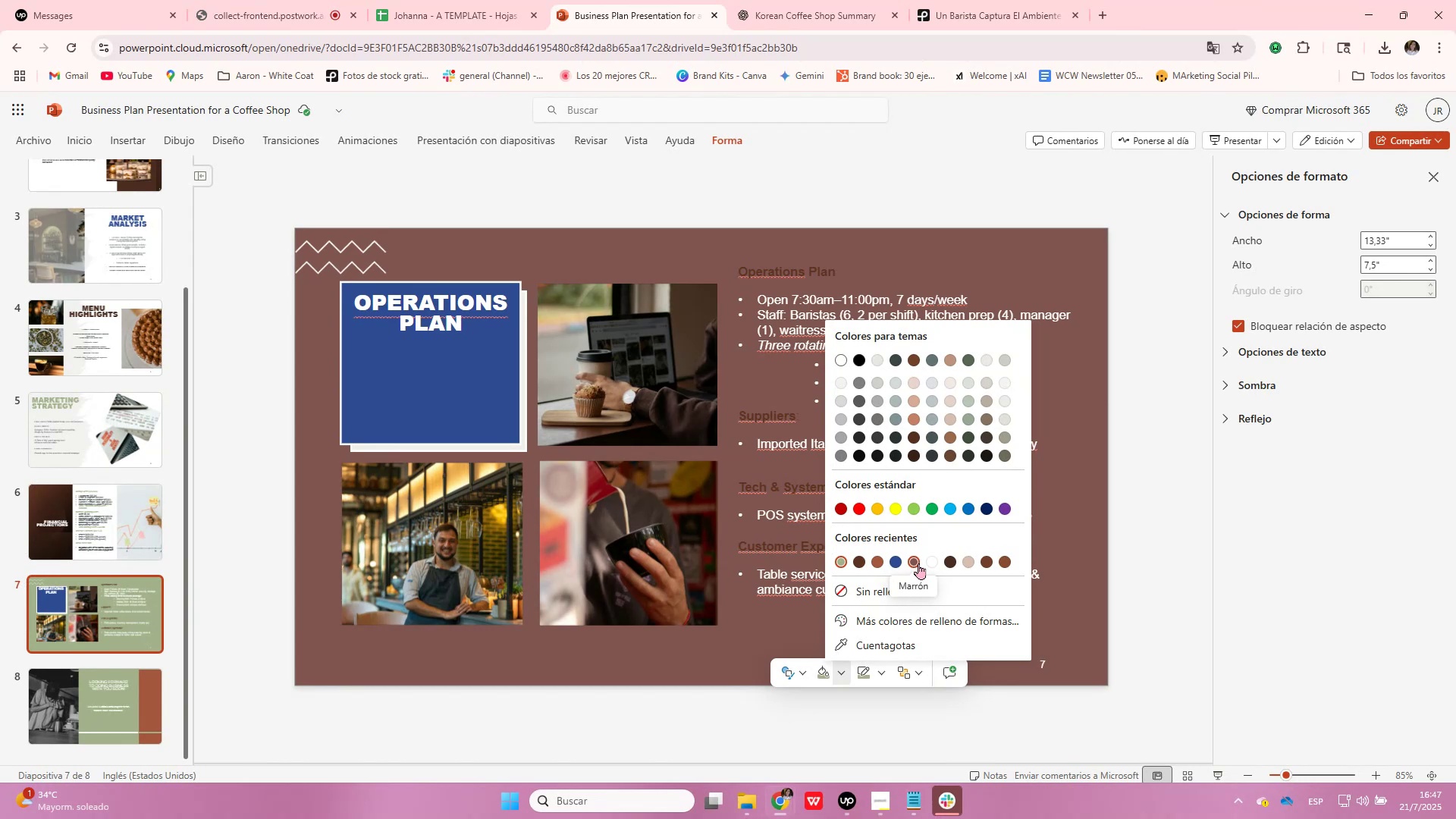 
wait(7.65)
 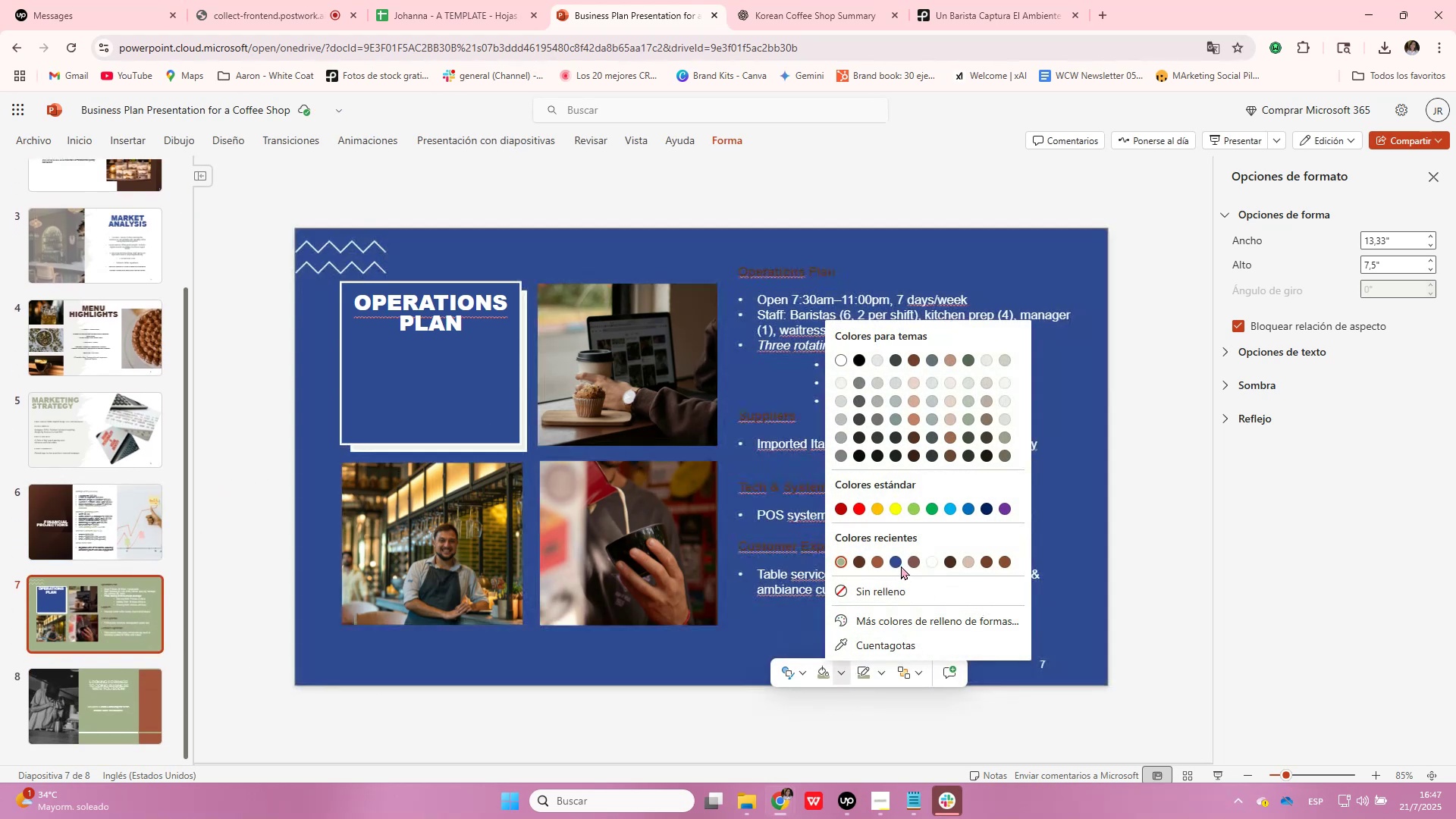 
mouse_move([961, 560])
 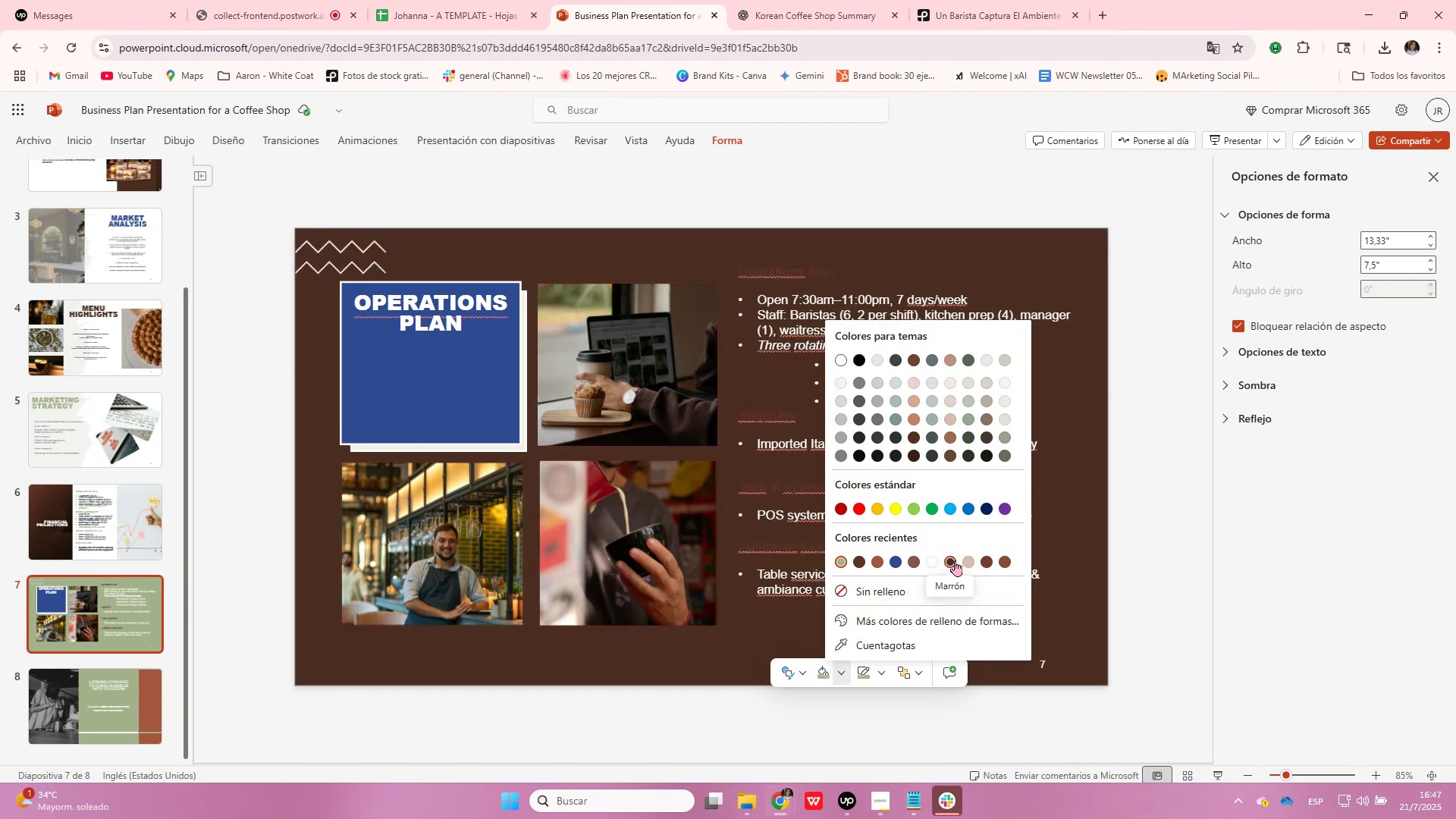 
wait(9.78)
 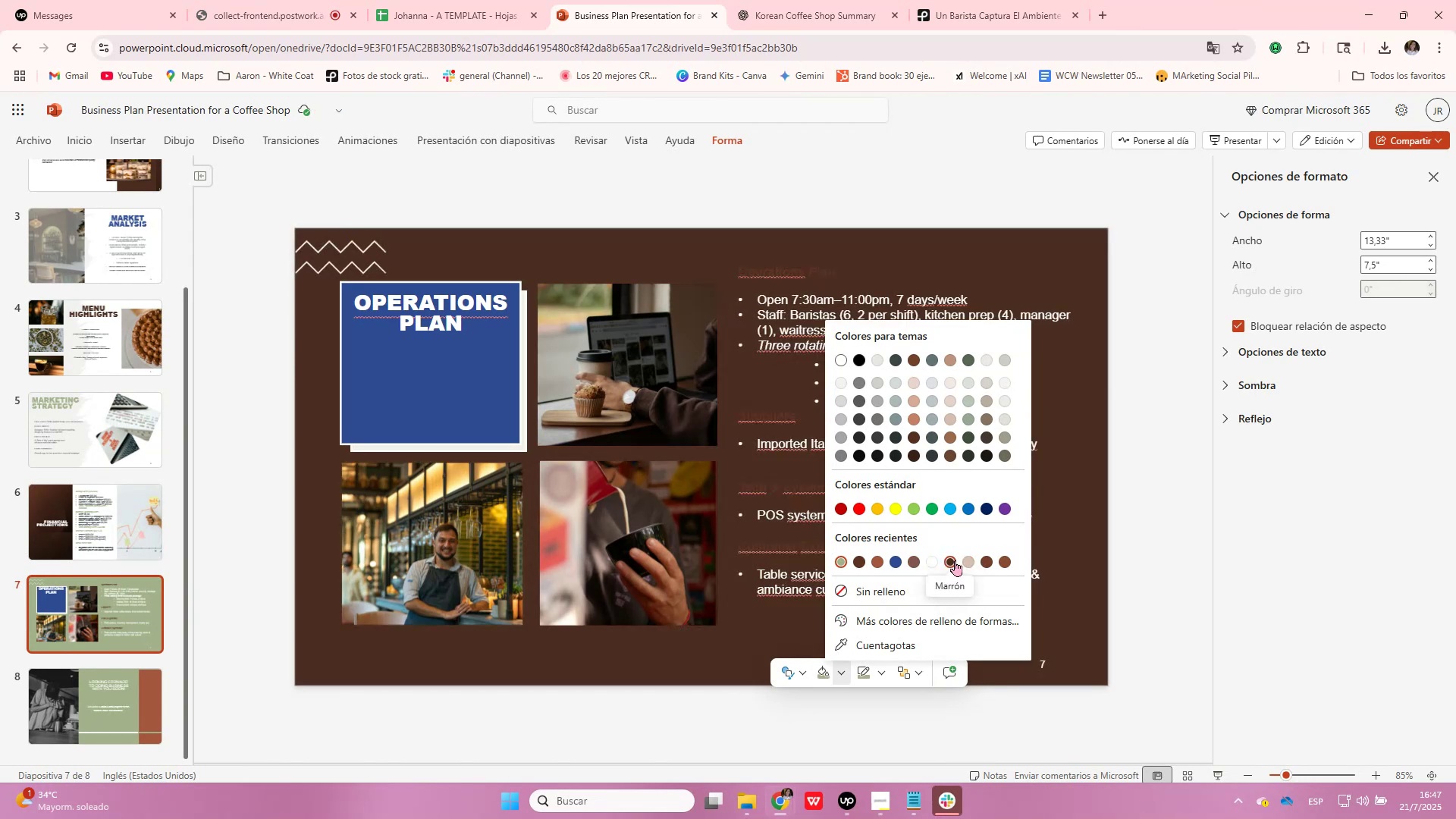 
left_click([954, 559])
 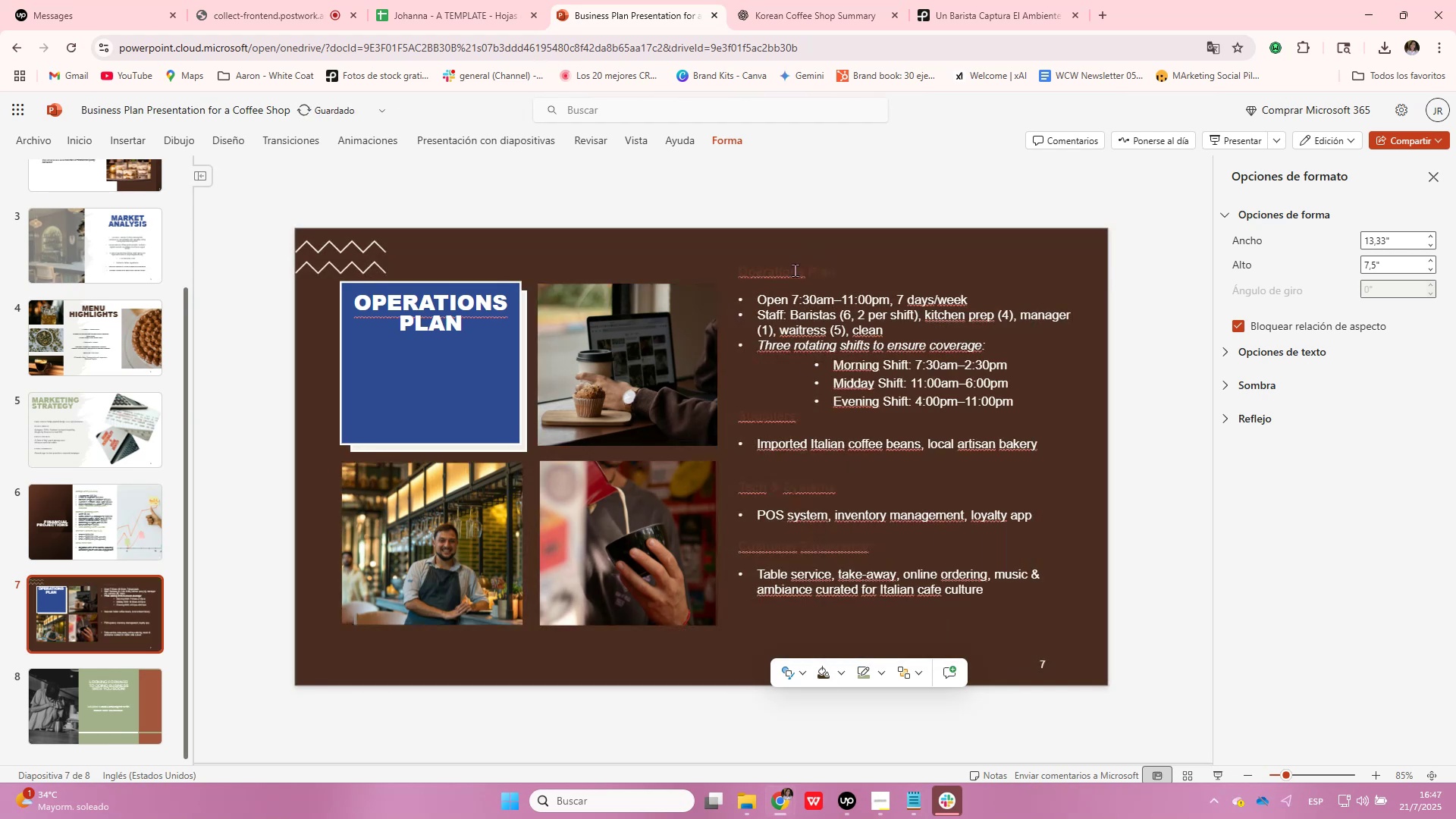 
double_click([796, 269])
 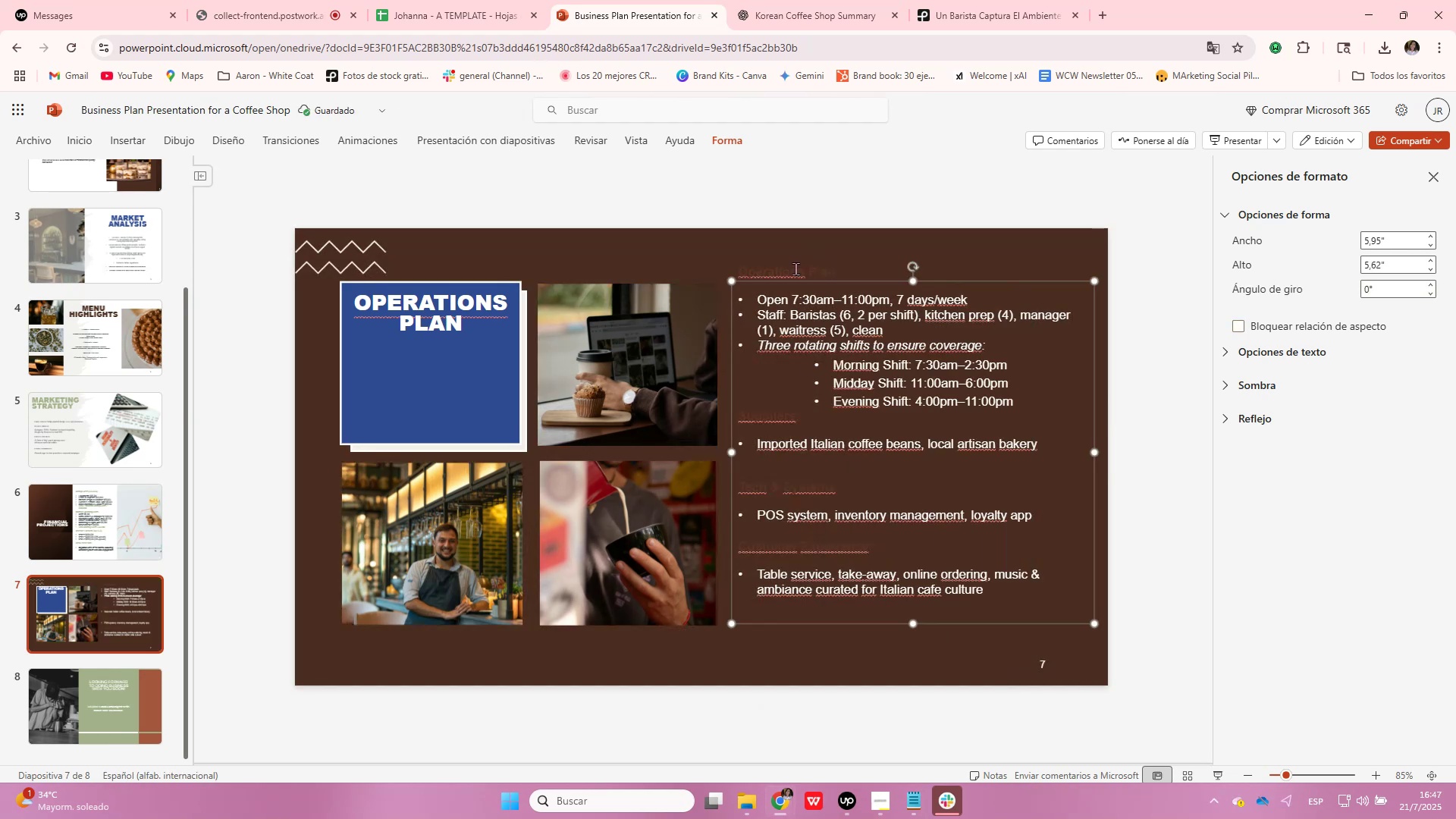 
triple_click([796, 269])
 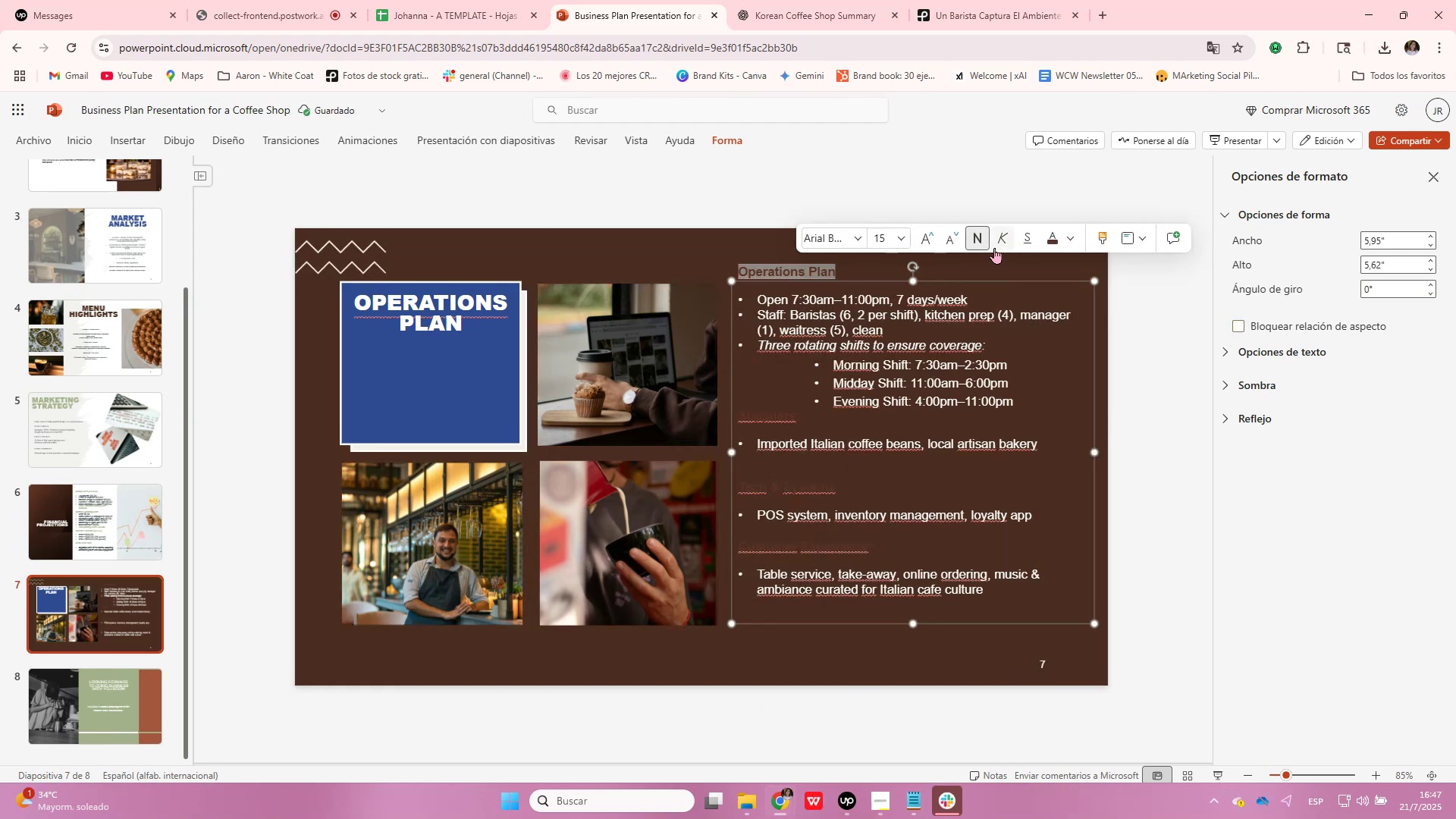 
left_click([1070, 243])
 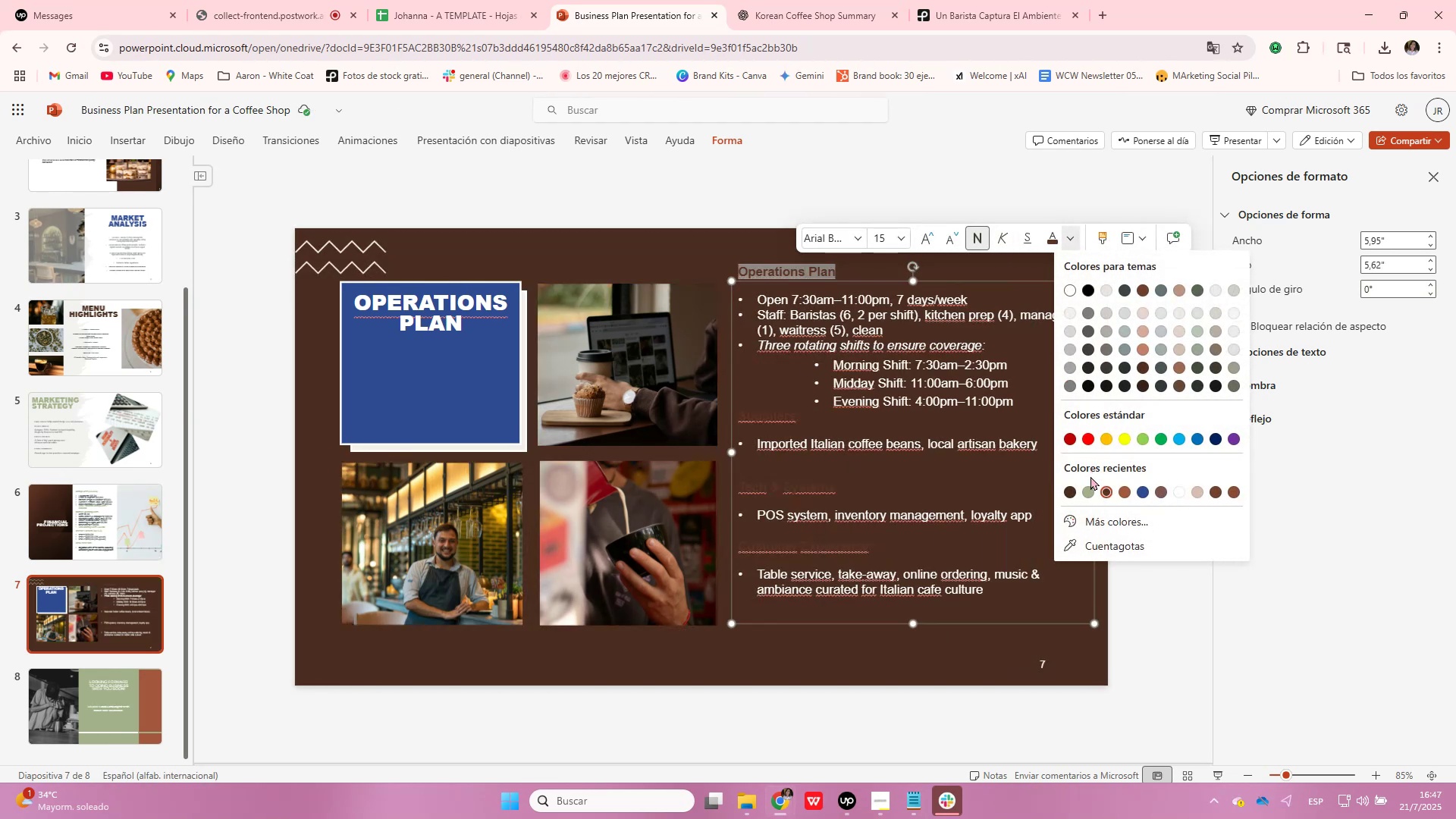 
left_click([1090, 489])
 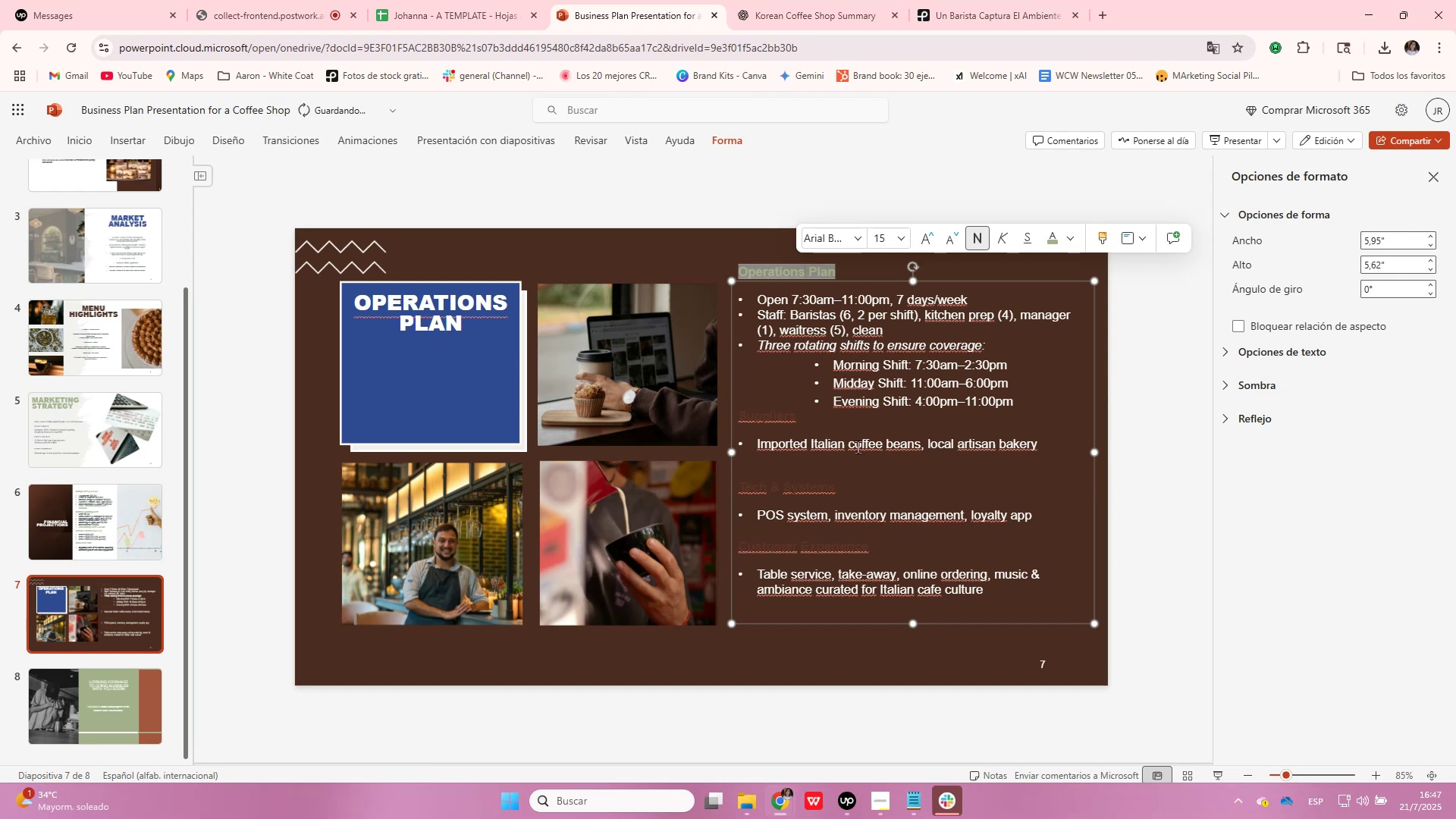 
left_click([795, 413])
 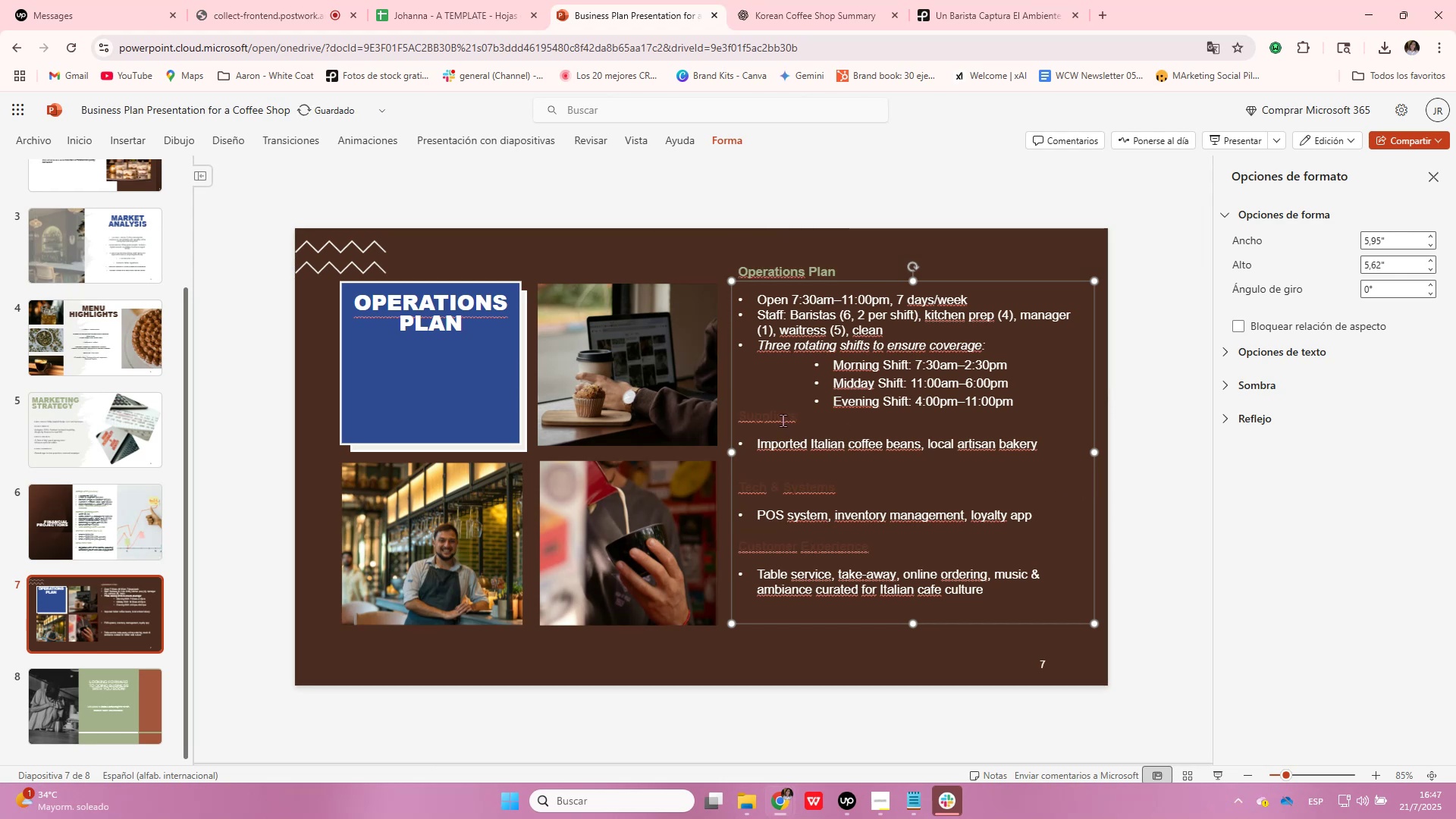 
double_click([782, 422])
 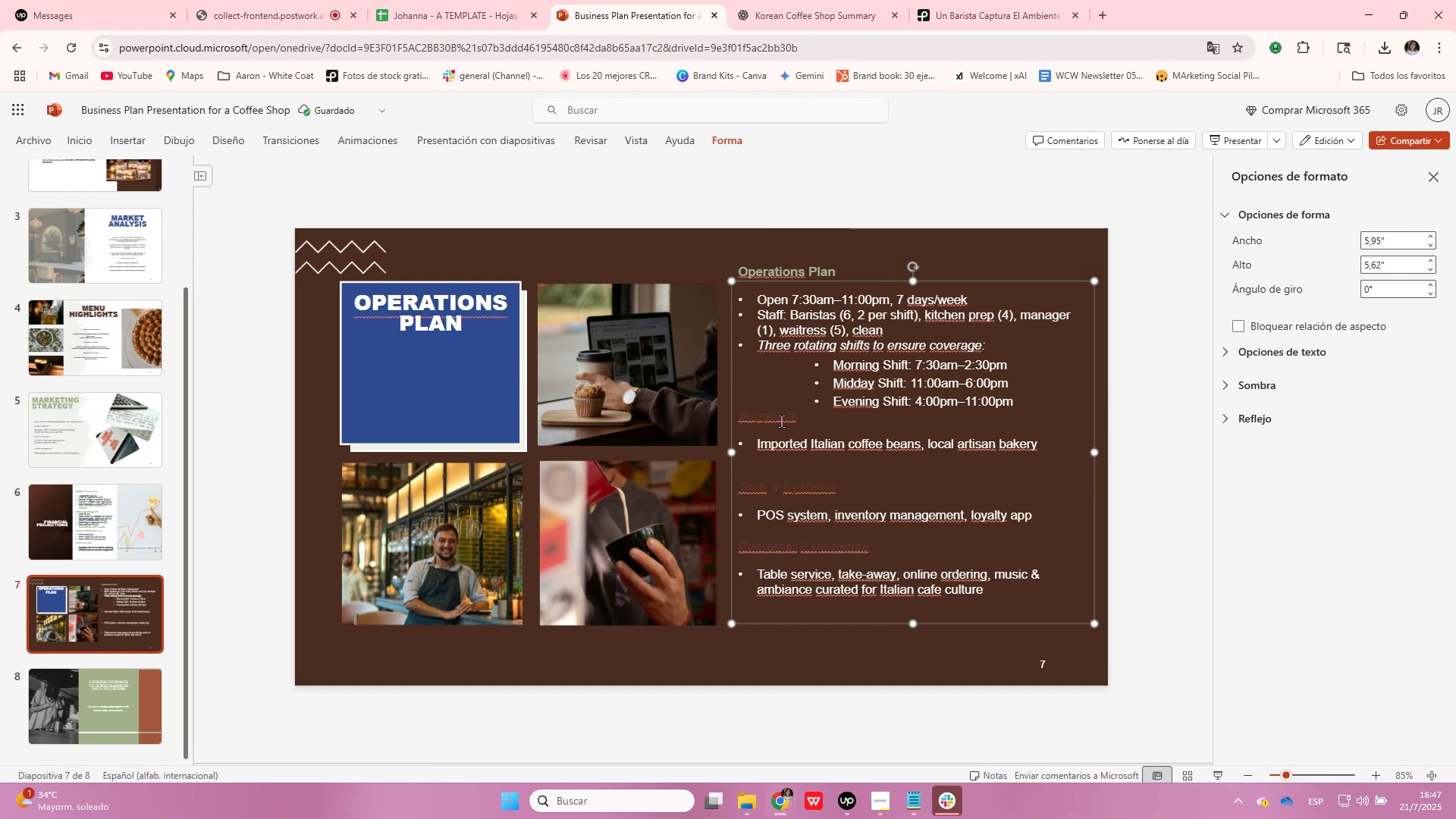 
triple_click([782, 422])
 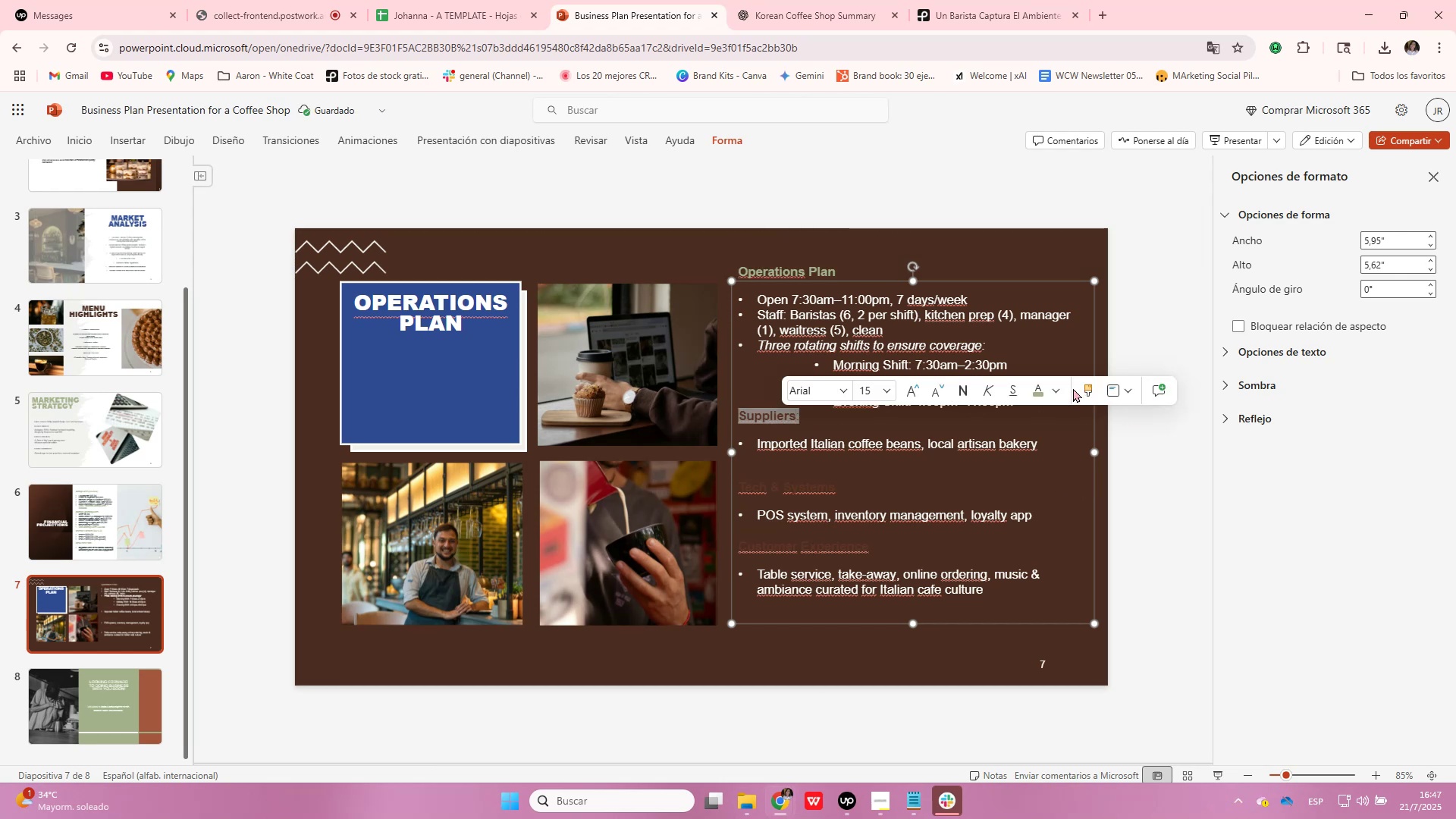 
left_click([1038, 389])
 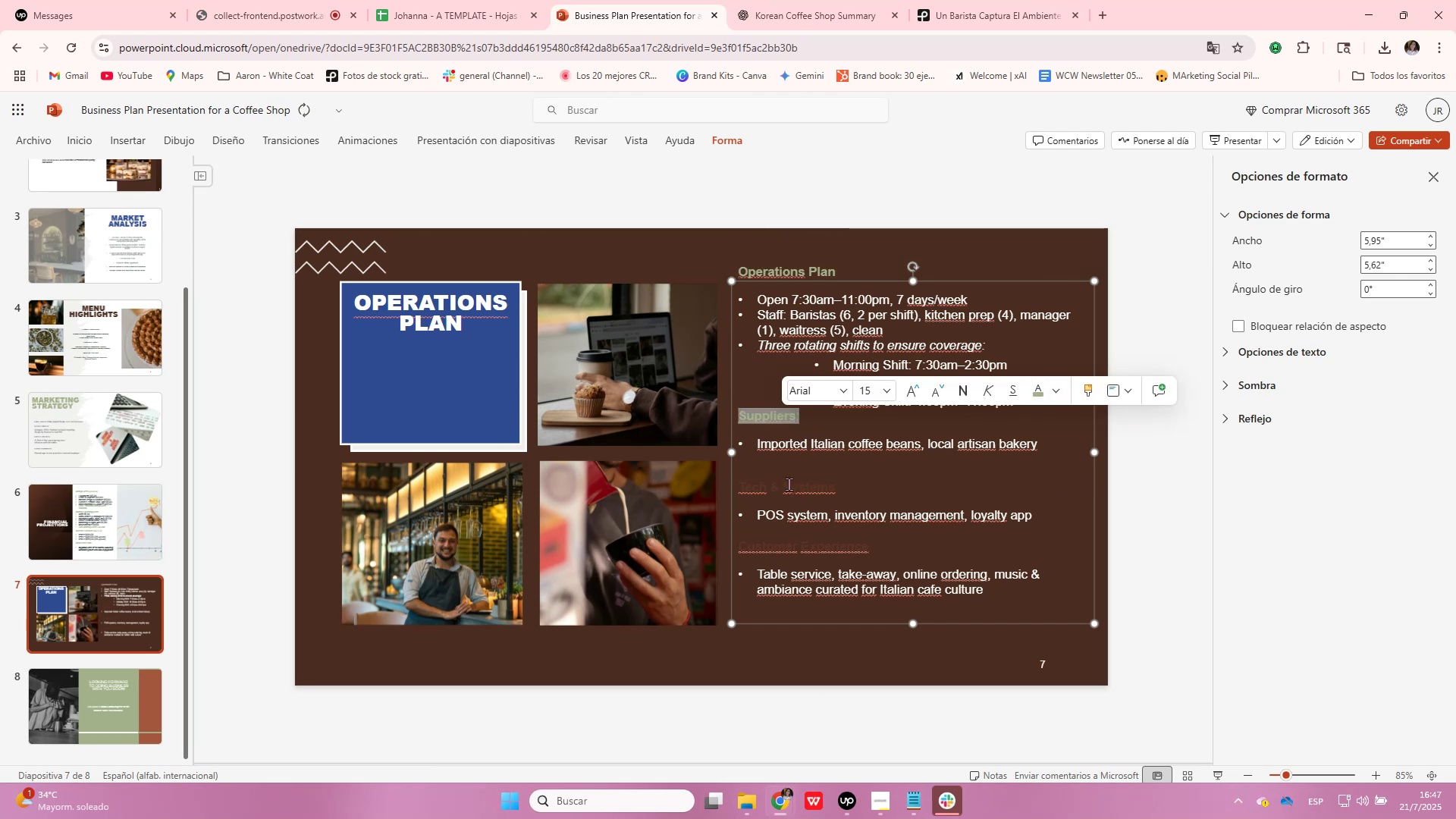 
double_click([789, 485])
 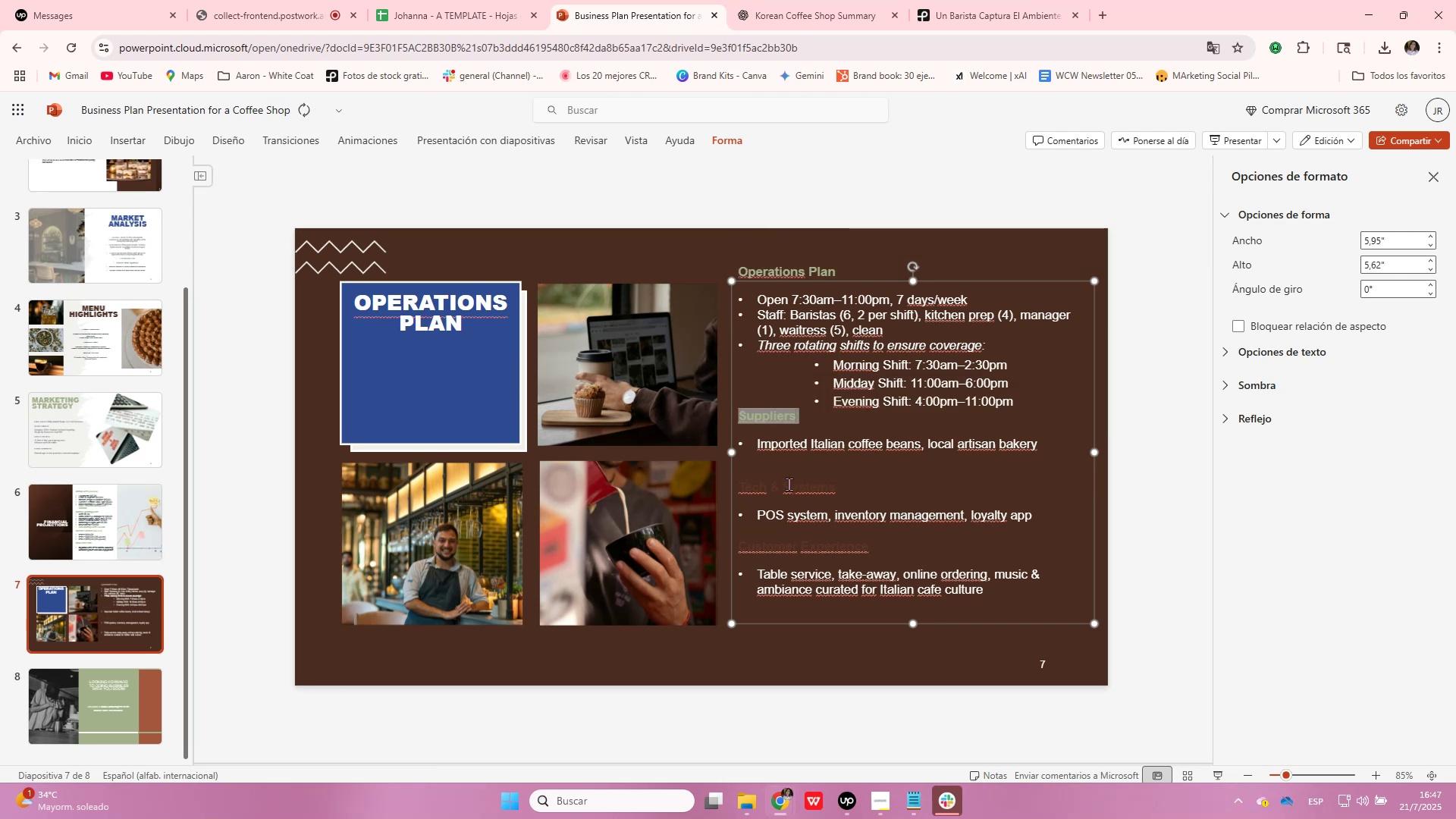 
triple_click([789, 485])
 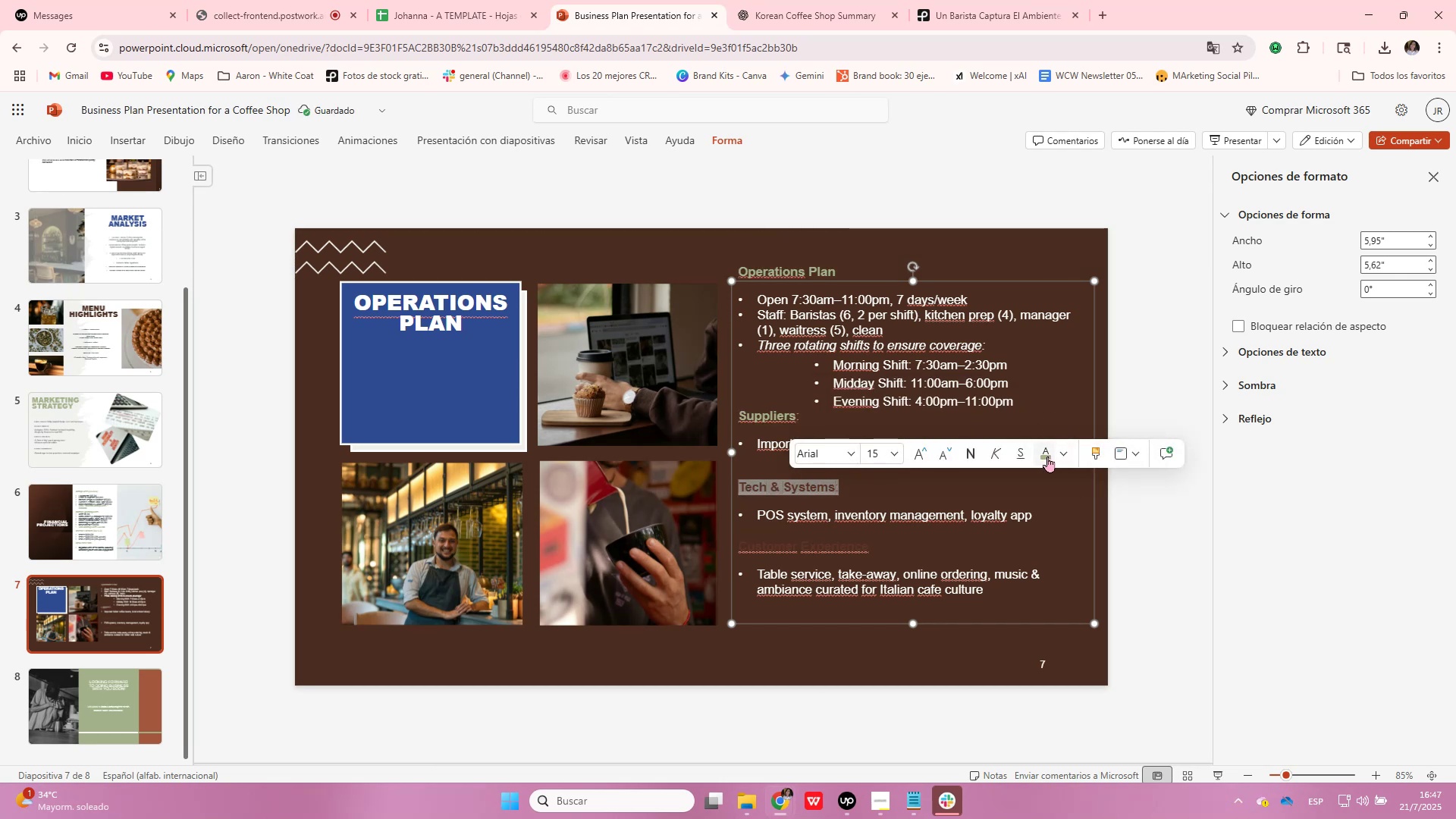 
left_click([1047, 457])
 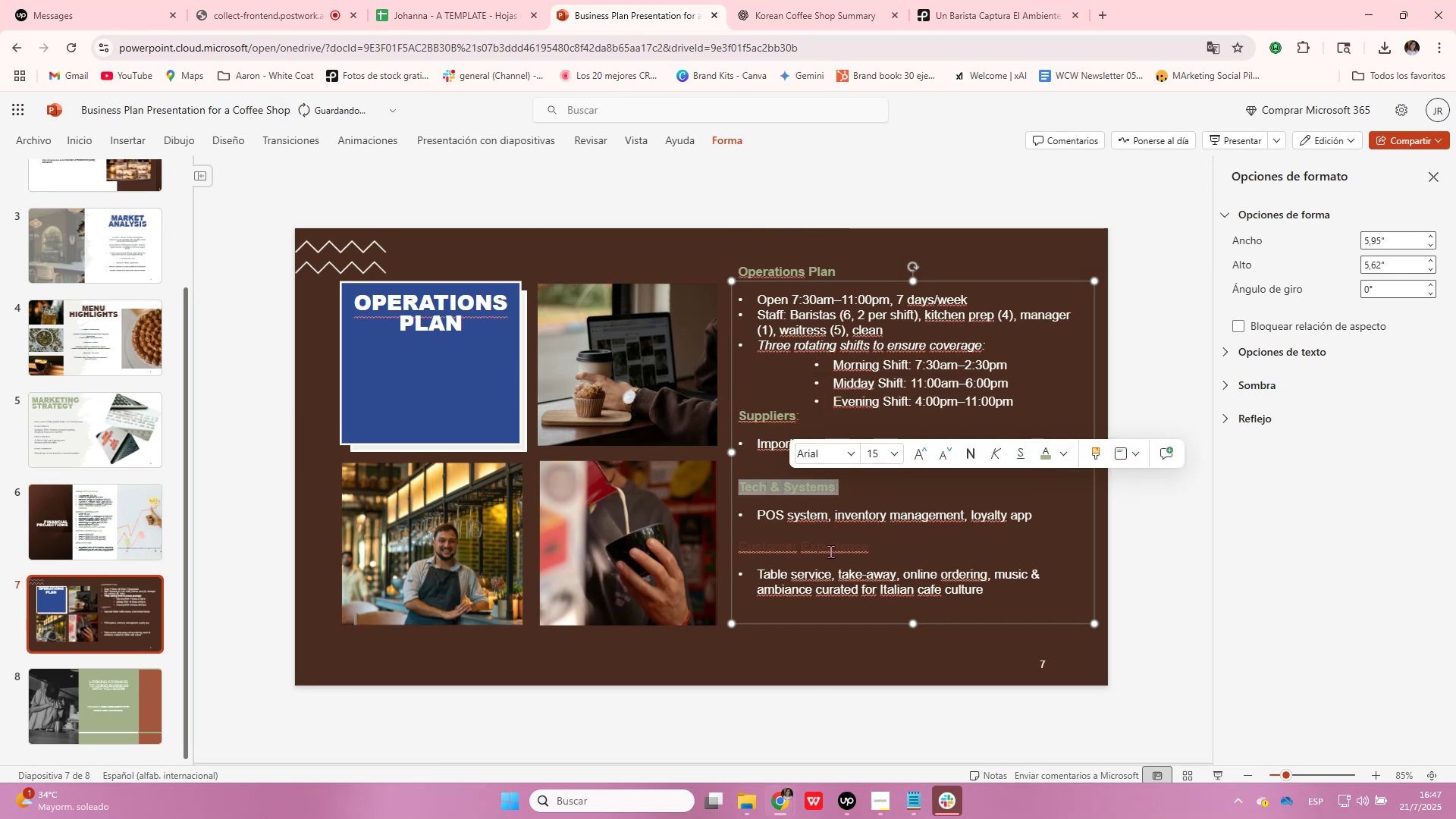 
double_click([831, 550])
 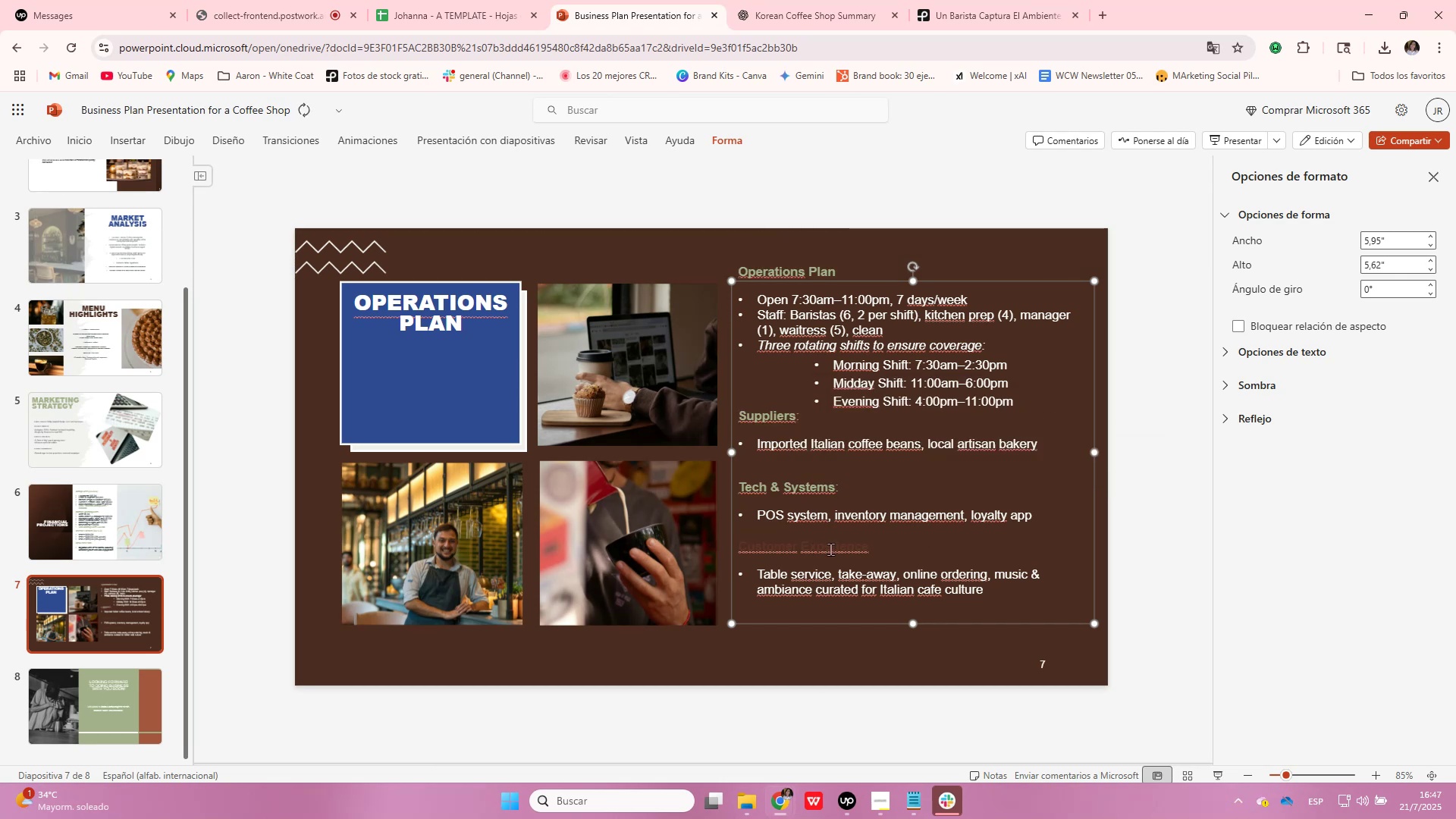 
triple_click([831, 550])
 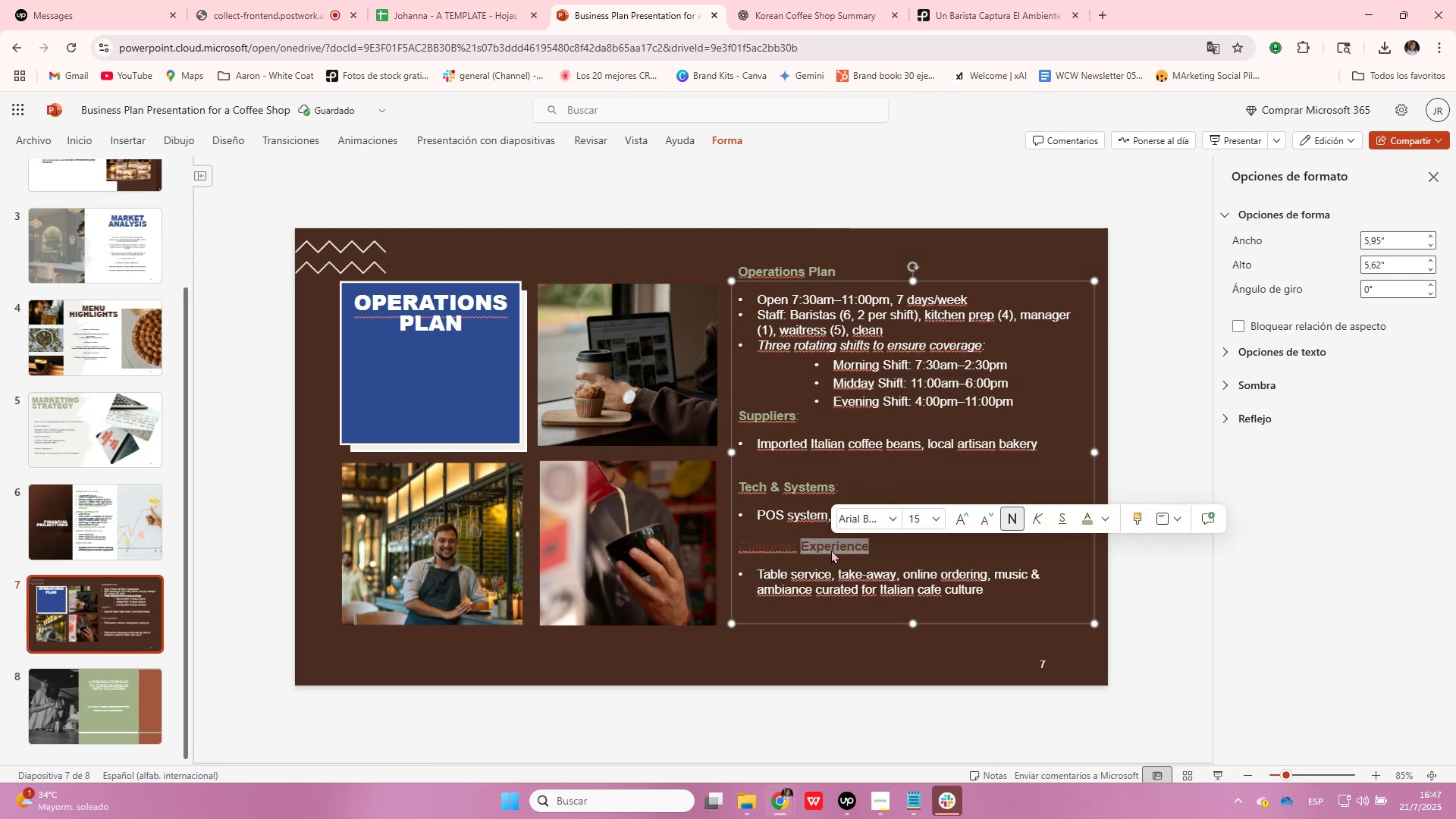 
double_click([831, 550])
 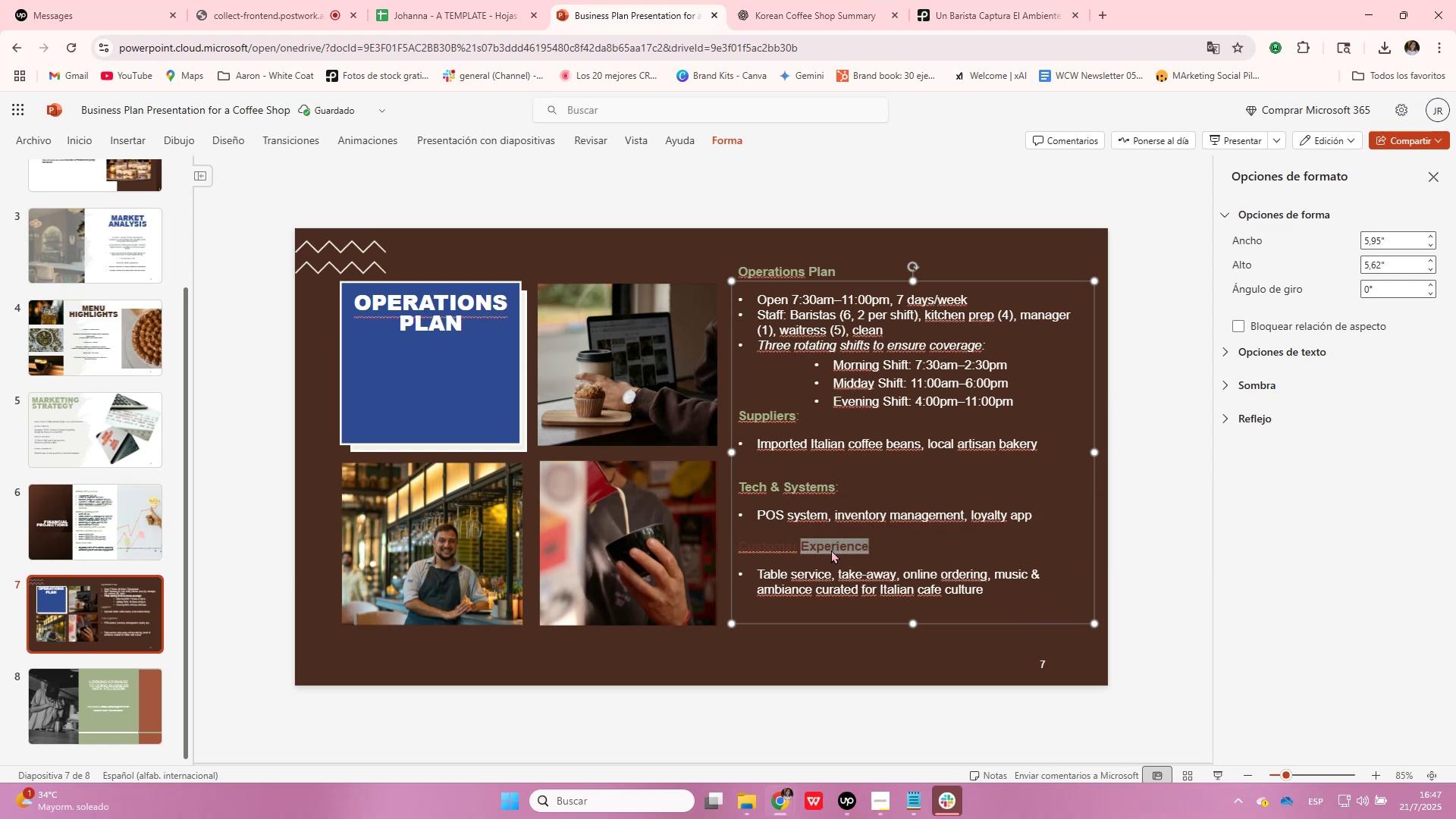 
triple_click([831, 550])
 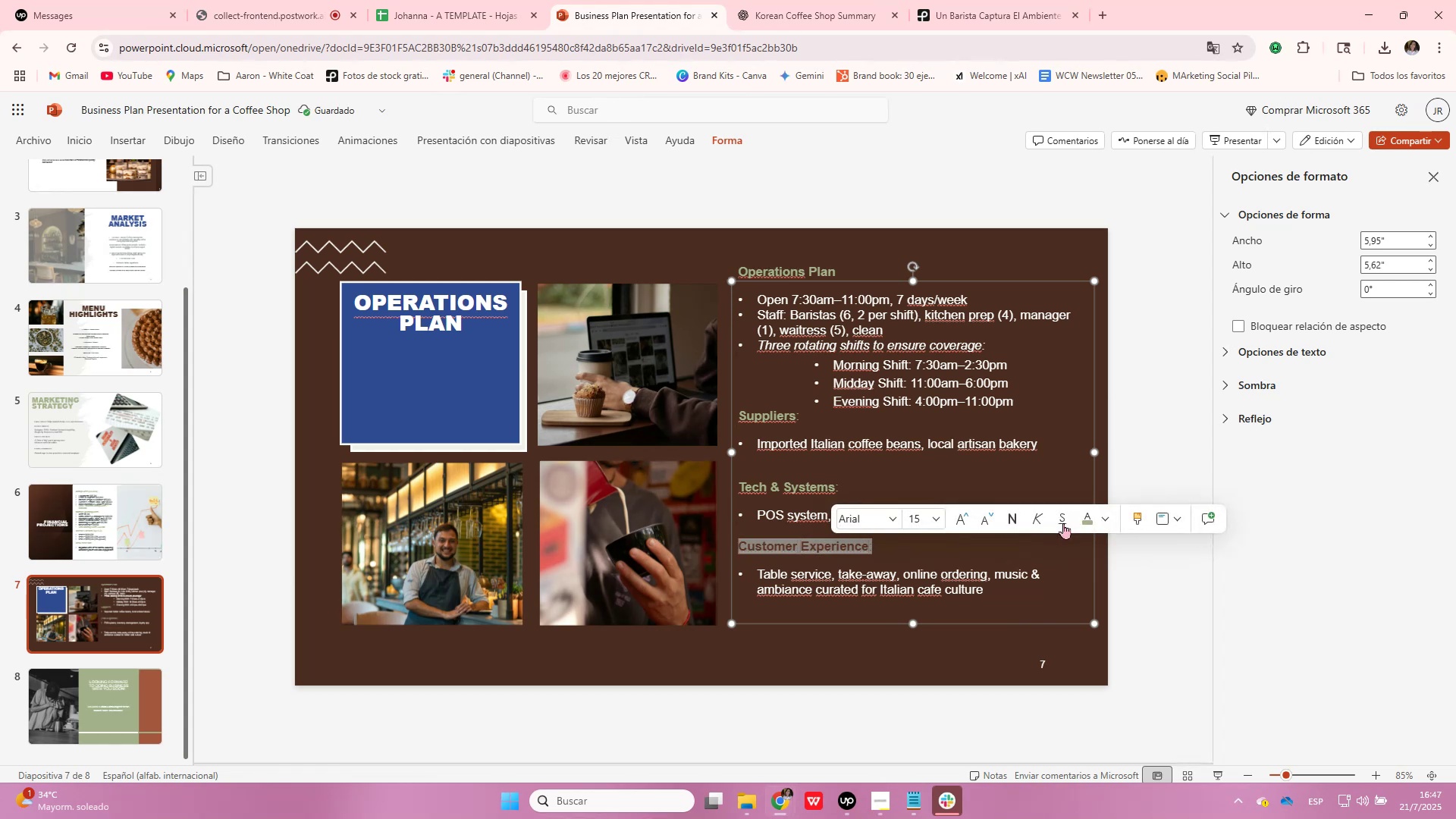 
left_click([1085, 525])
 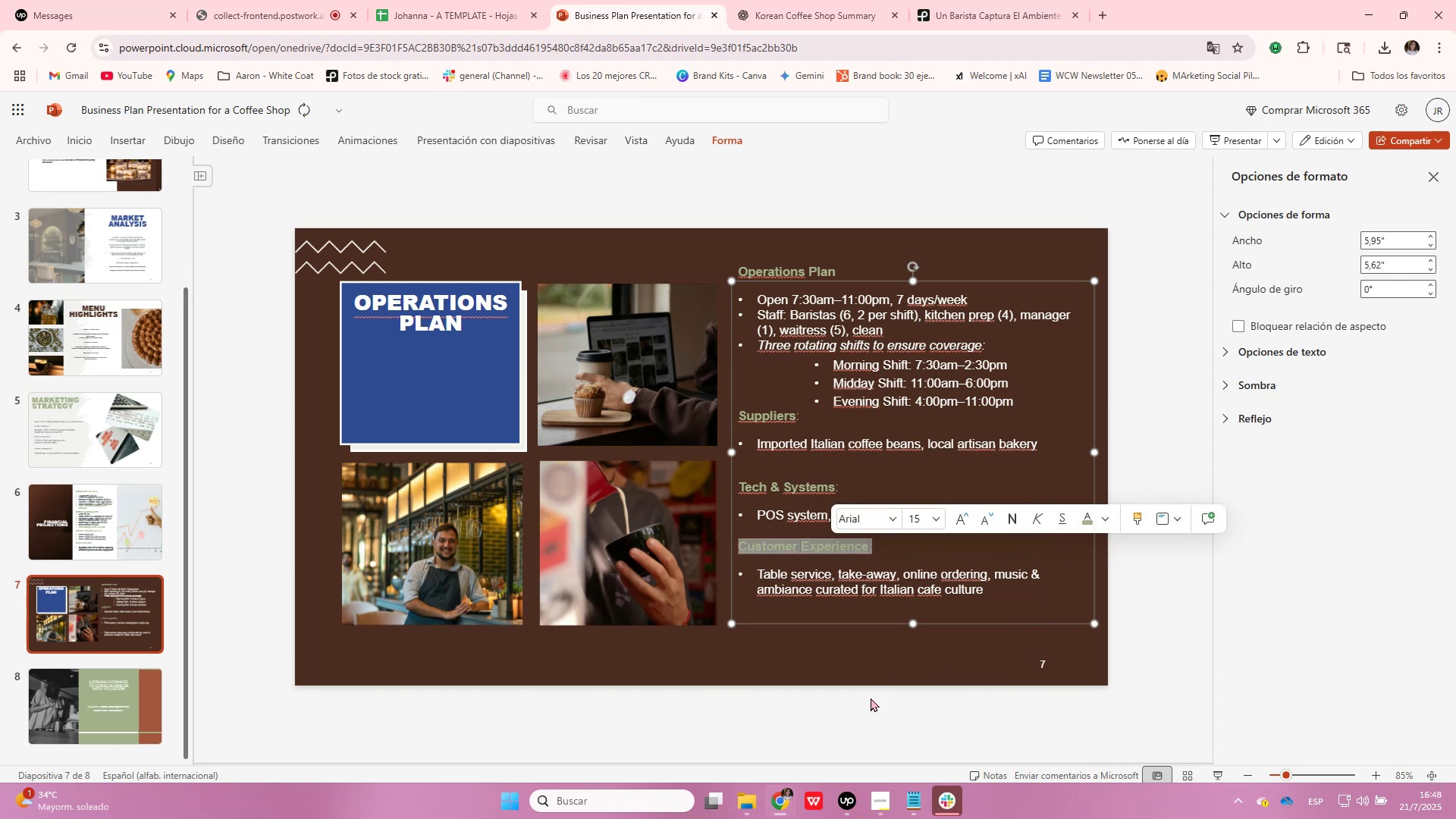 
left_click([875, 667])
 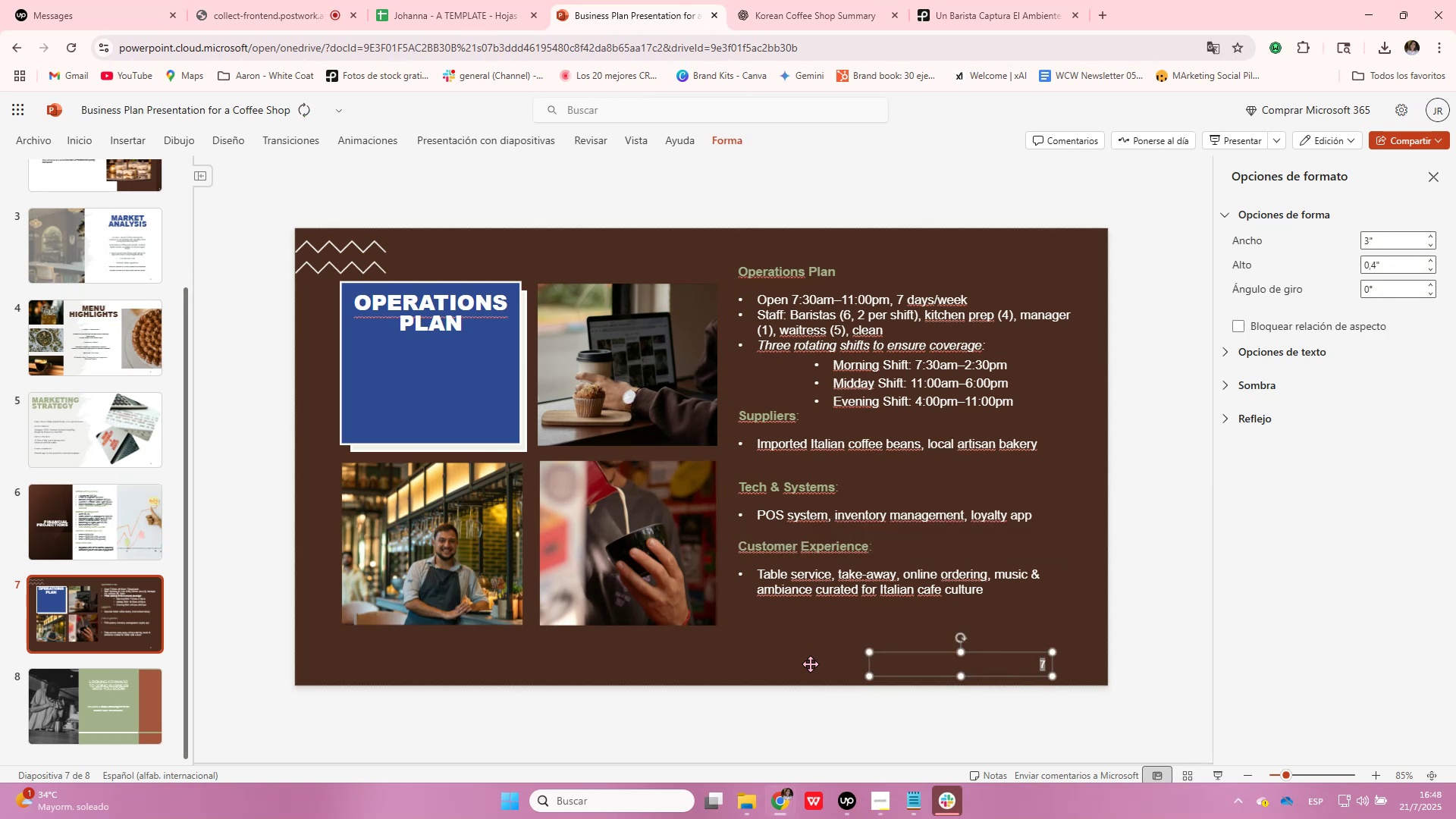 
left_click([551, 665])
 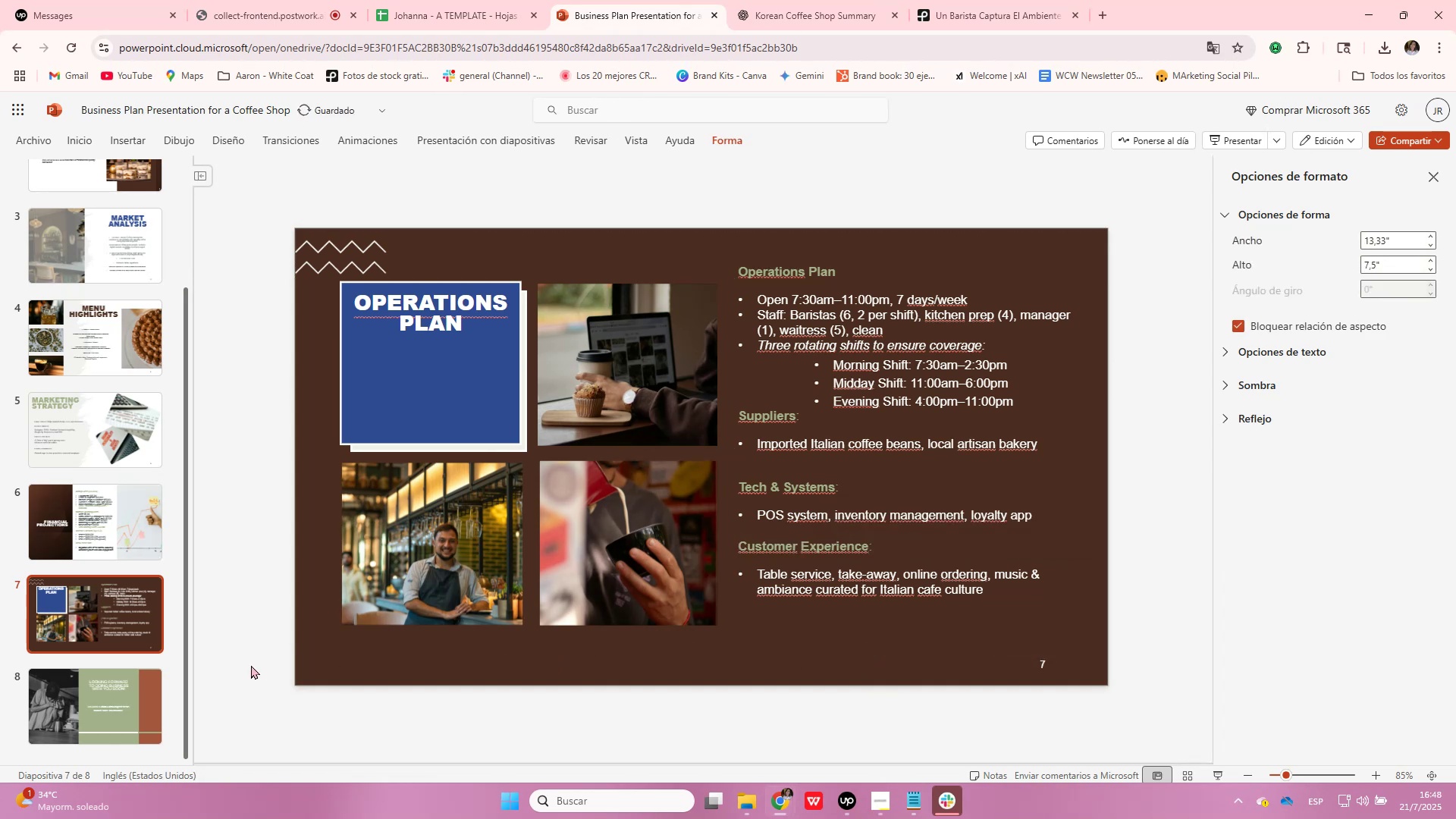 
scroll: coordinate [116, 666], scroll_direction: down, amount: 1.0
 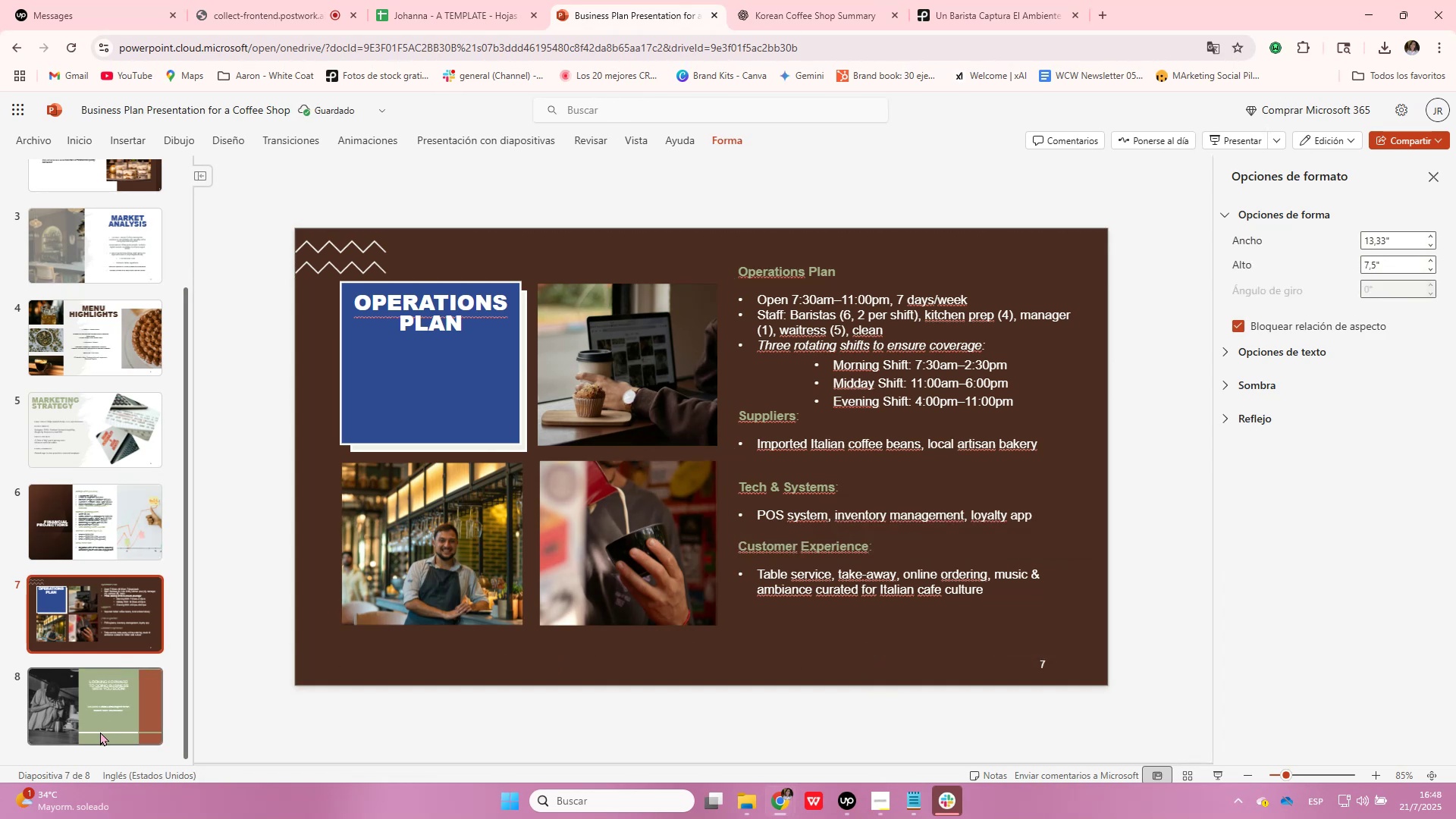 
left_click([97, 723])
 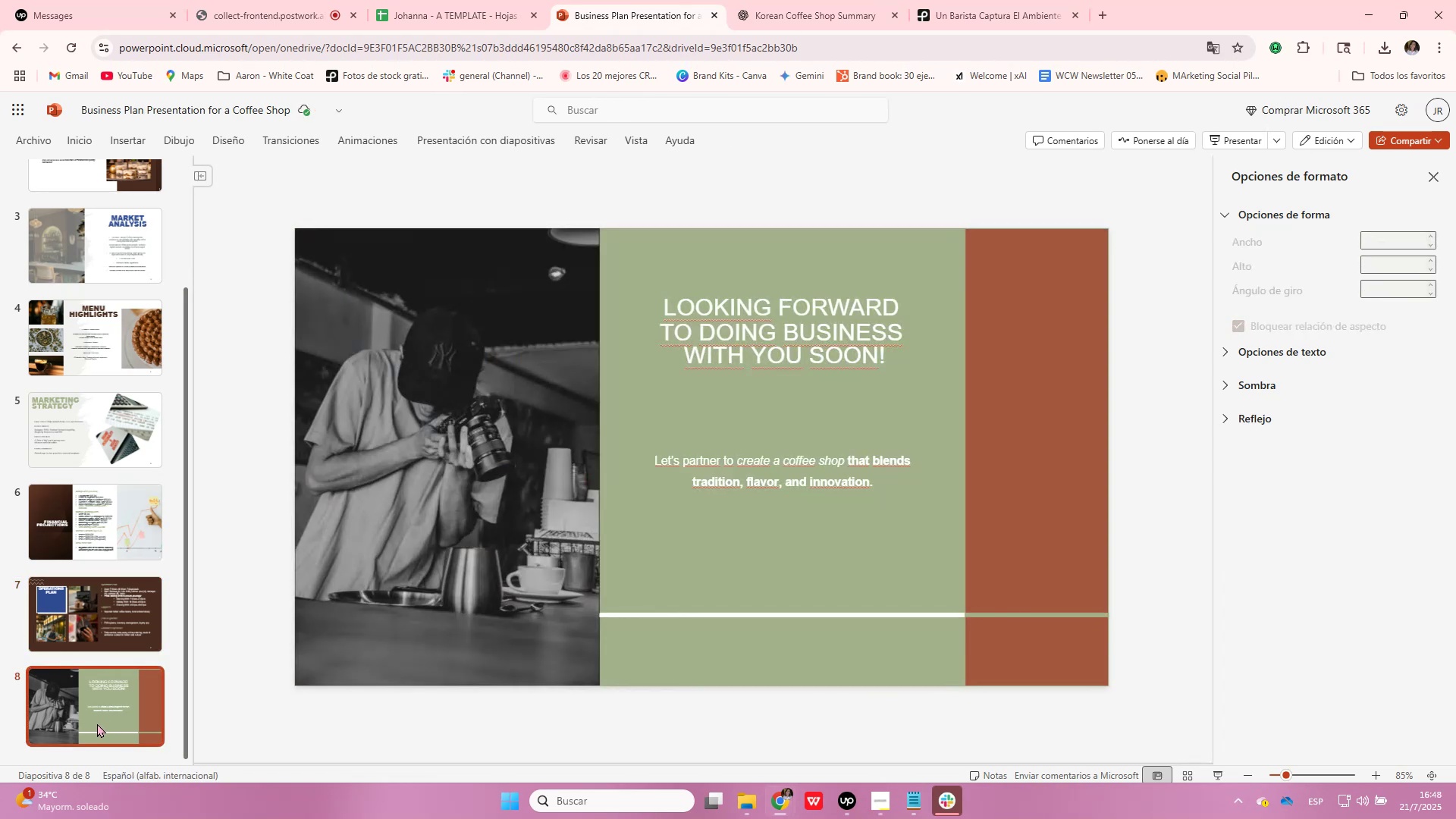 
left_click([1081, 444])
 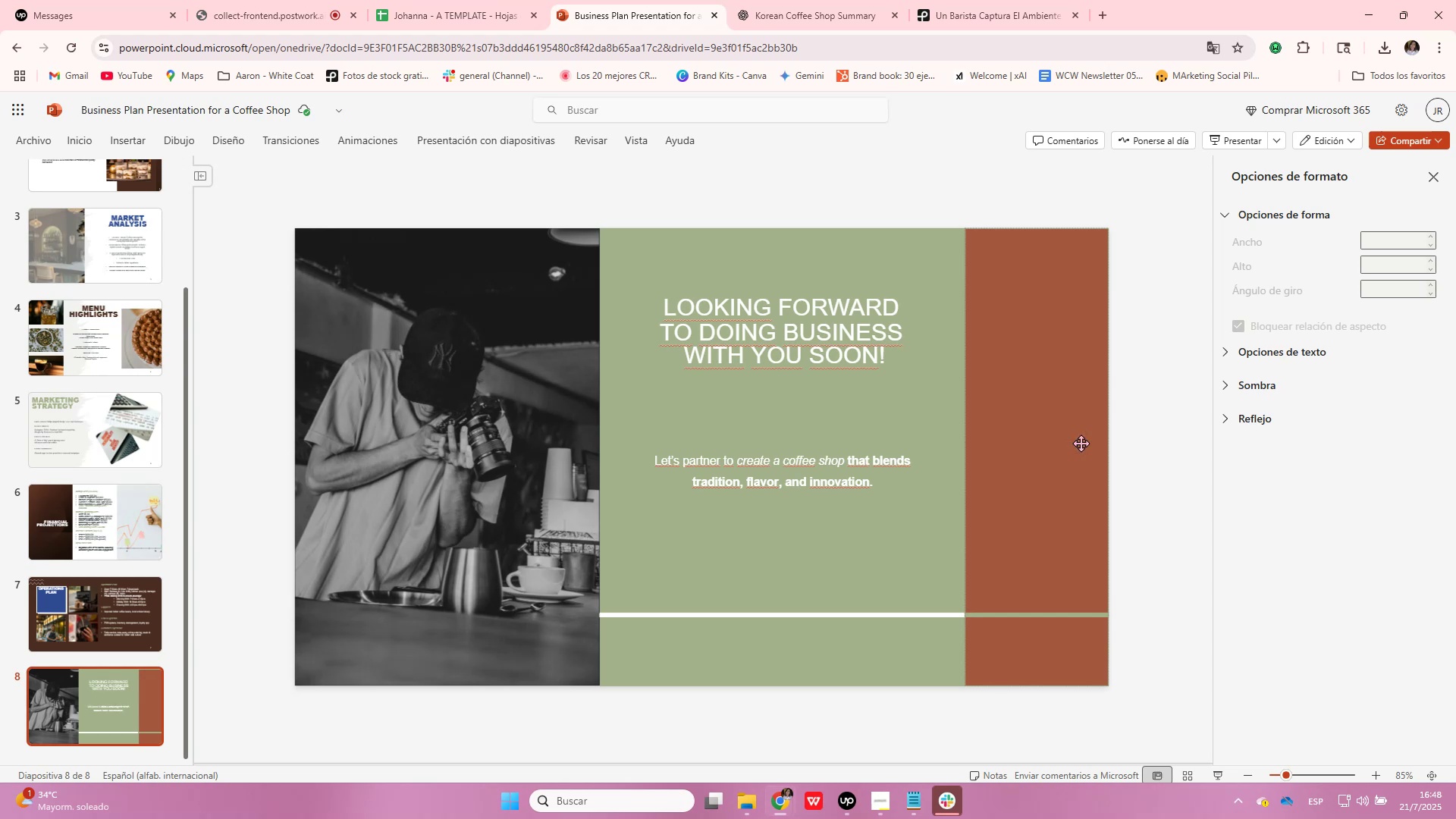 
right_click([1081, 444])
 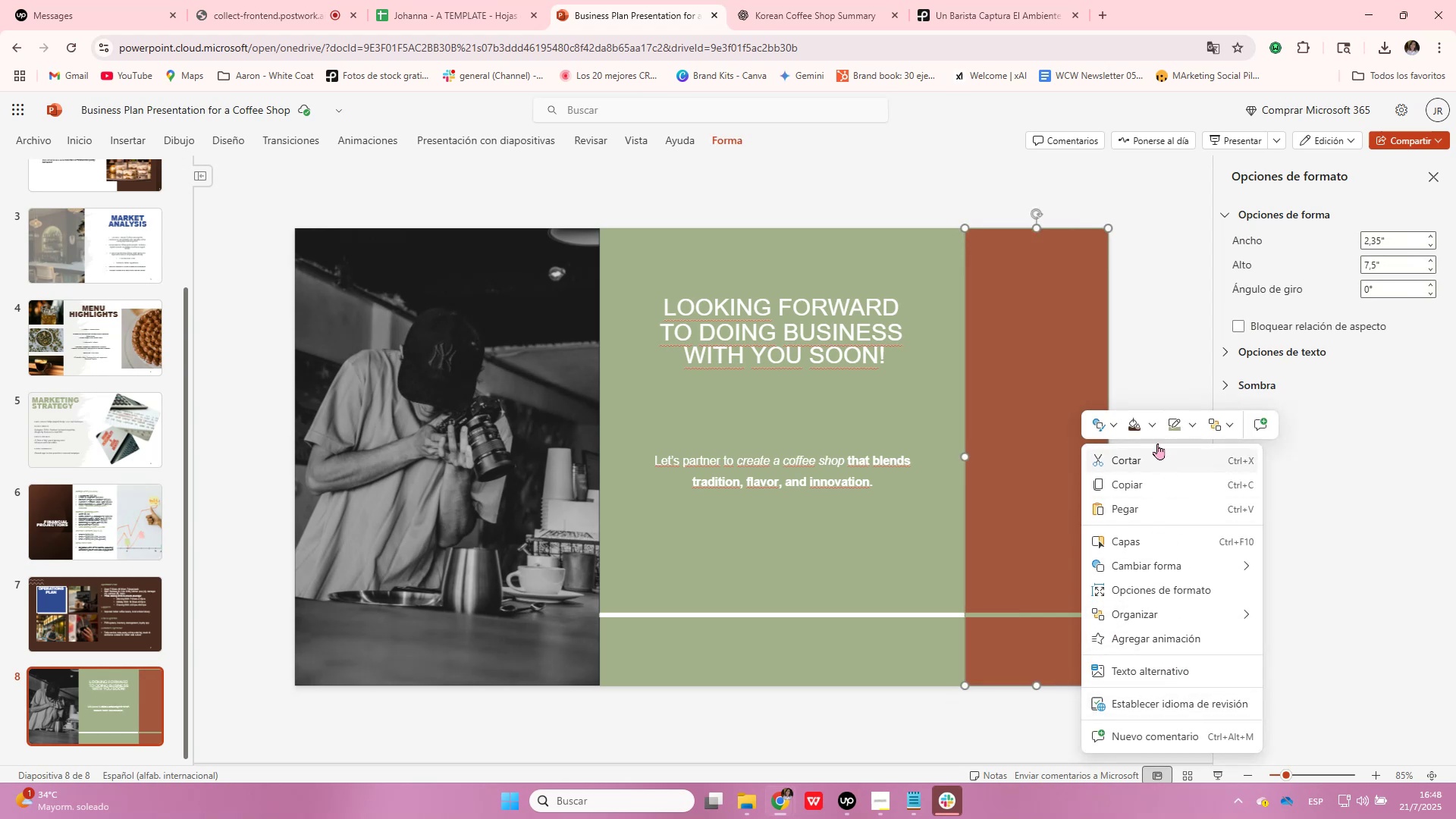 
left_click([1140, 431])
 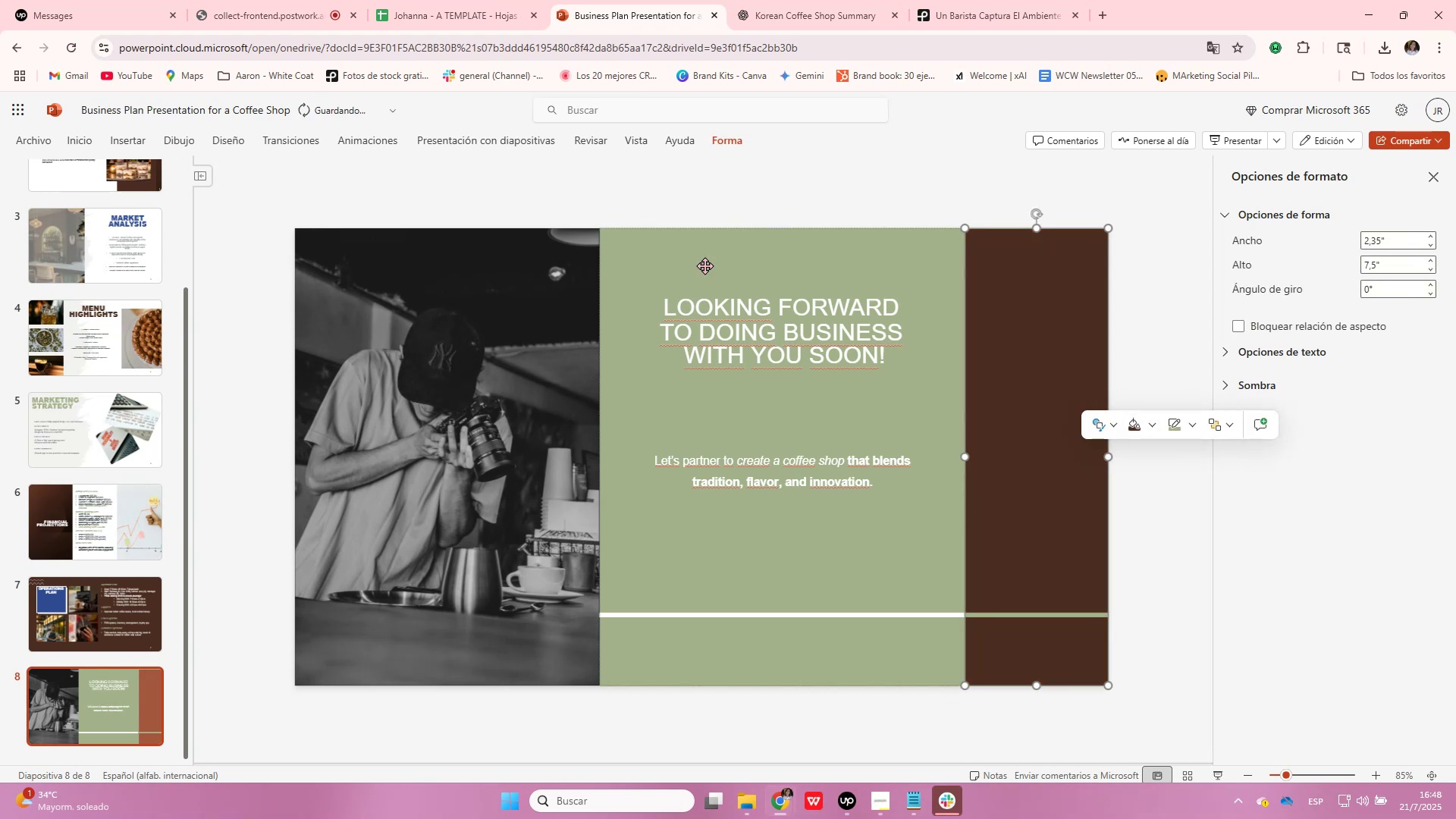 
left_click([798, 222])
 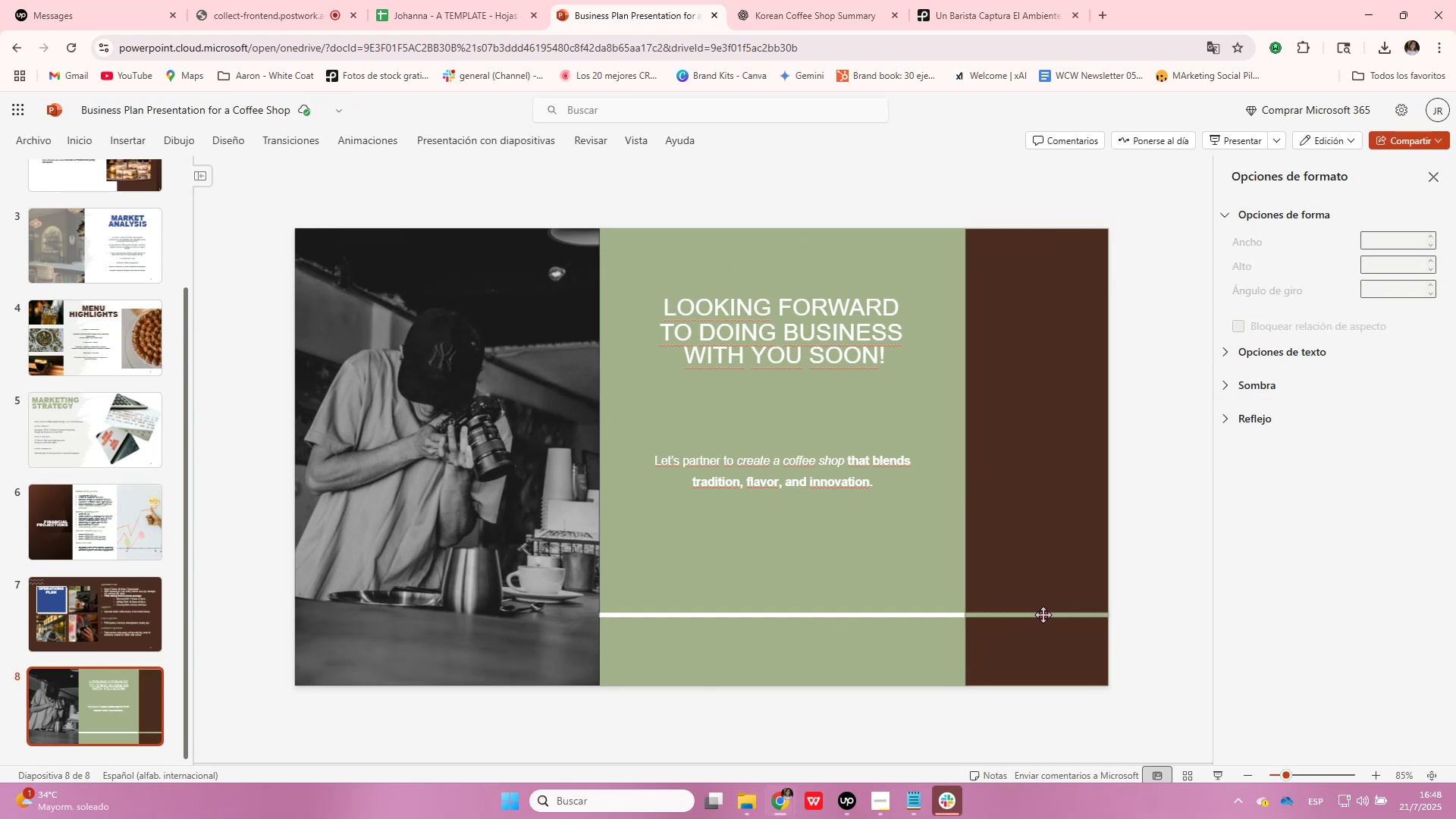 
left_click([794, 466])
 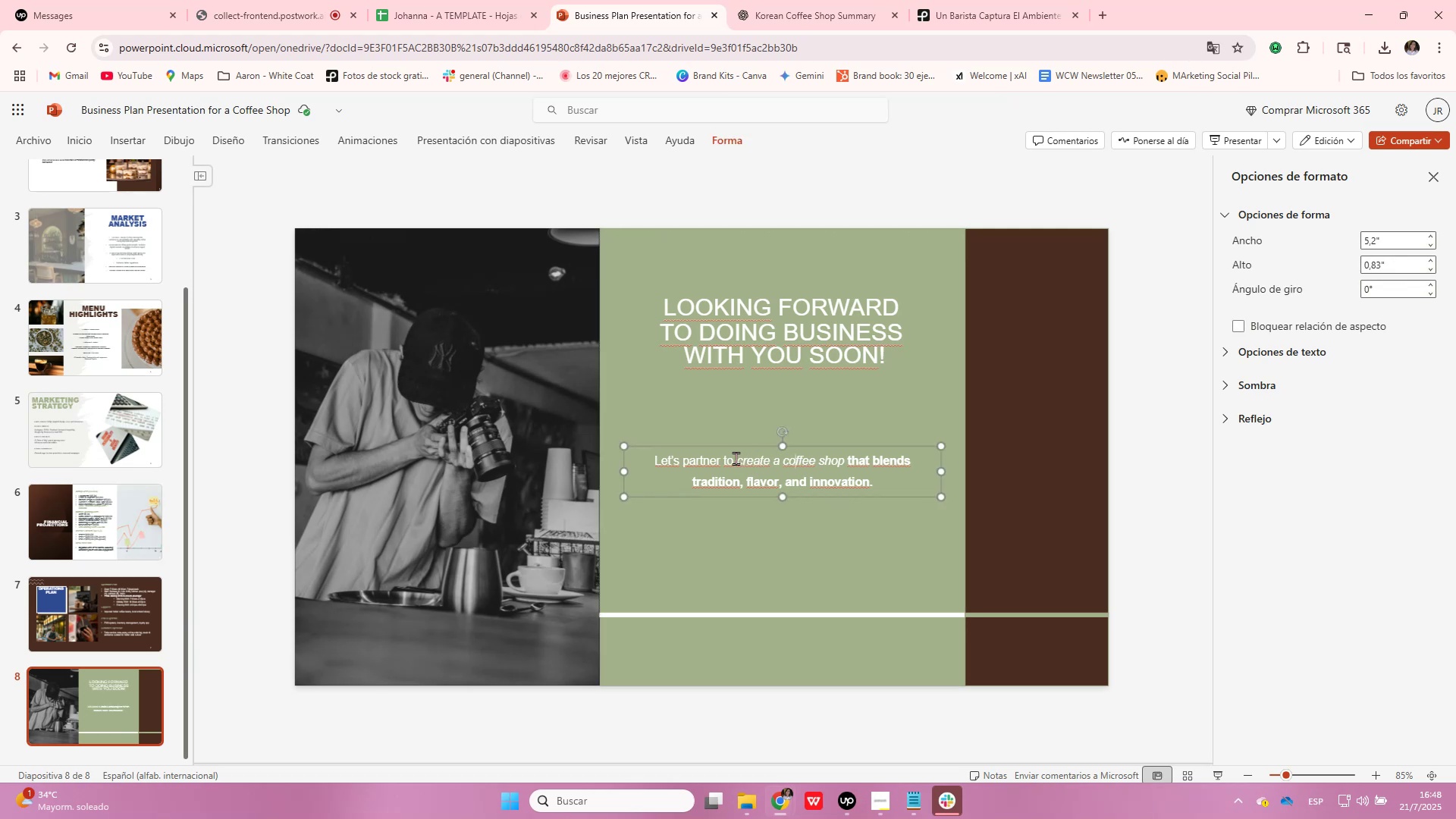 
left_click_drag(start_coordinate=[735, 459], to_coordinate=[813, 462])
 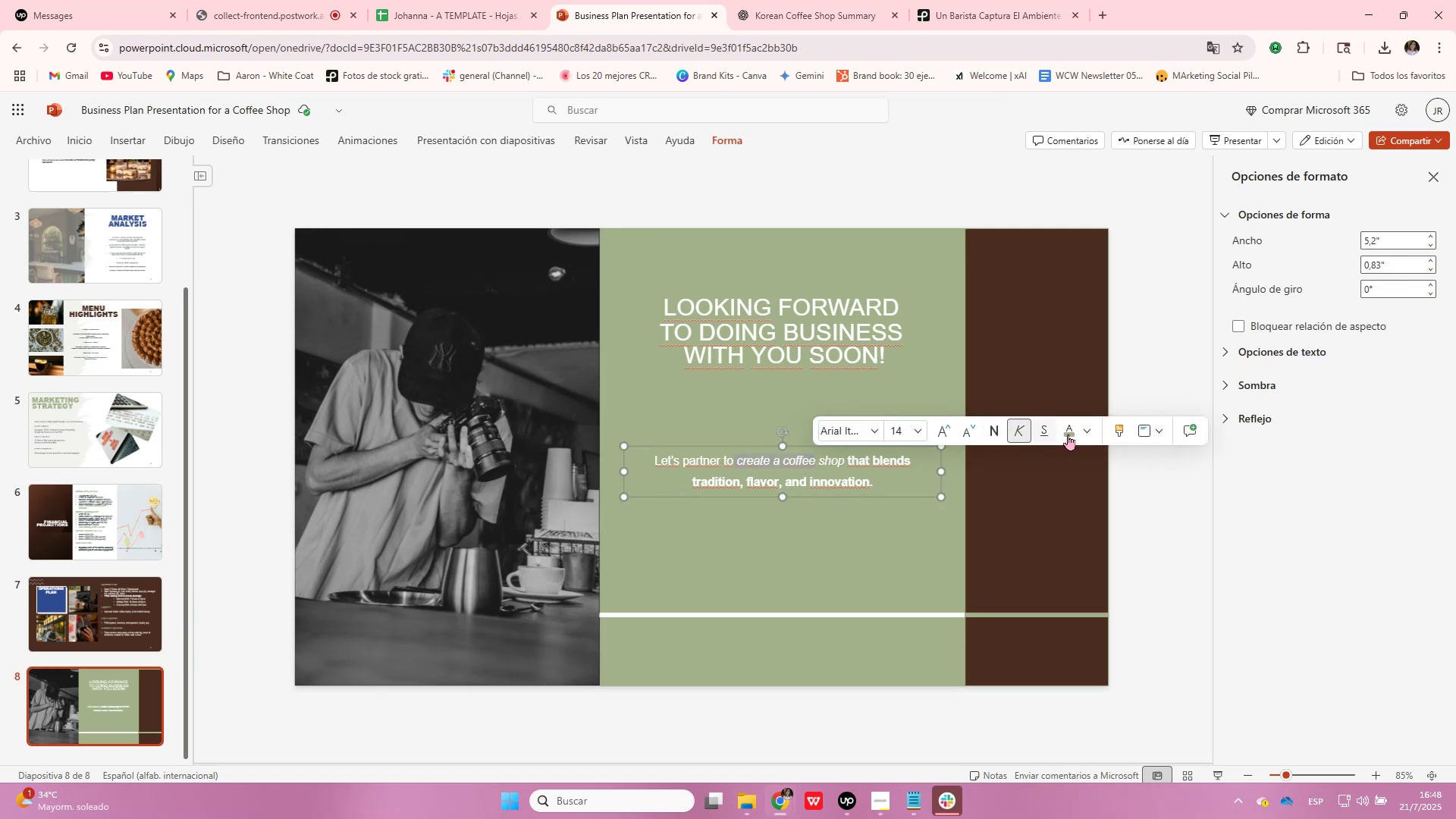 
left_click([1081, 431])
 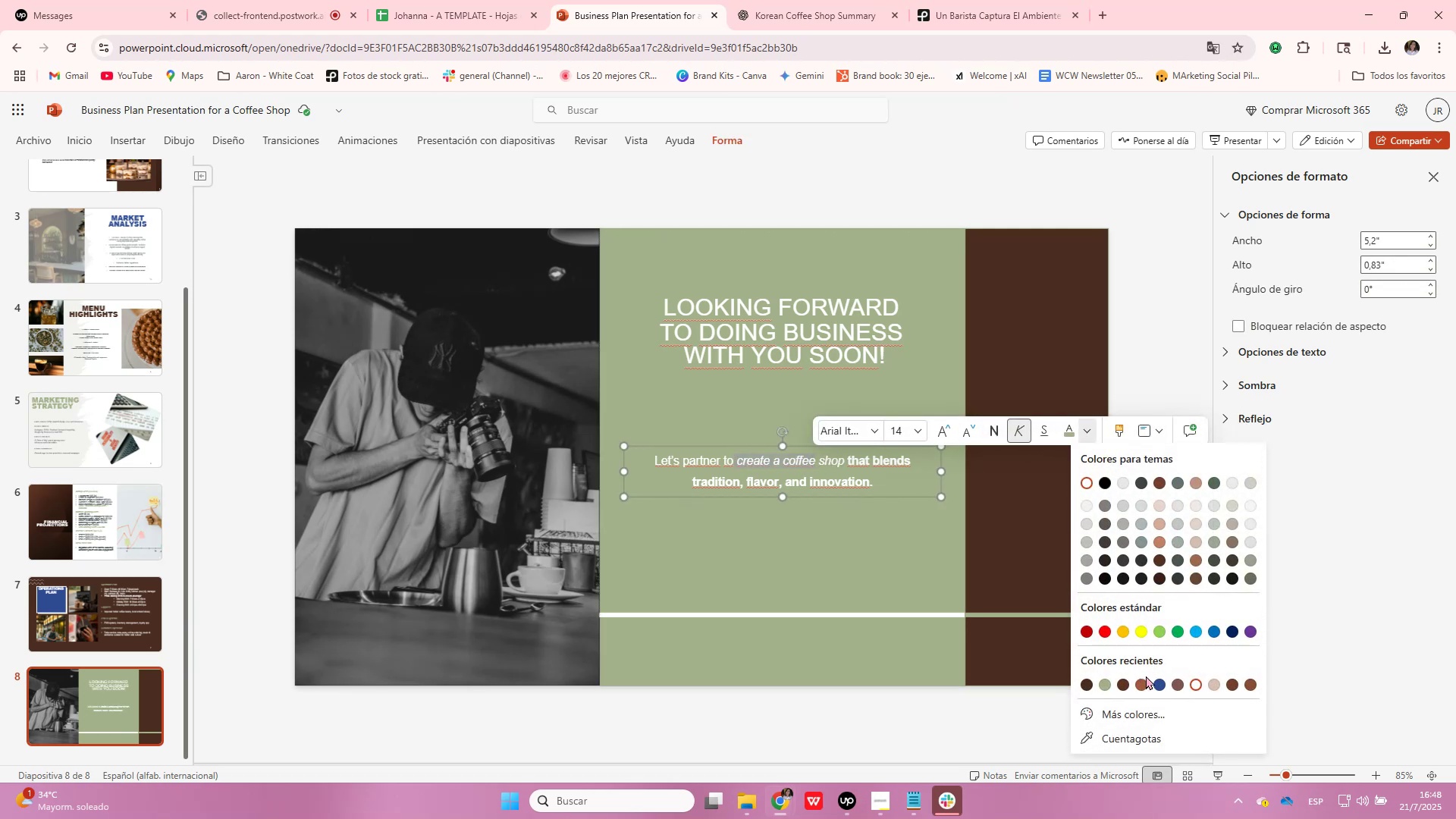 
left_click([1159, 682])
 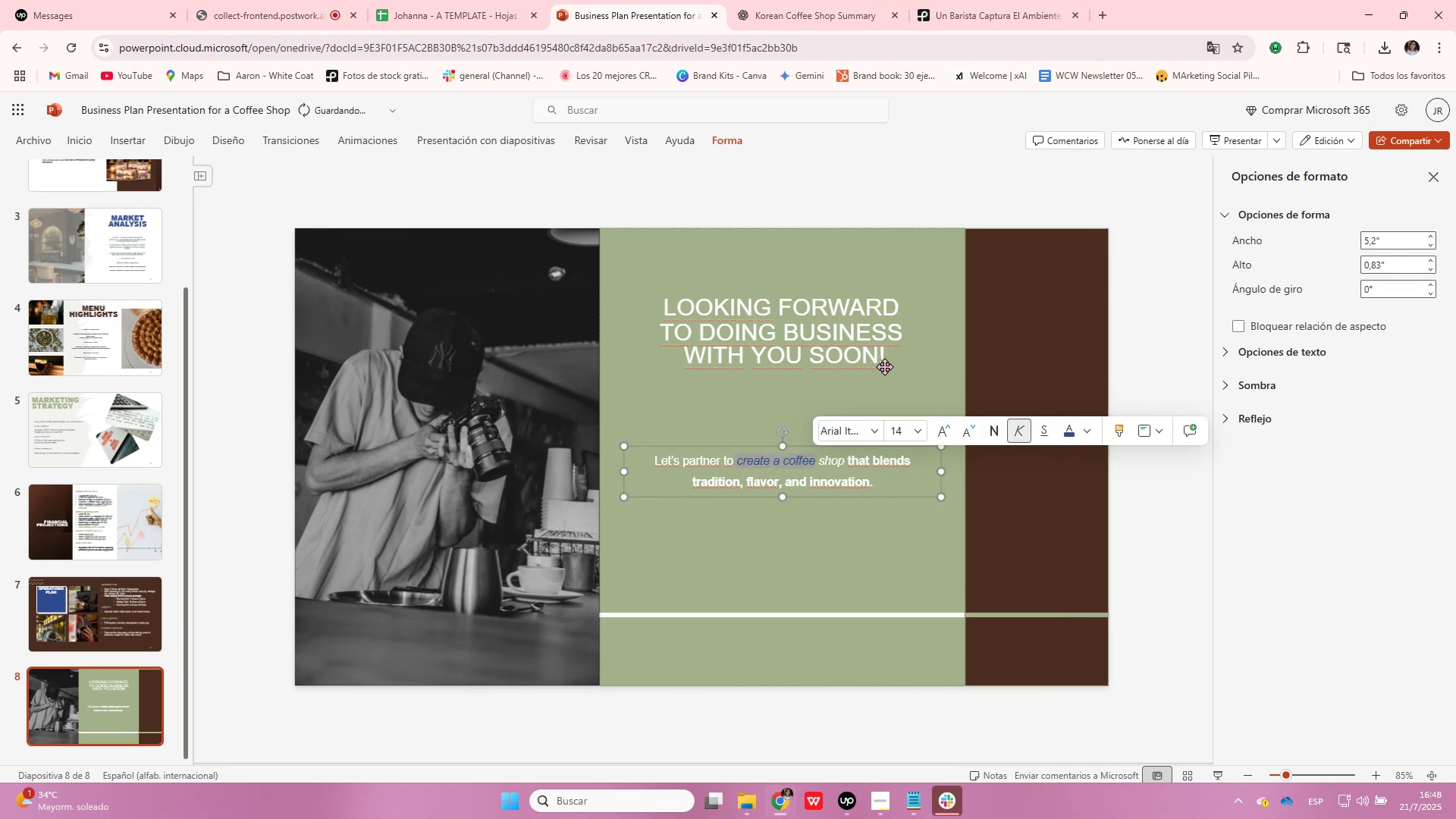 
left_click([889, 347])
 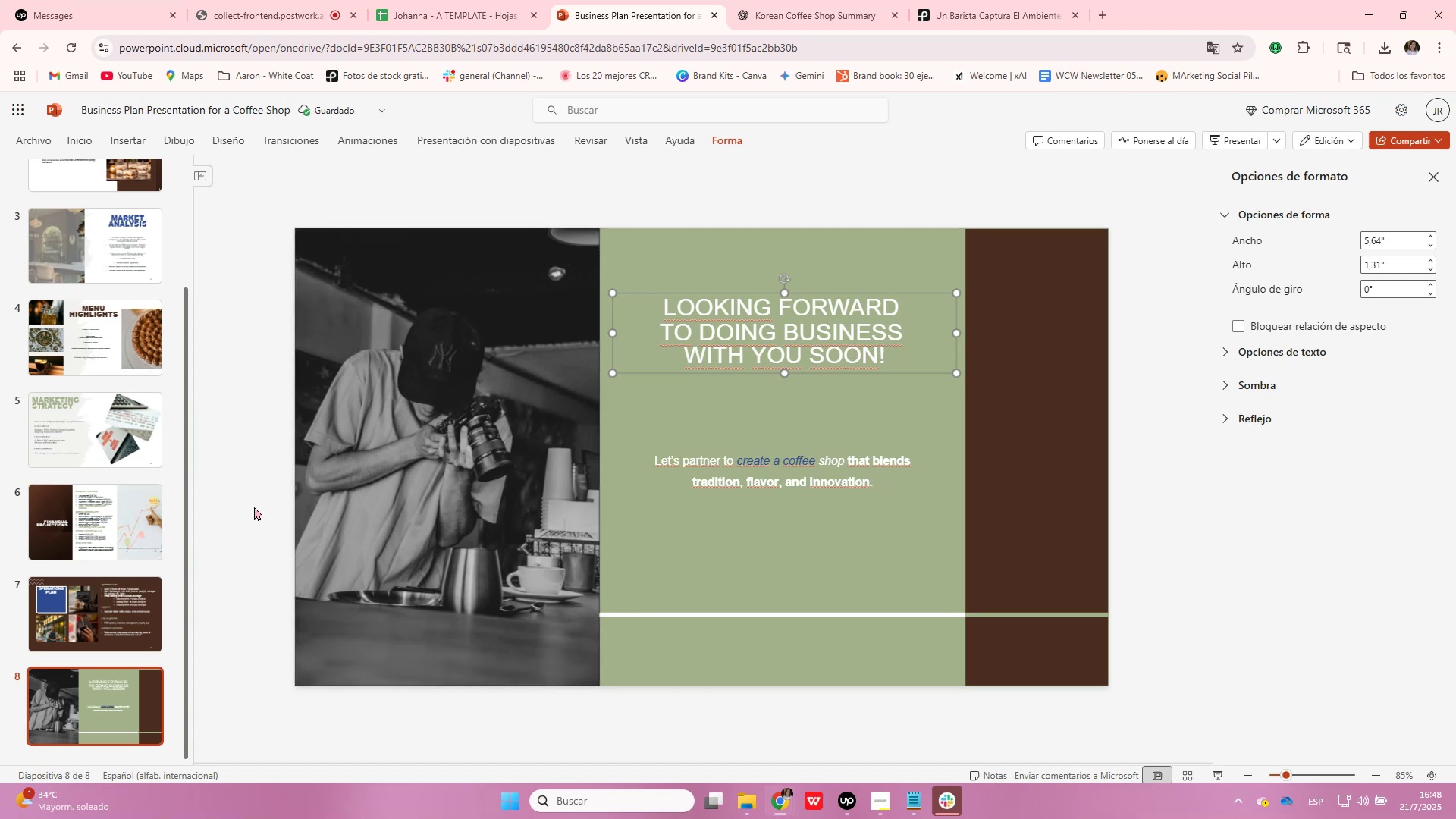 
scroll: coordinate [80, 494], scroll_direction: up, amount: 18.0
 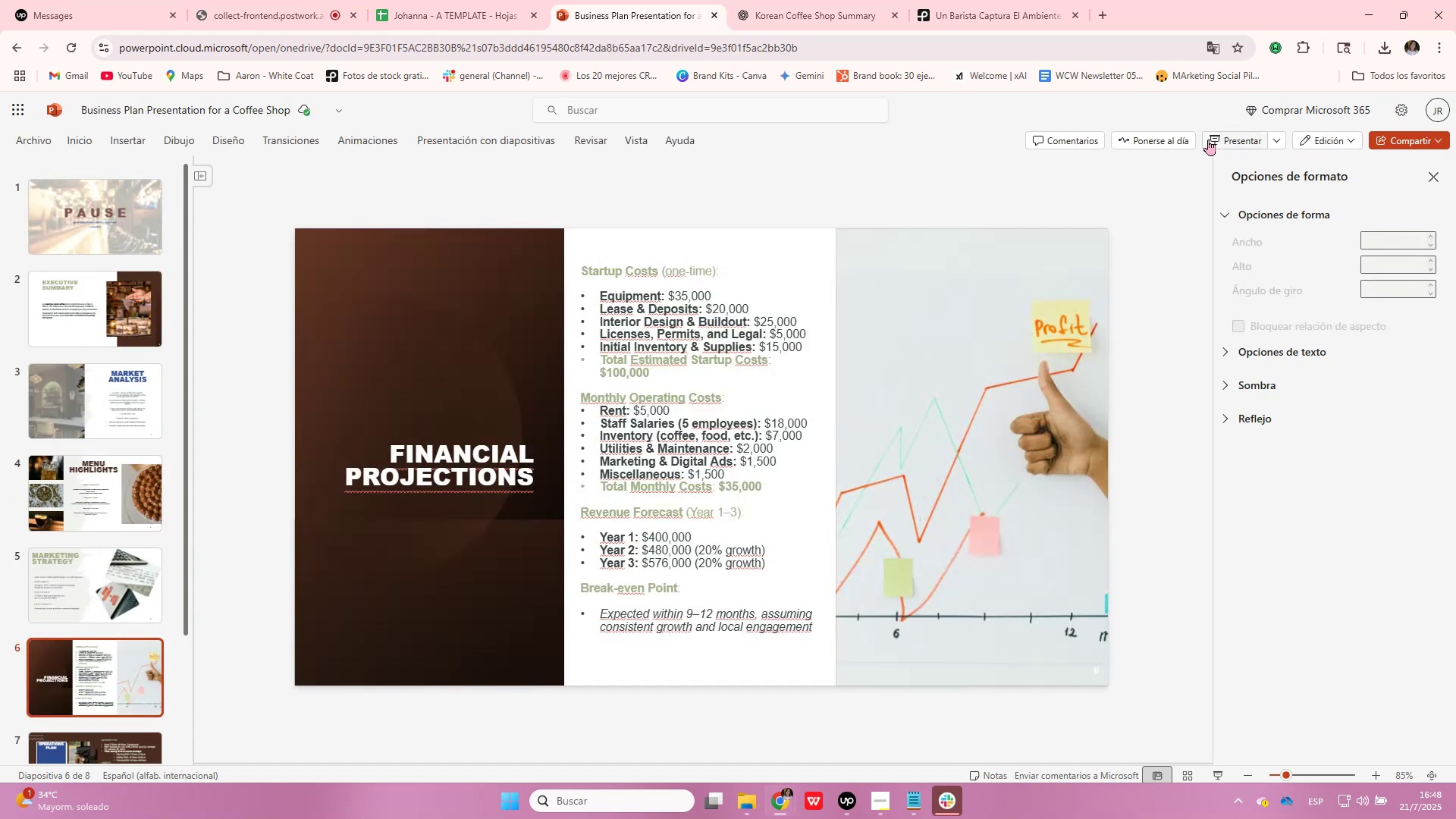 
left_click([1225, 140])
 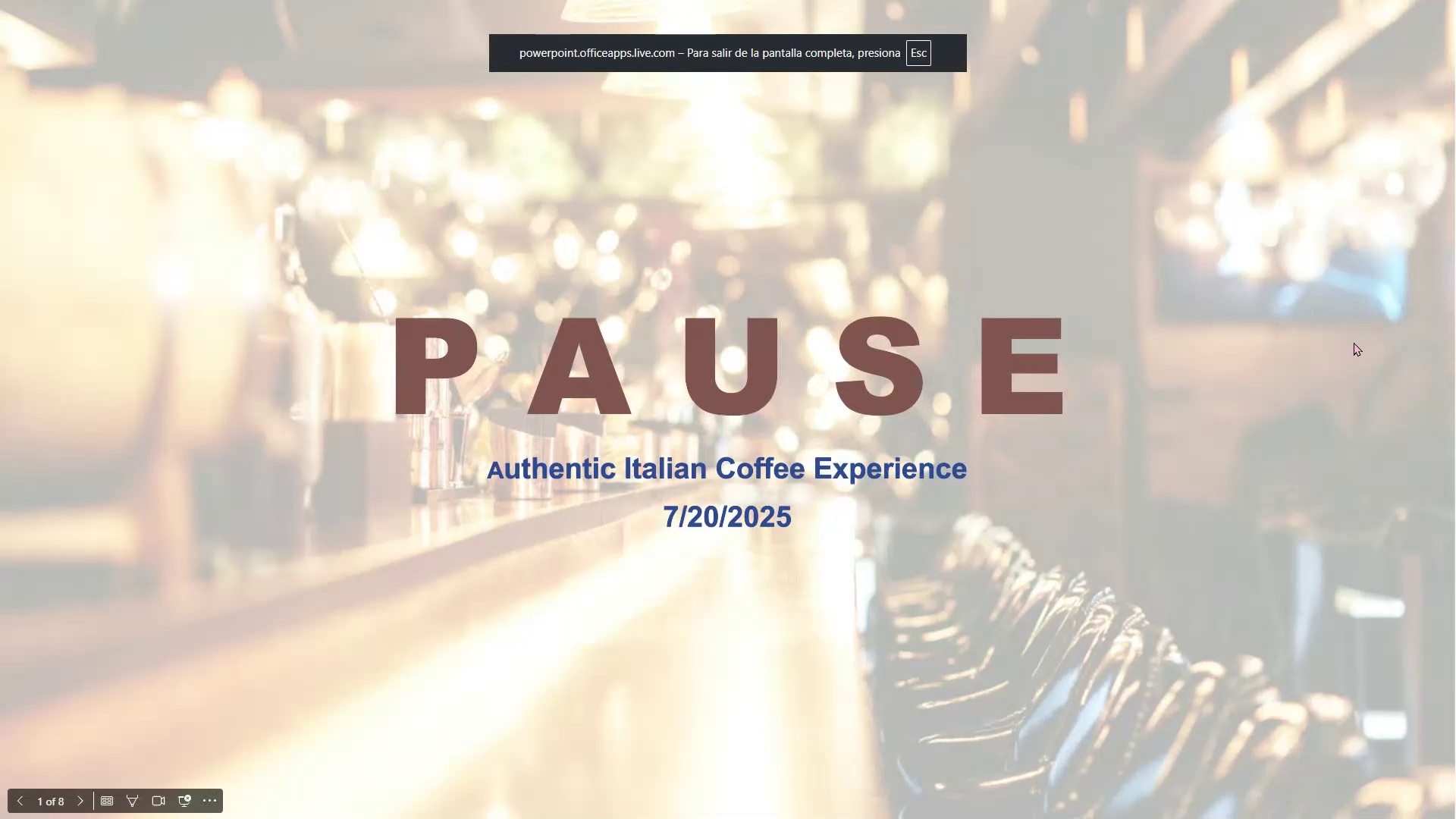 
key(ArrowRight)
 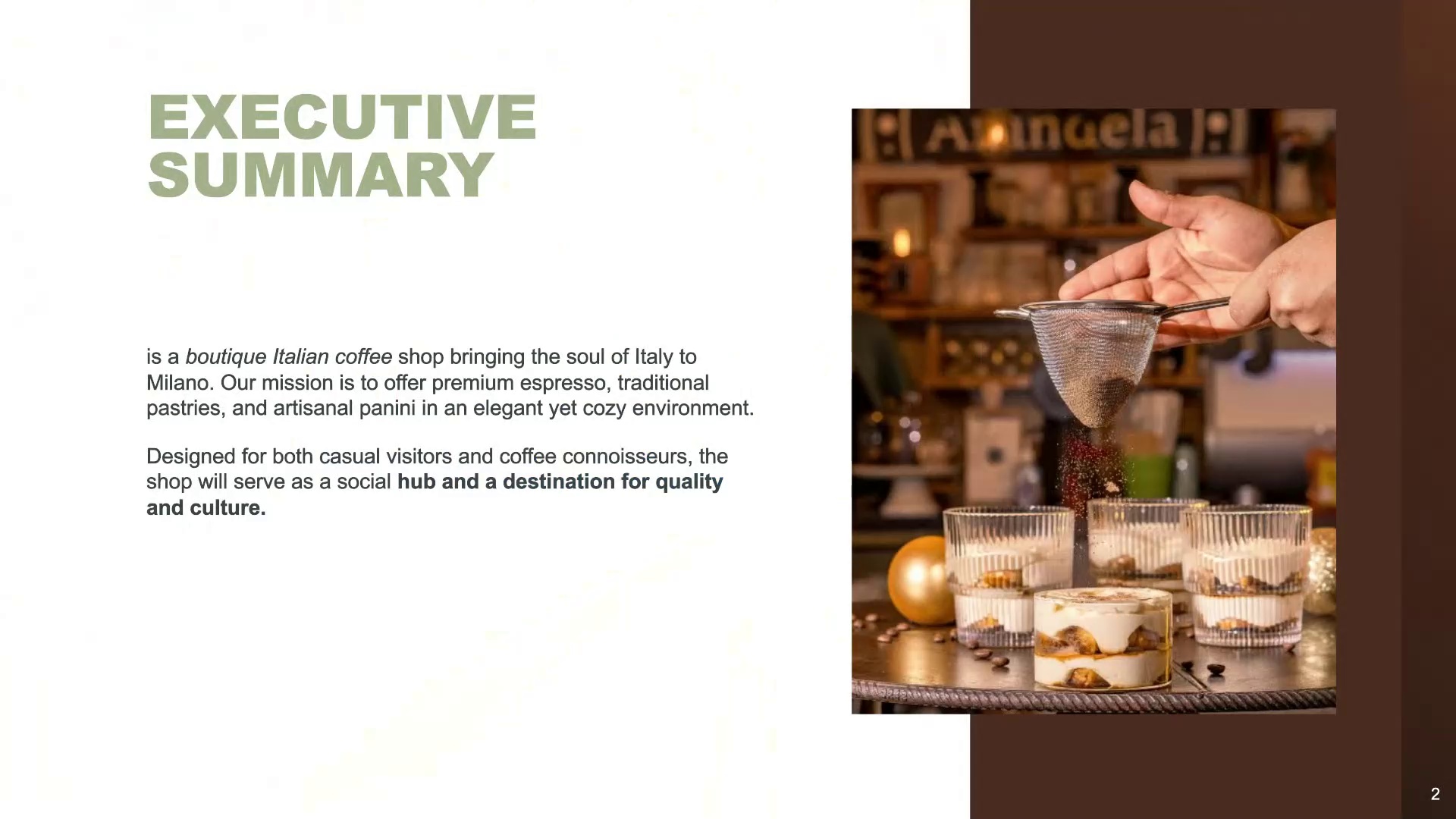 
wait(21.4)
 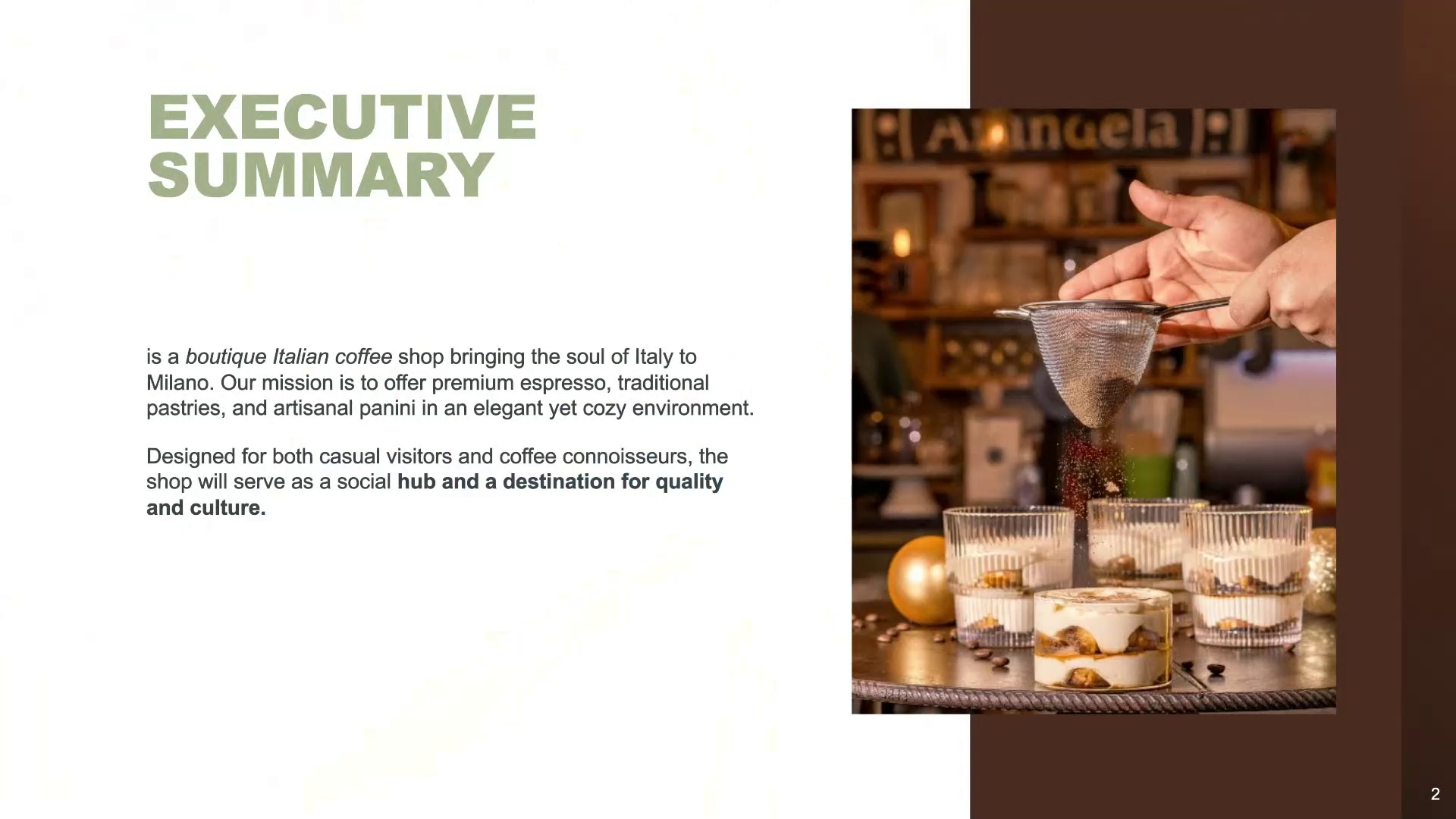 
key(ArrowRight)
 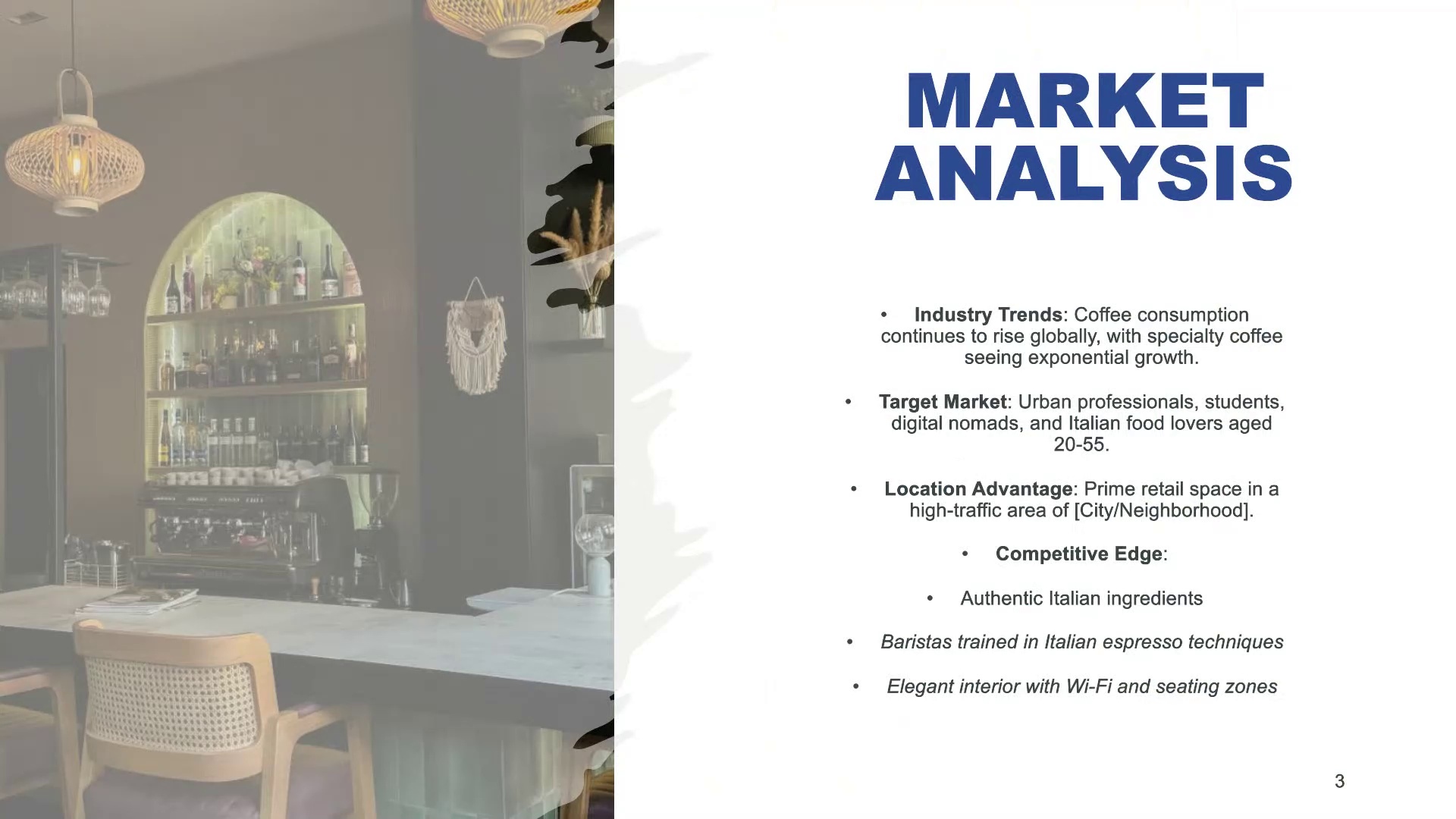 
key(ArrowRight)
 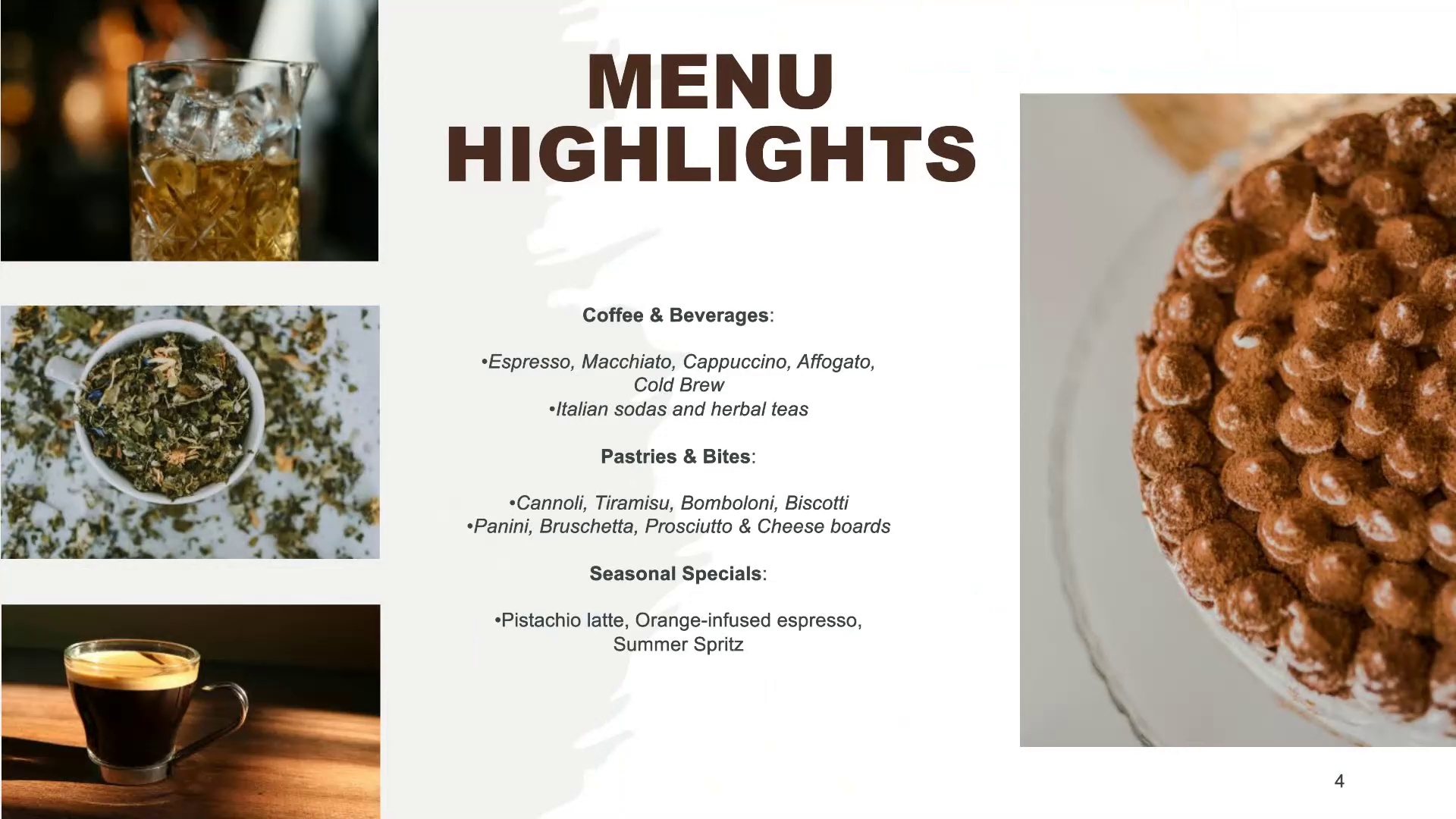 
key(ArrowRight)
 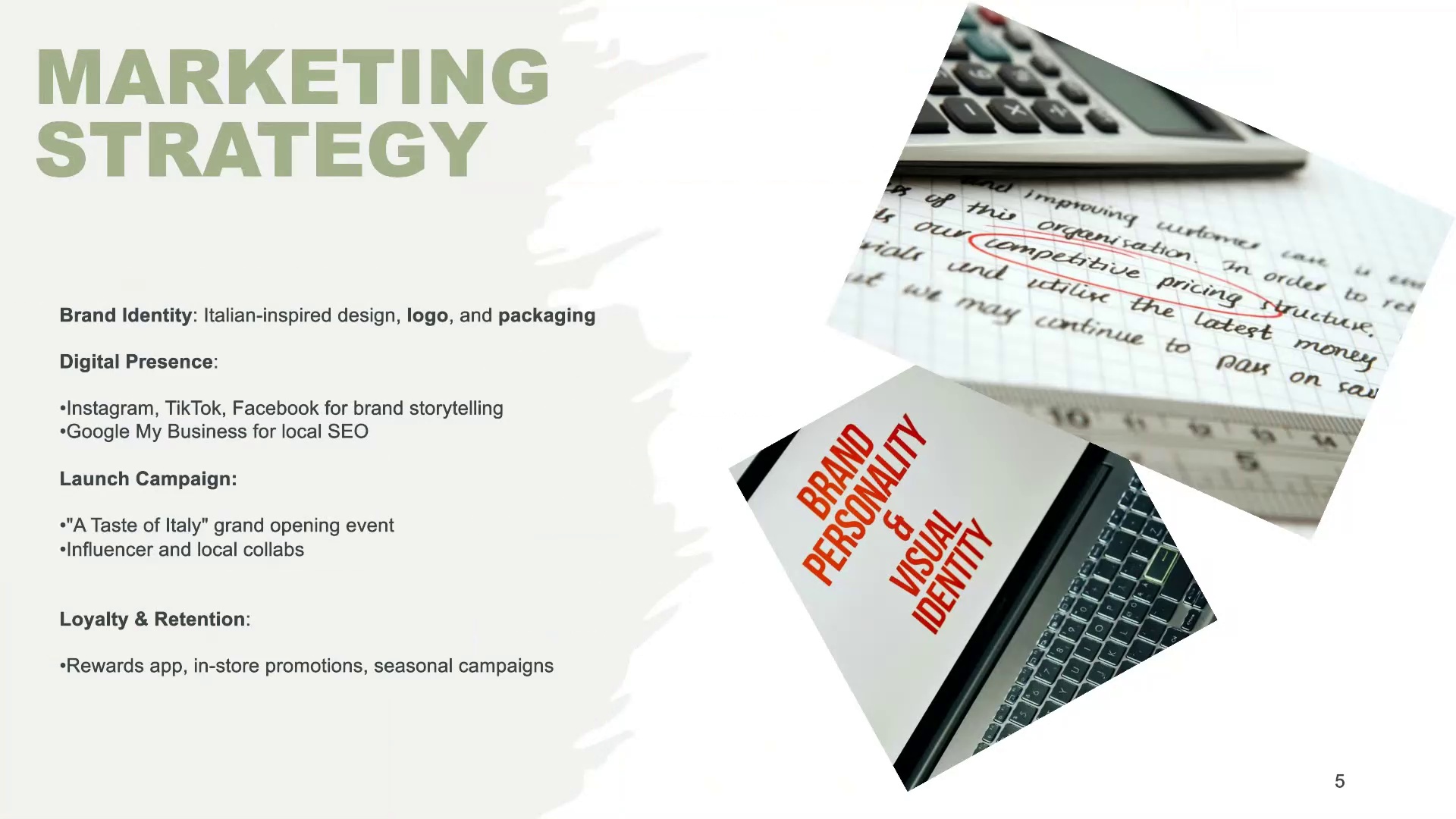 
key(ArrowRight)
 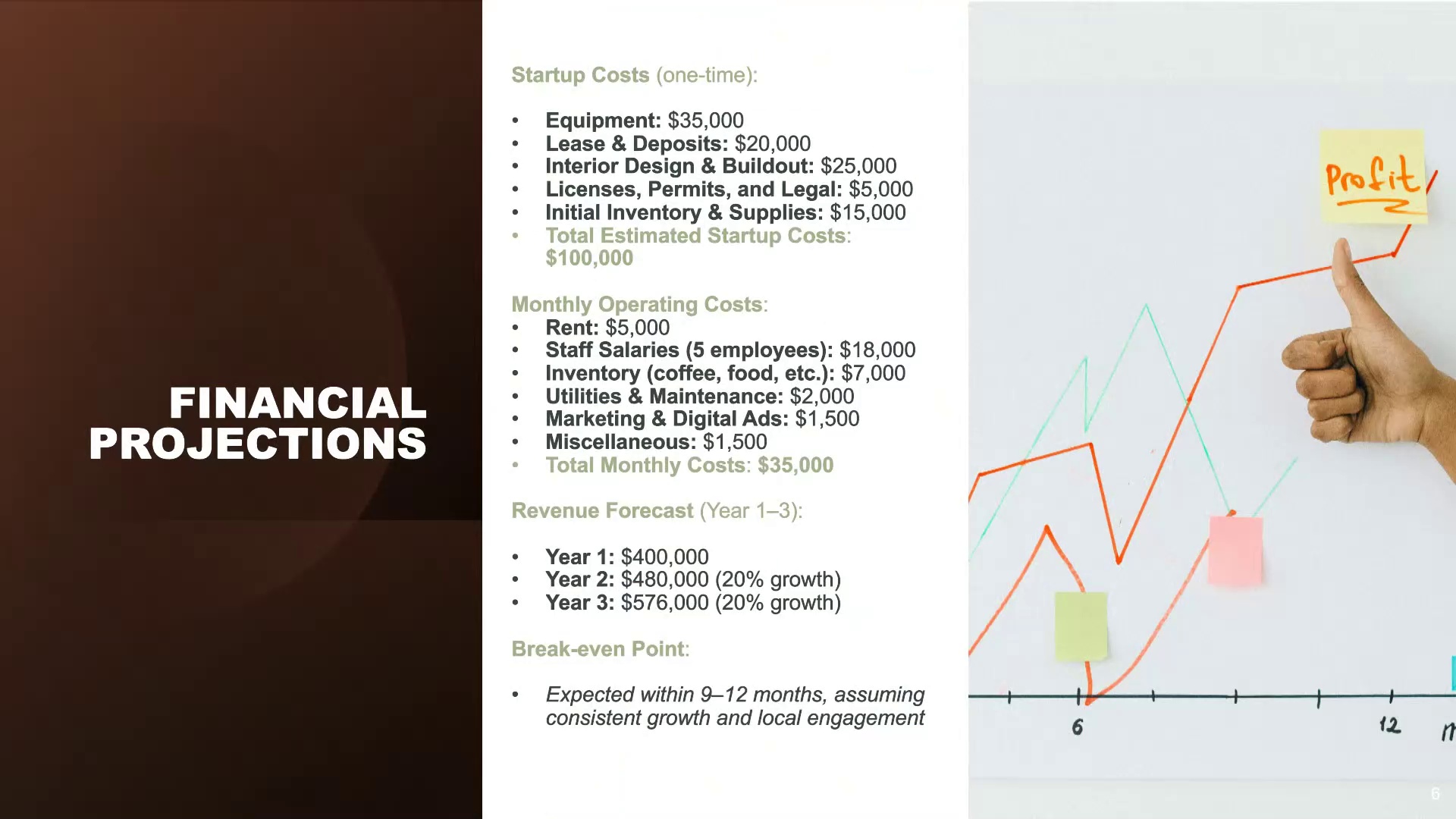 
key(ArrowRight)
 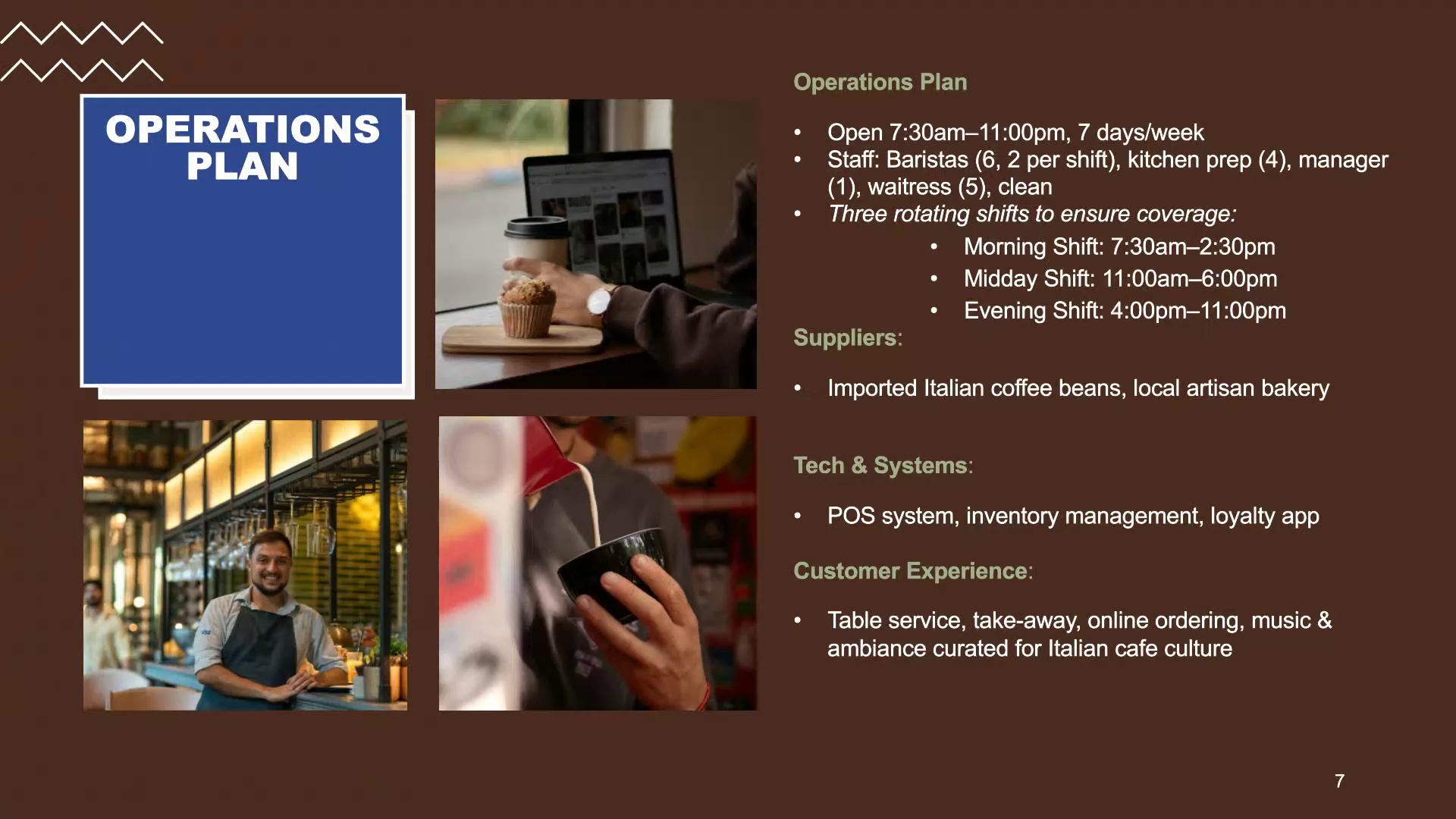 
key(ArrowRight)
 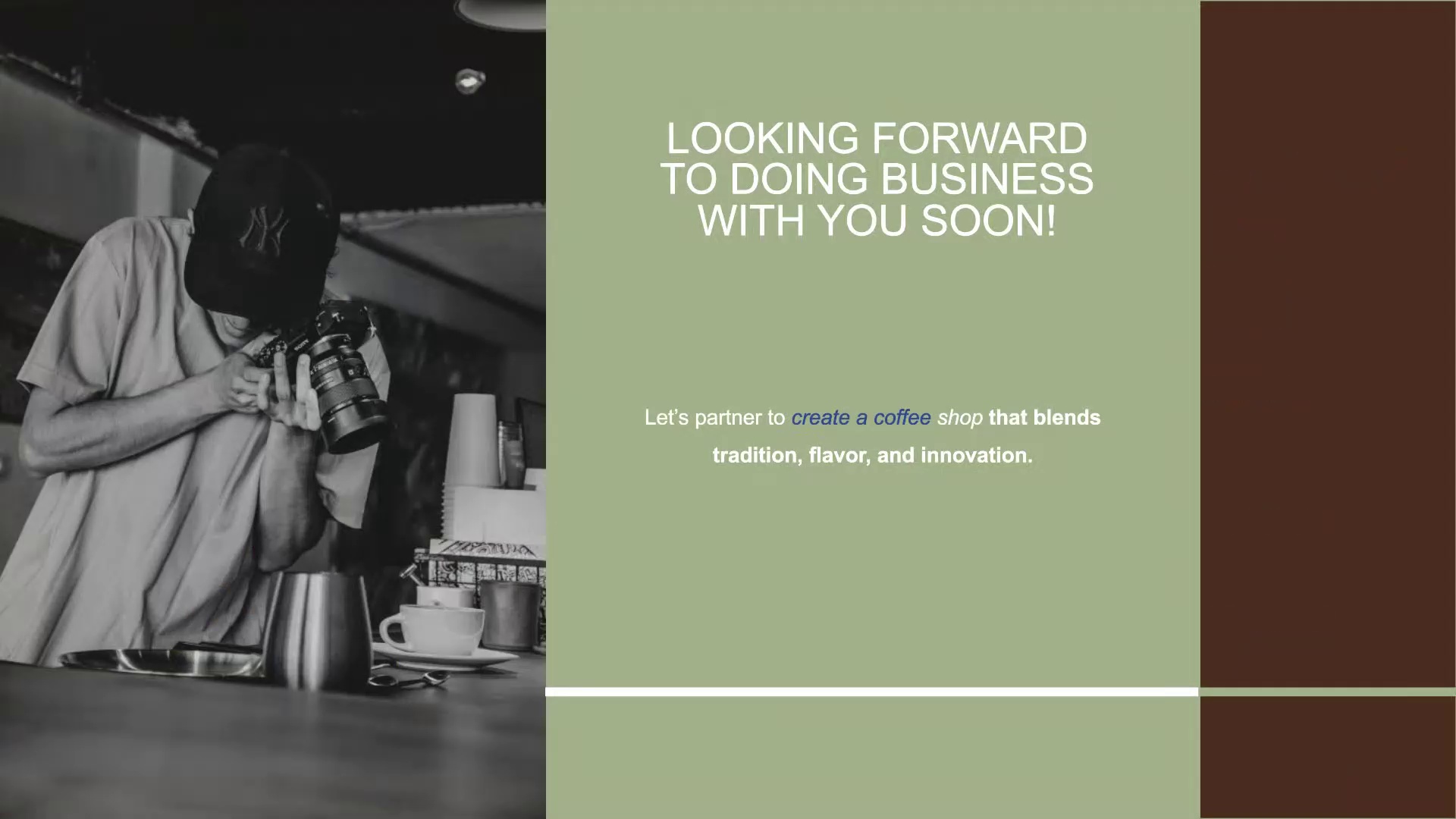 
key(Escape)
 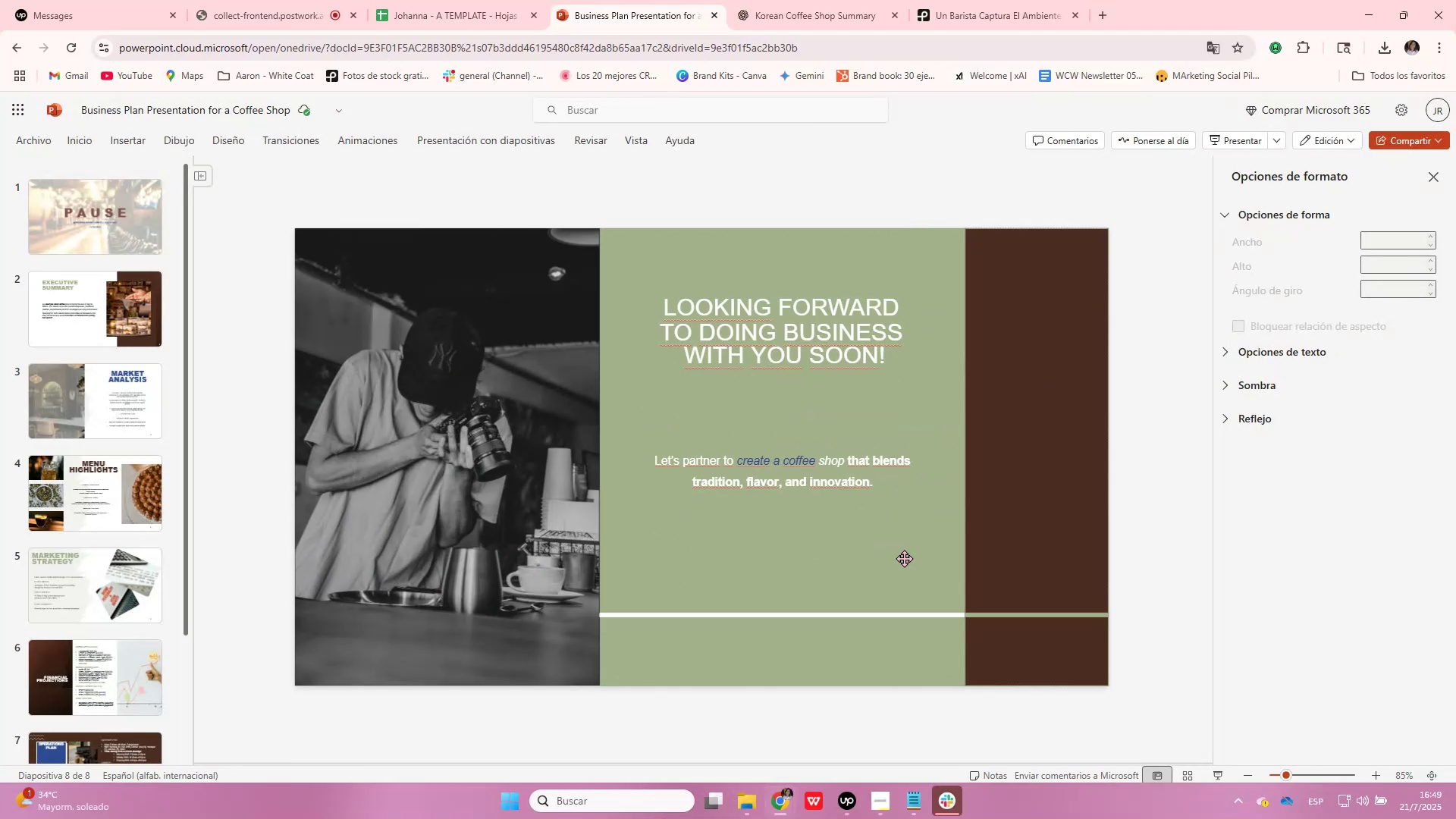 
left_click([783, 488])
 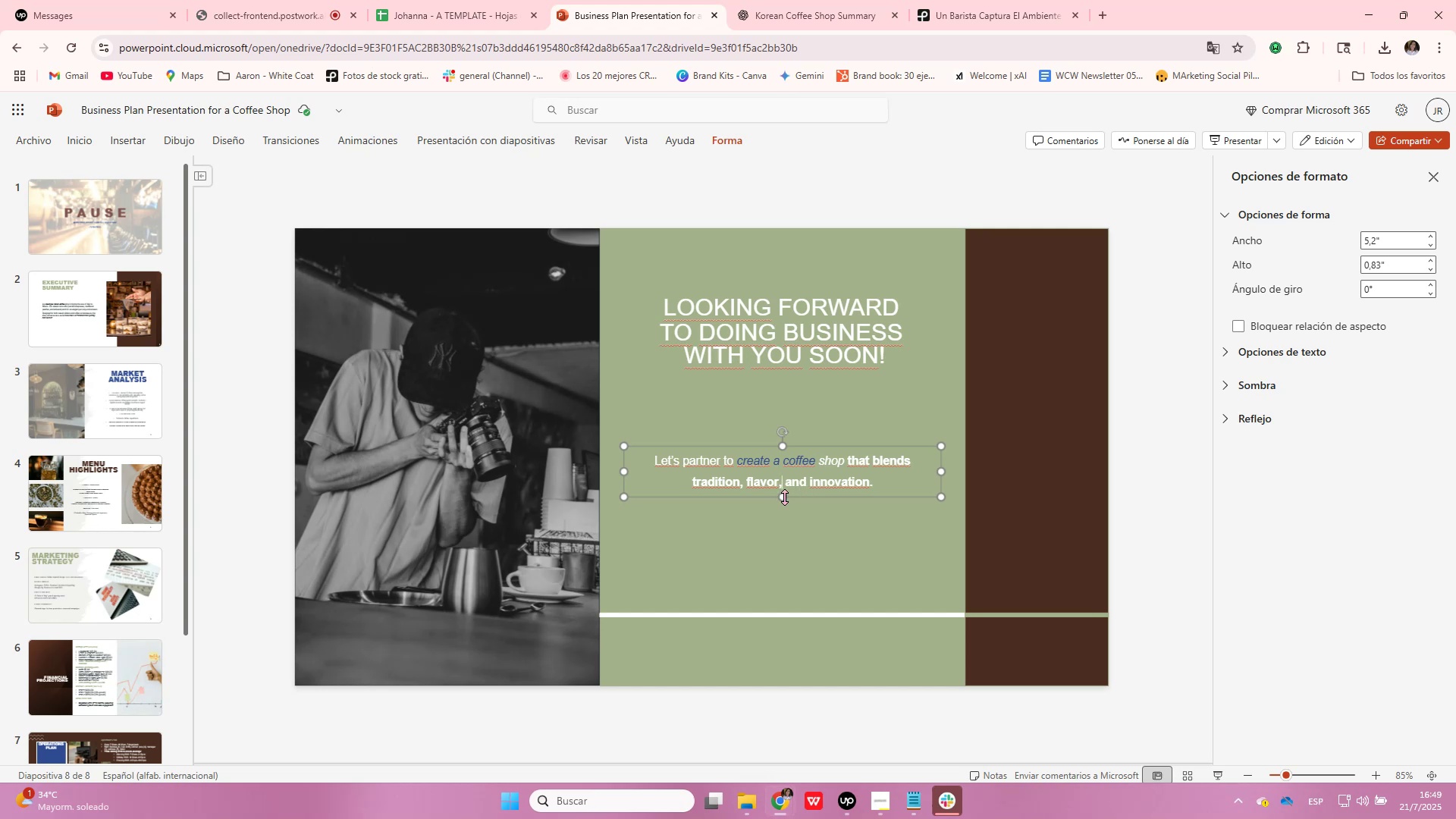 
left_click([783, 495])
 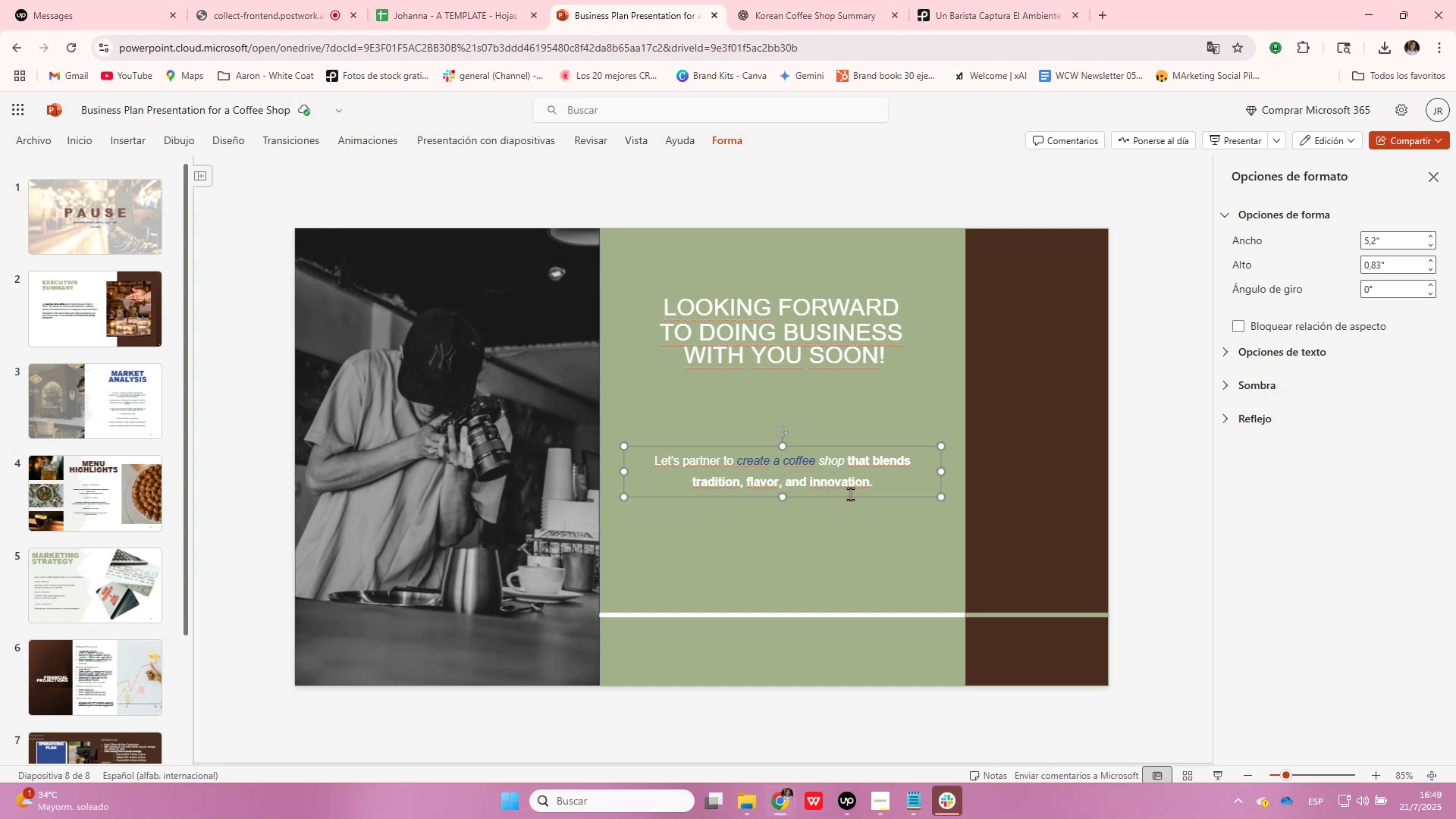 
left_click_drag(start_coordinate=[886, 485], to_coordinate=[657, 458])
 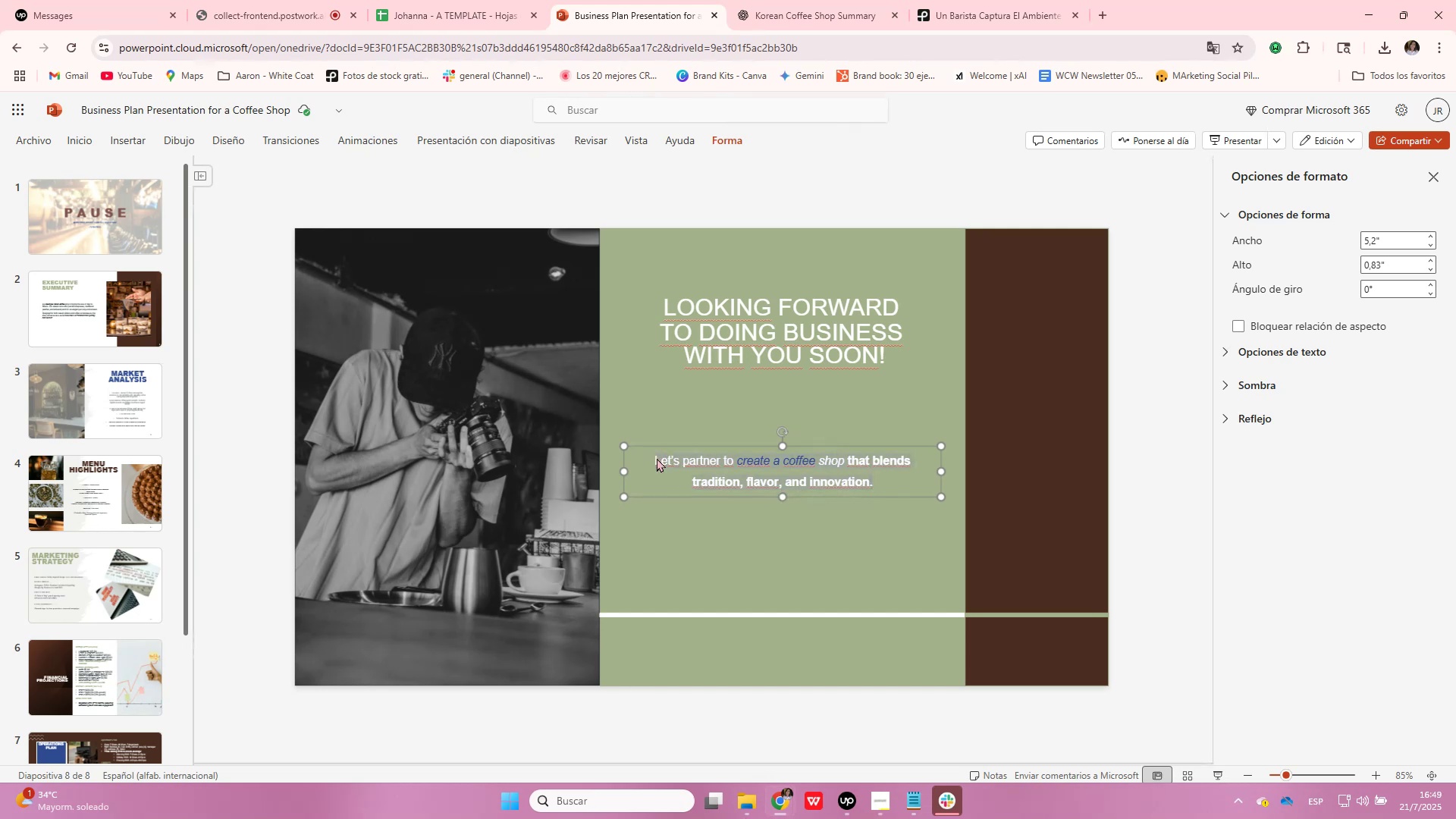 
key(Control+C)
 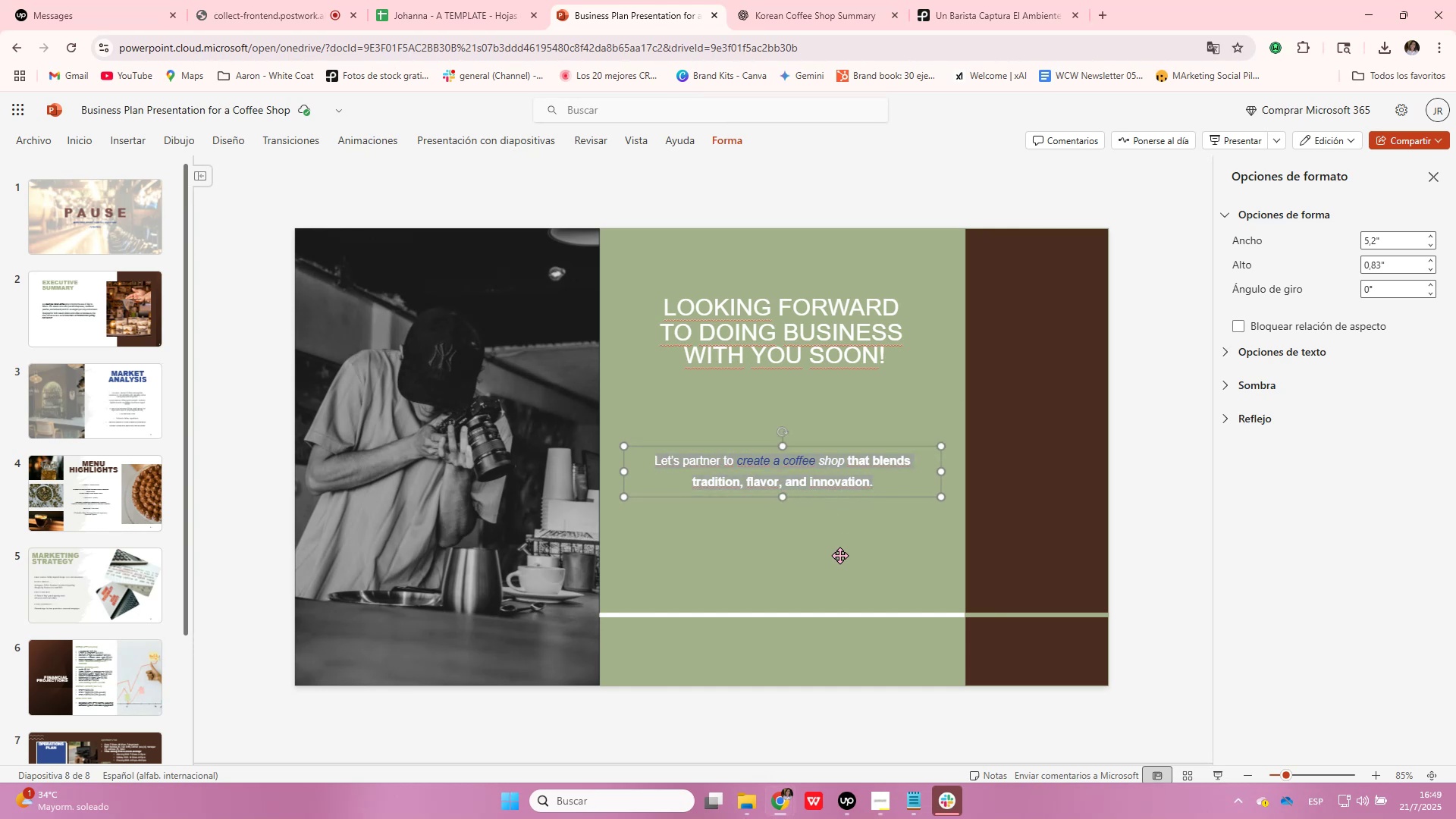 
left_click([839, 574])
 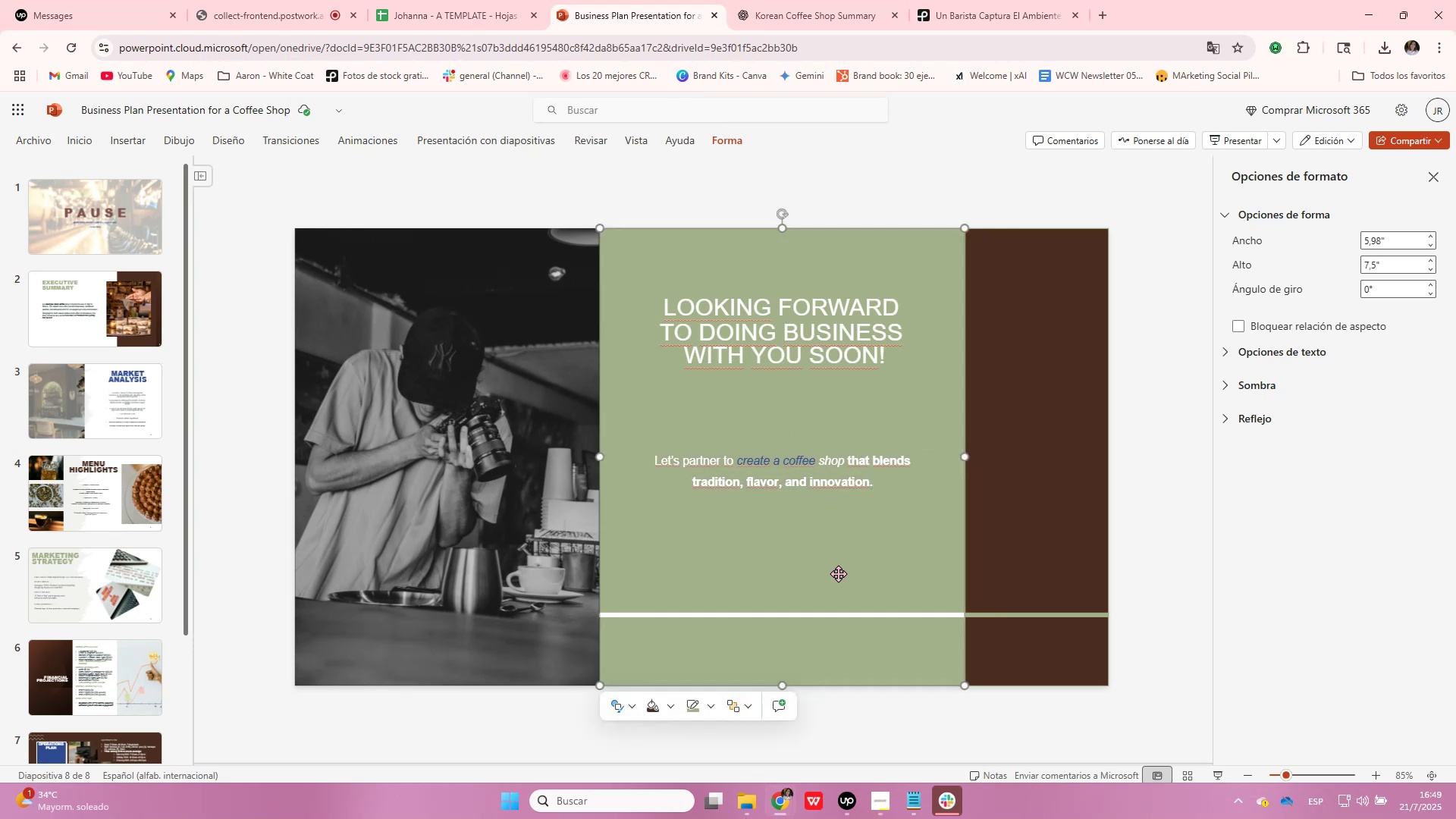 
key(Control+ControlLeft)
 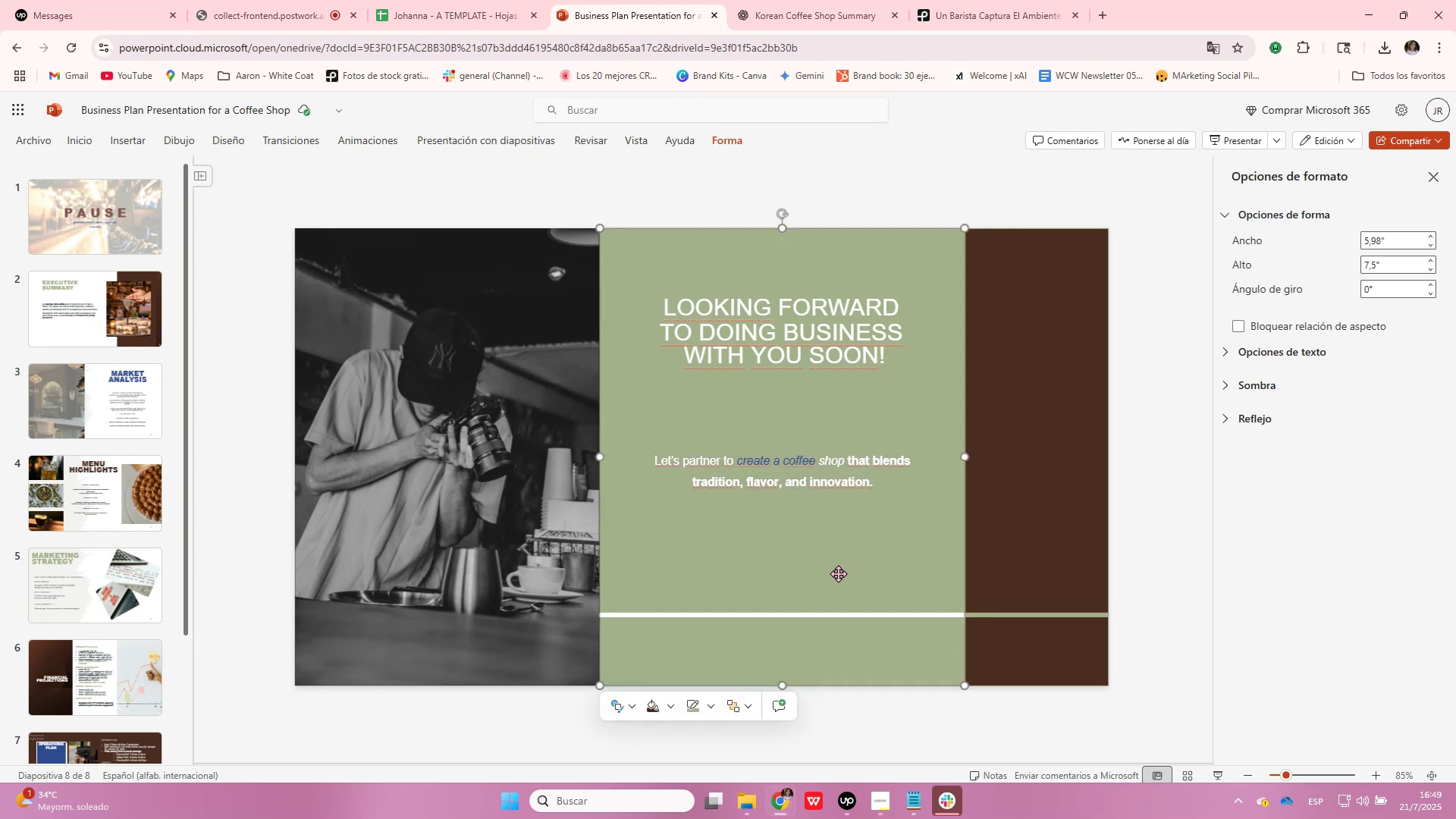 
key(Control+V)
 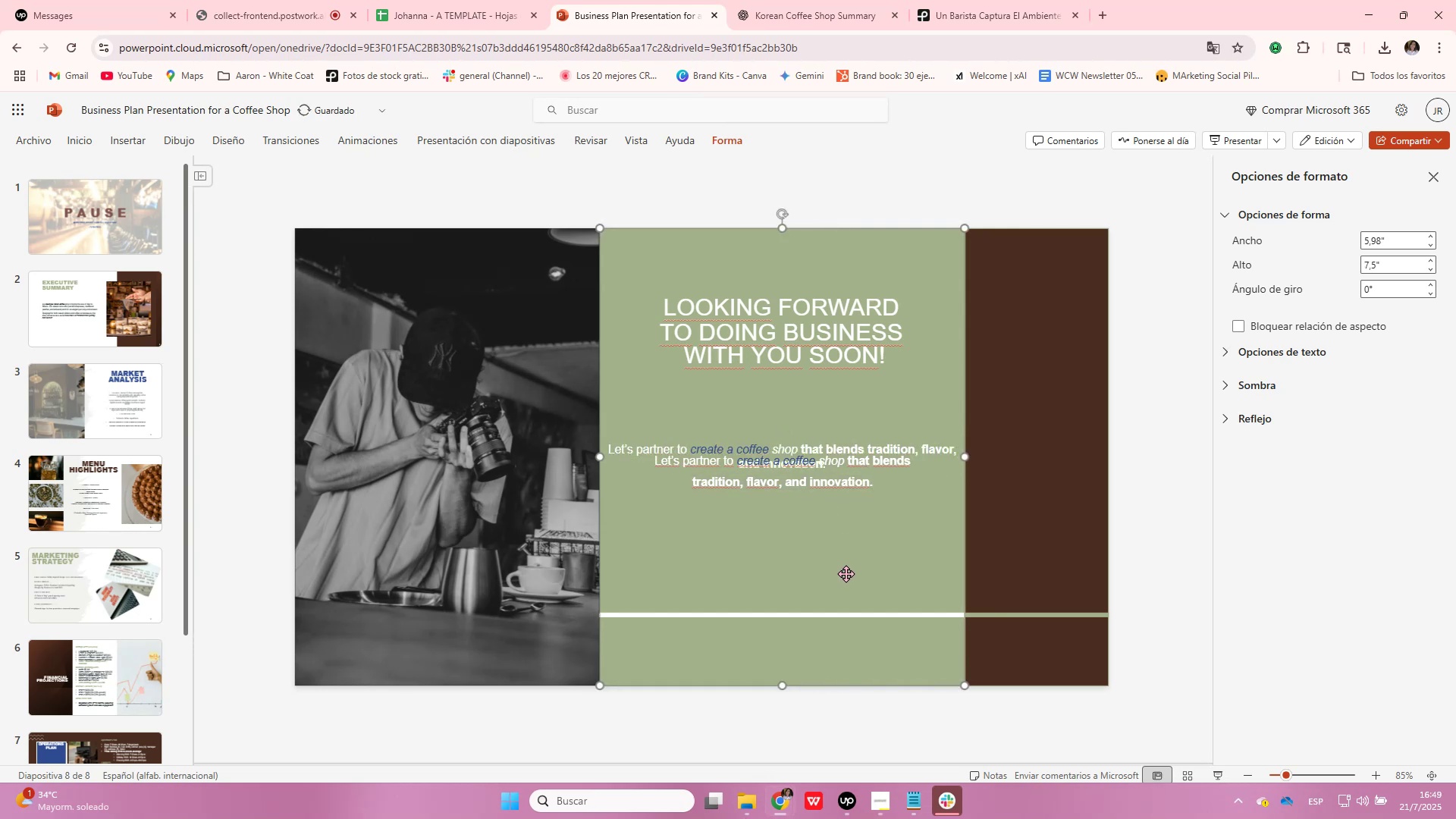 
left_click([792, 441])
 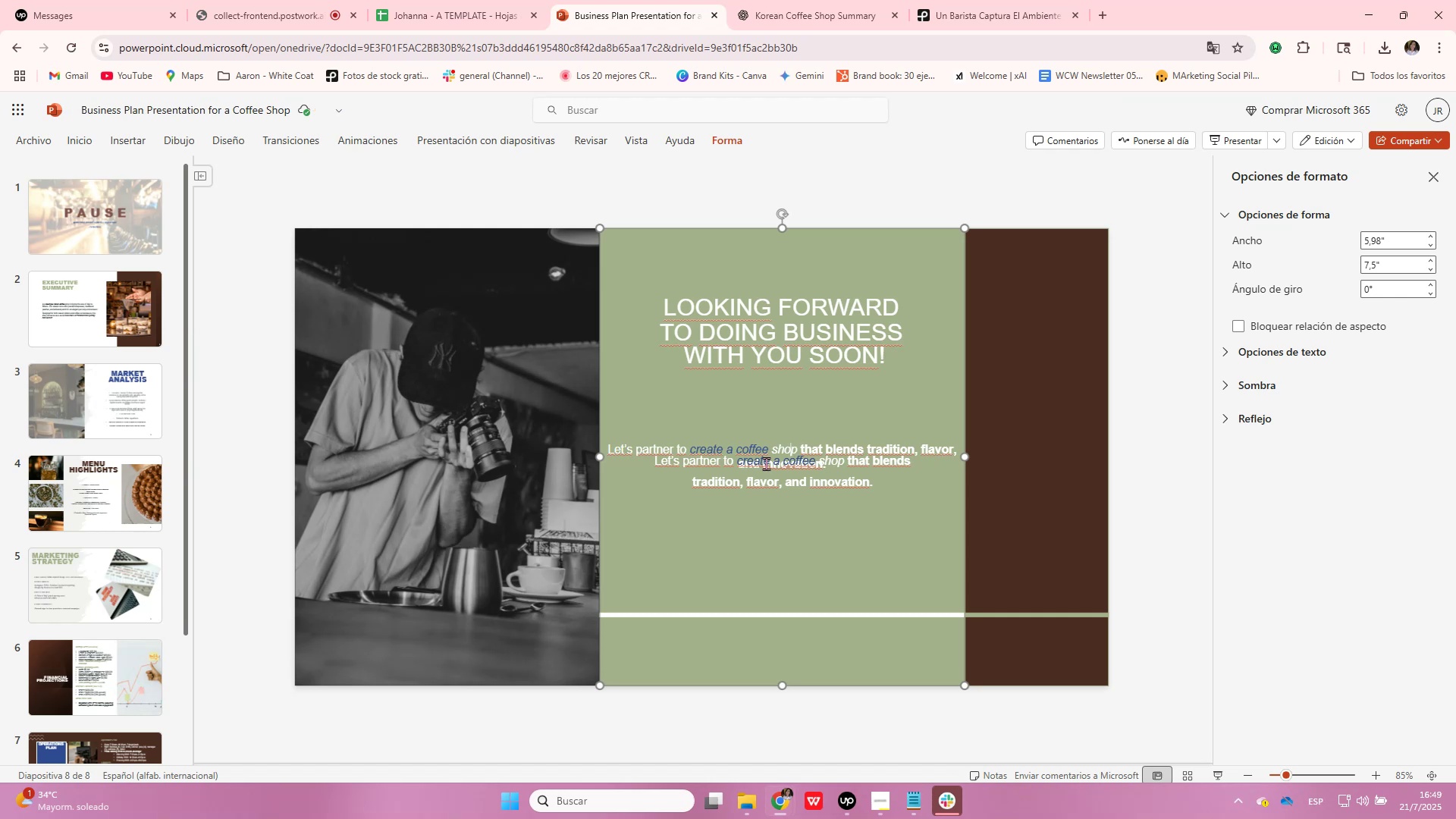 
left_click([772, 445])
 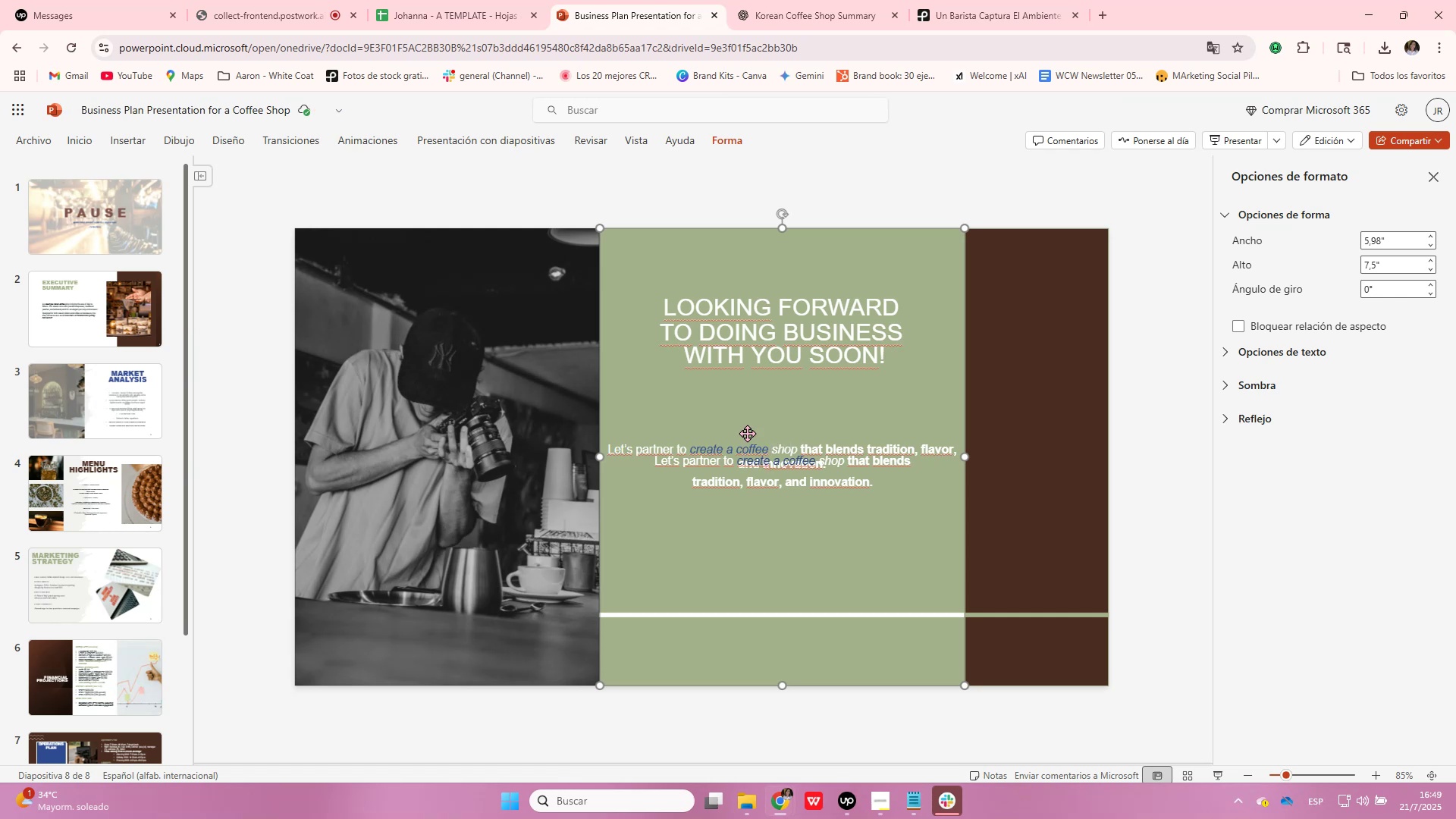 
left_click([748, 426])
 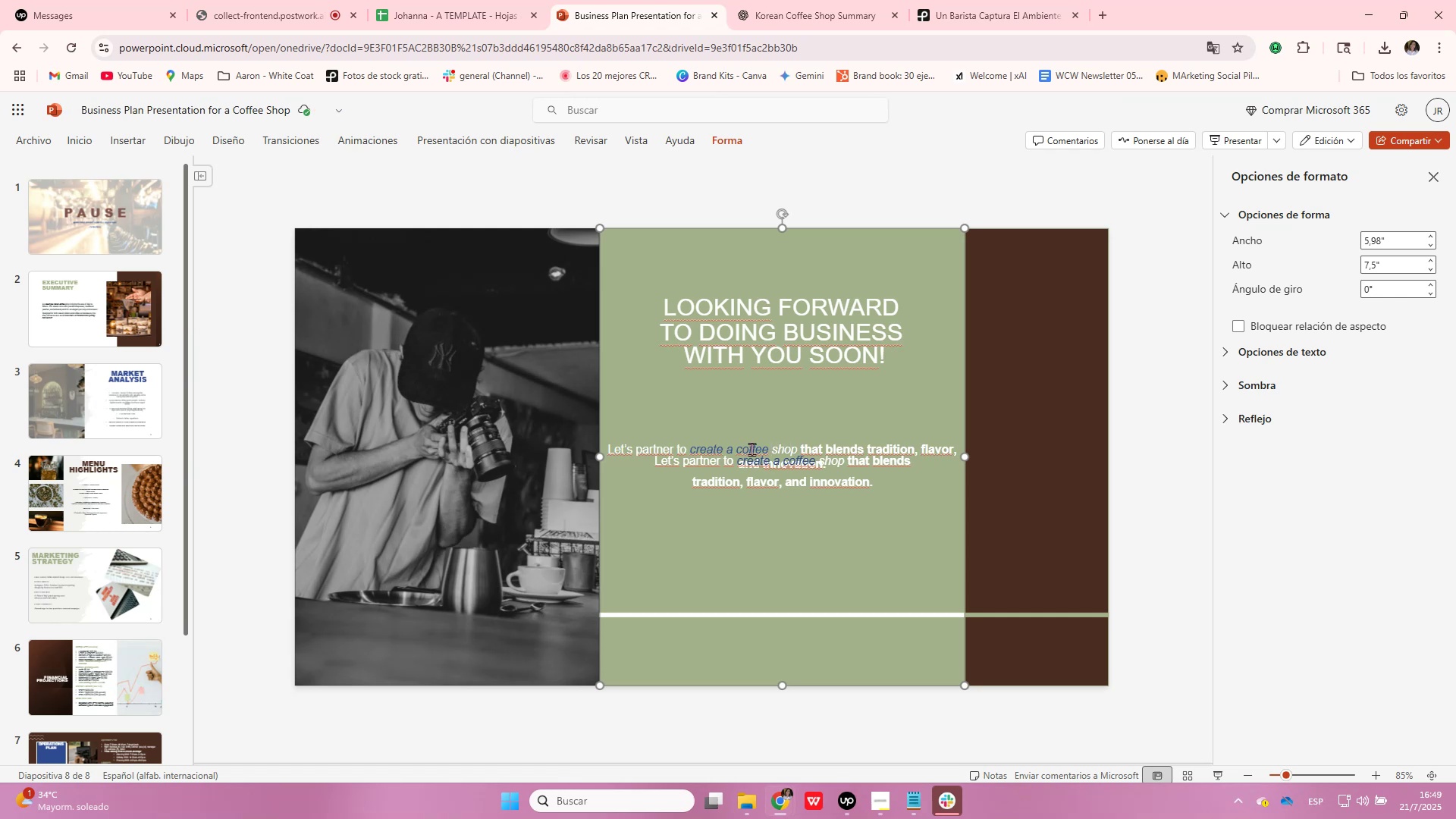 
left_click([752, 450])
 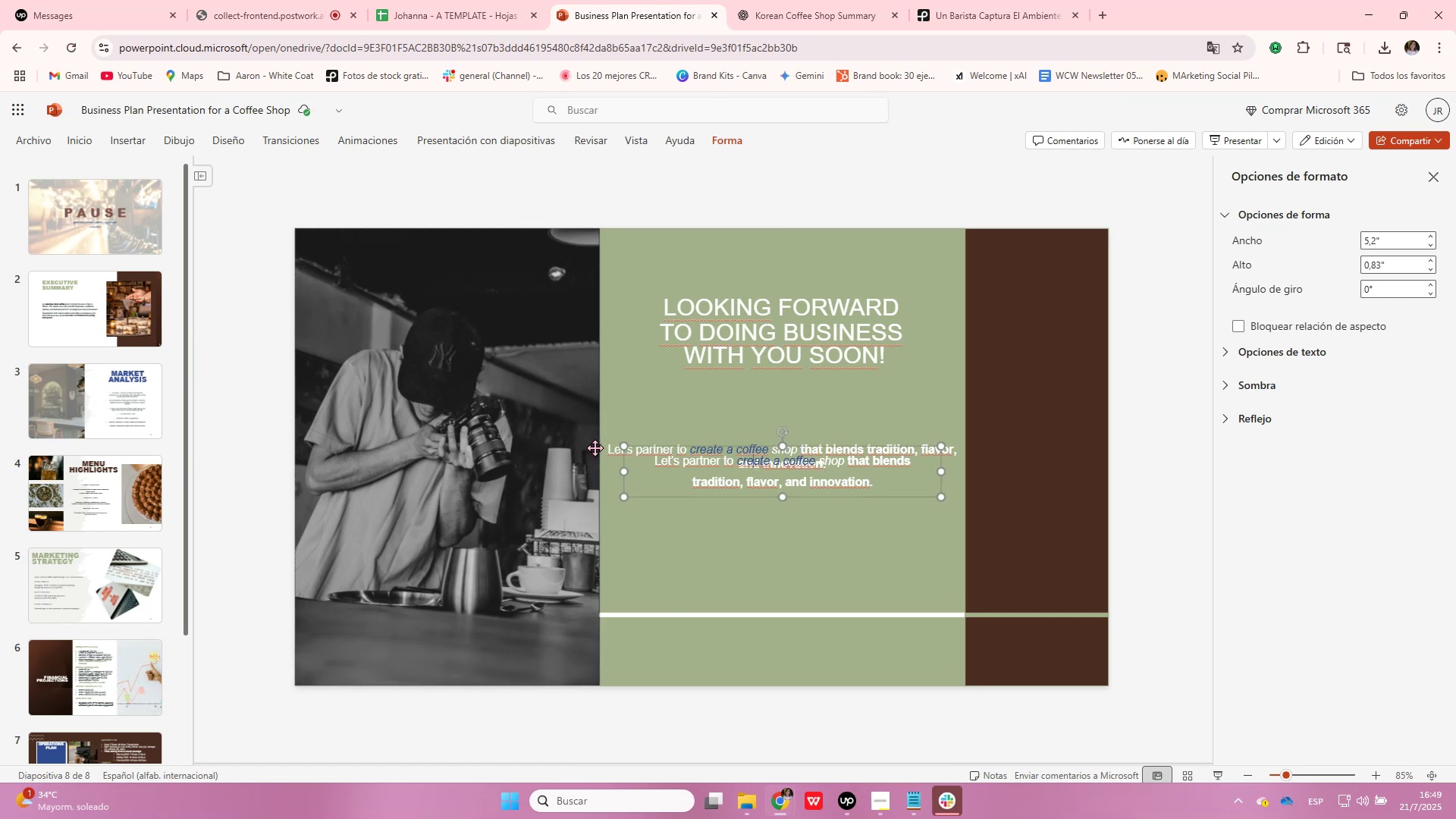 
left_click([612, 448])
 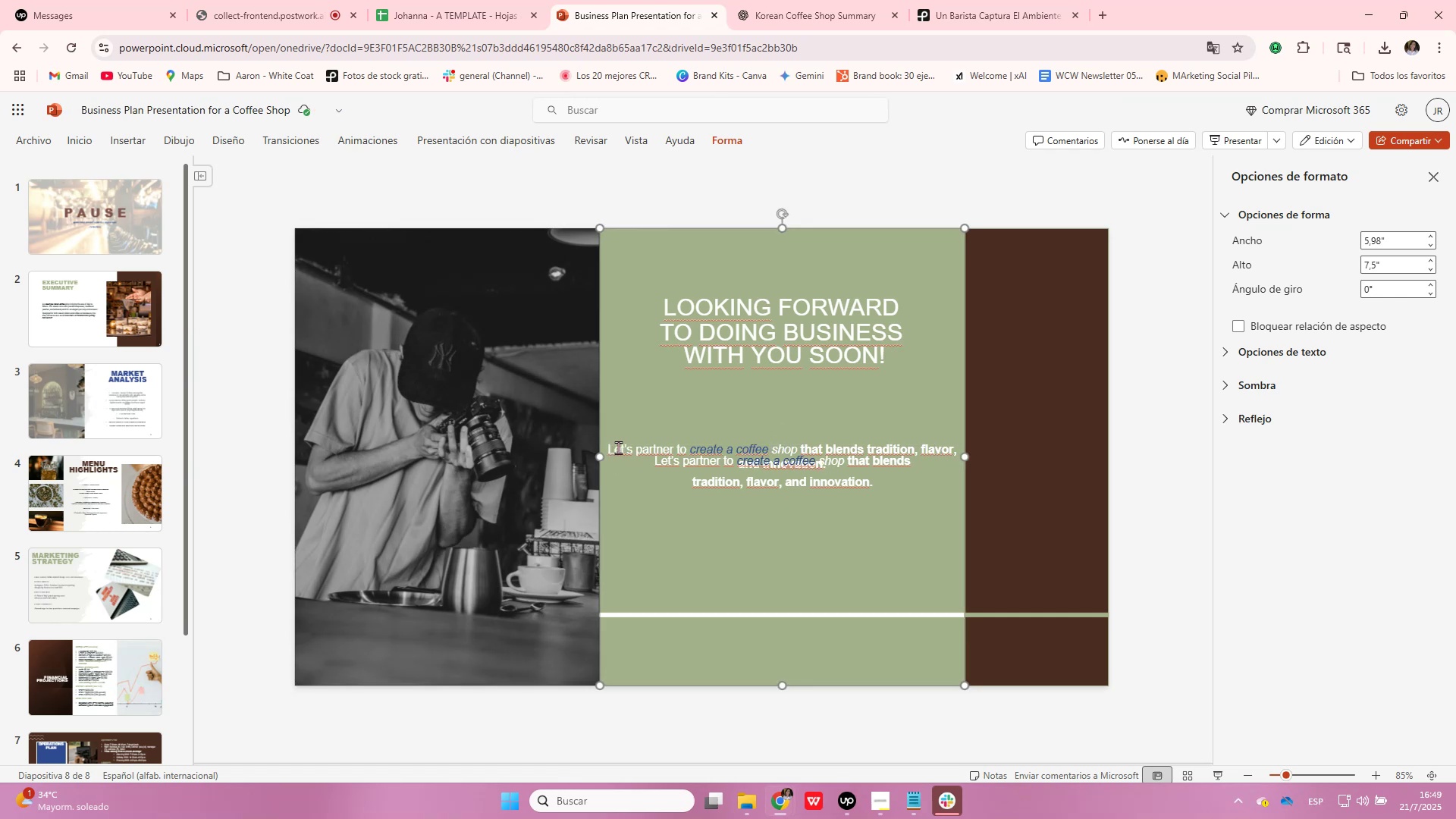 
left_click([620, 448])
 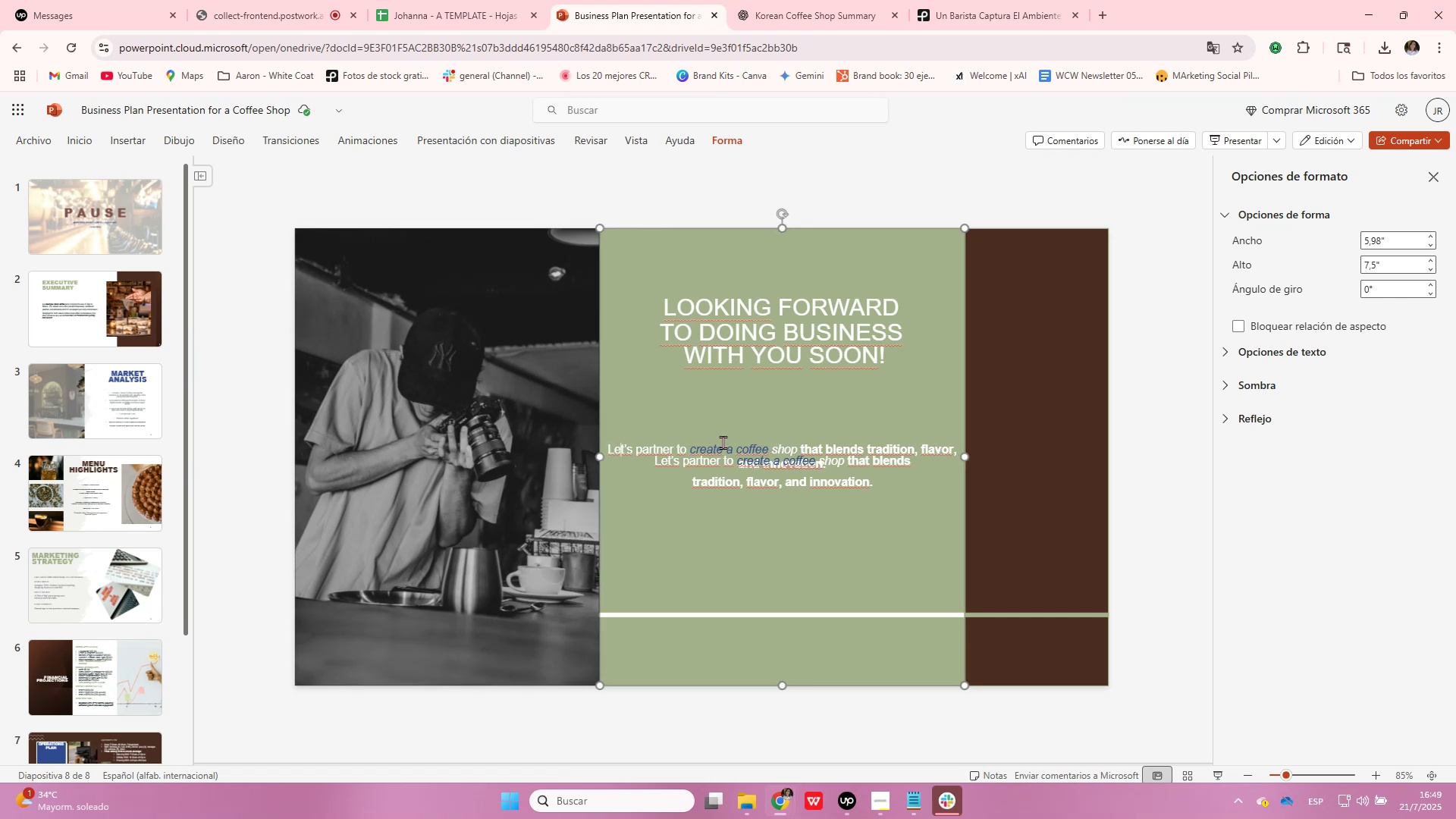 
key(Control+Z)
 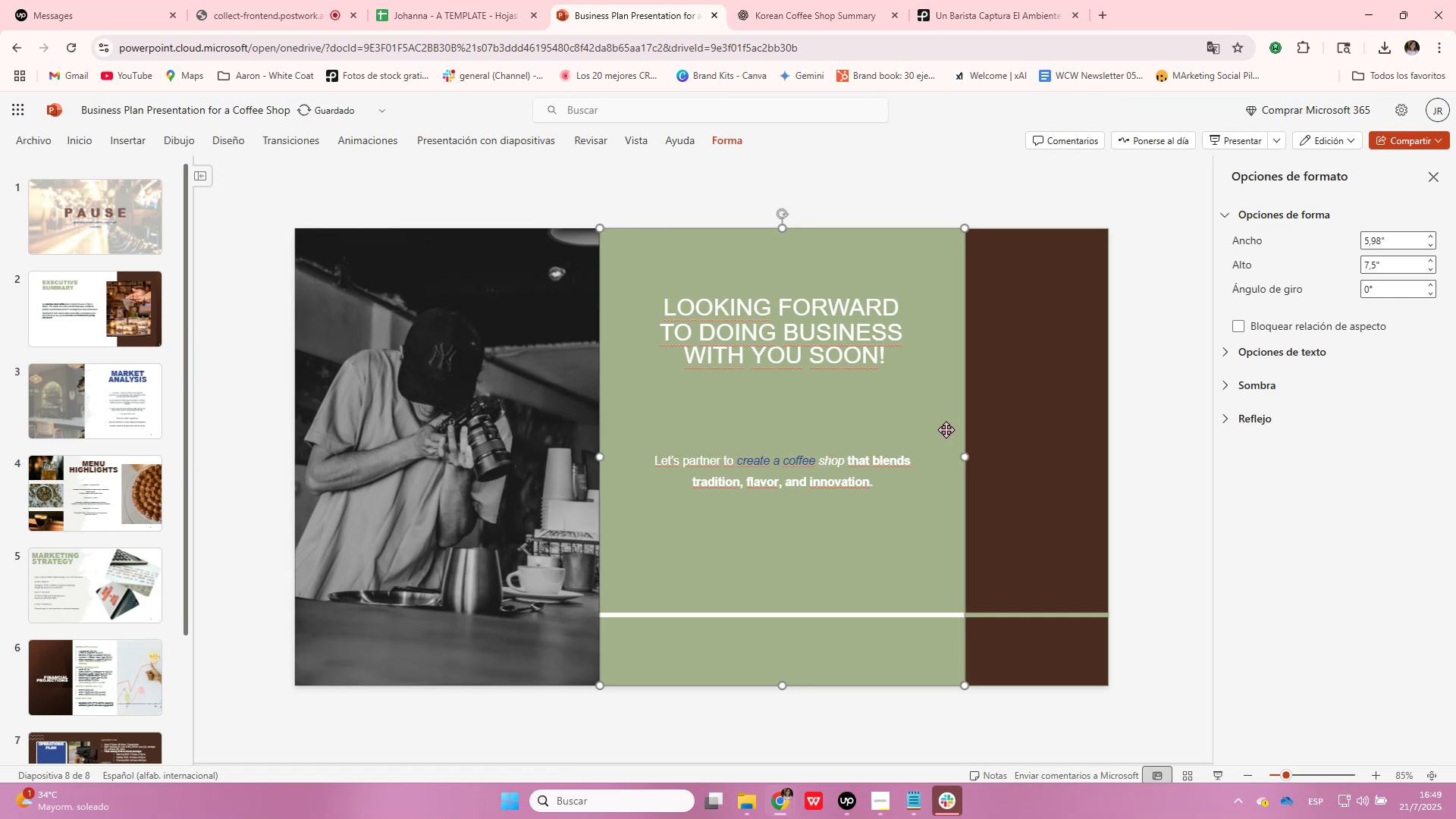 
left_click([841, 473])
 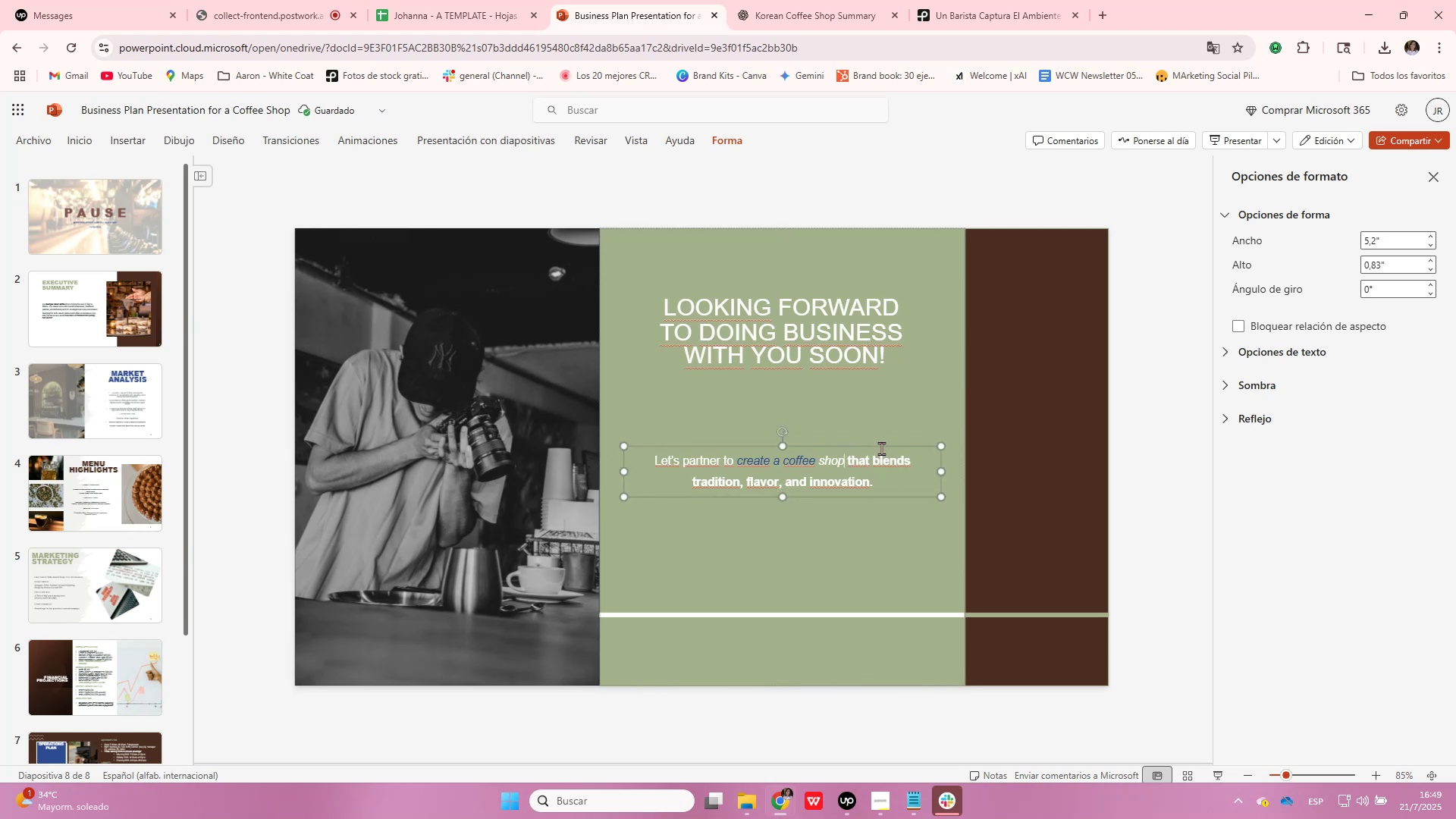 
left_click([885, 446])
 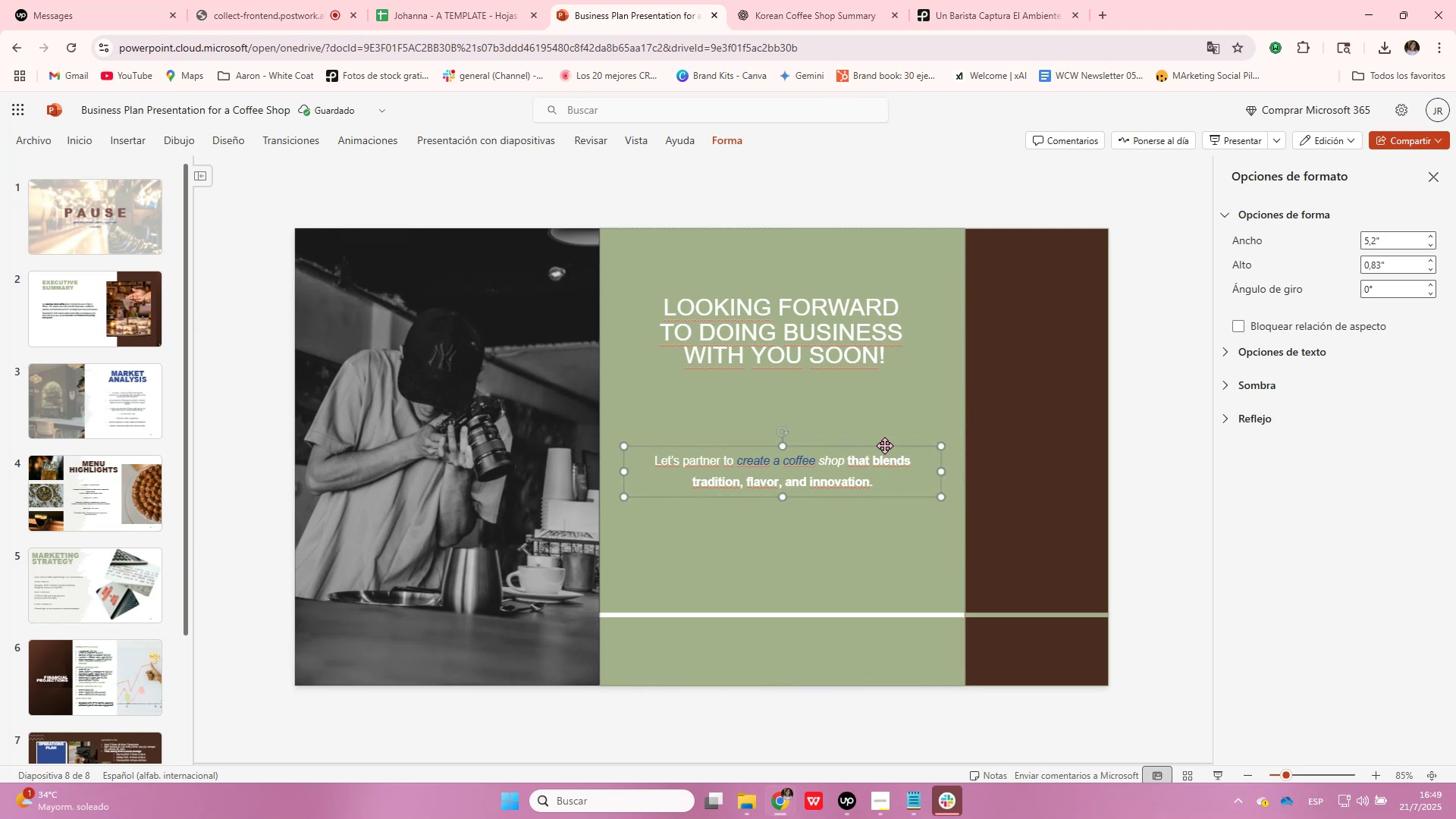 
key(Control+C)
 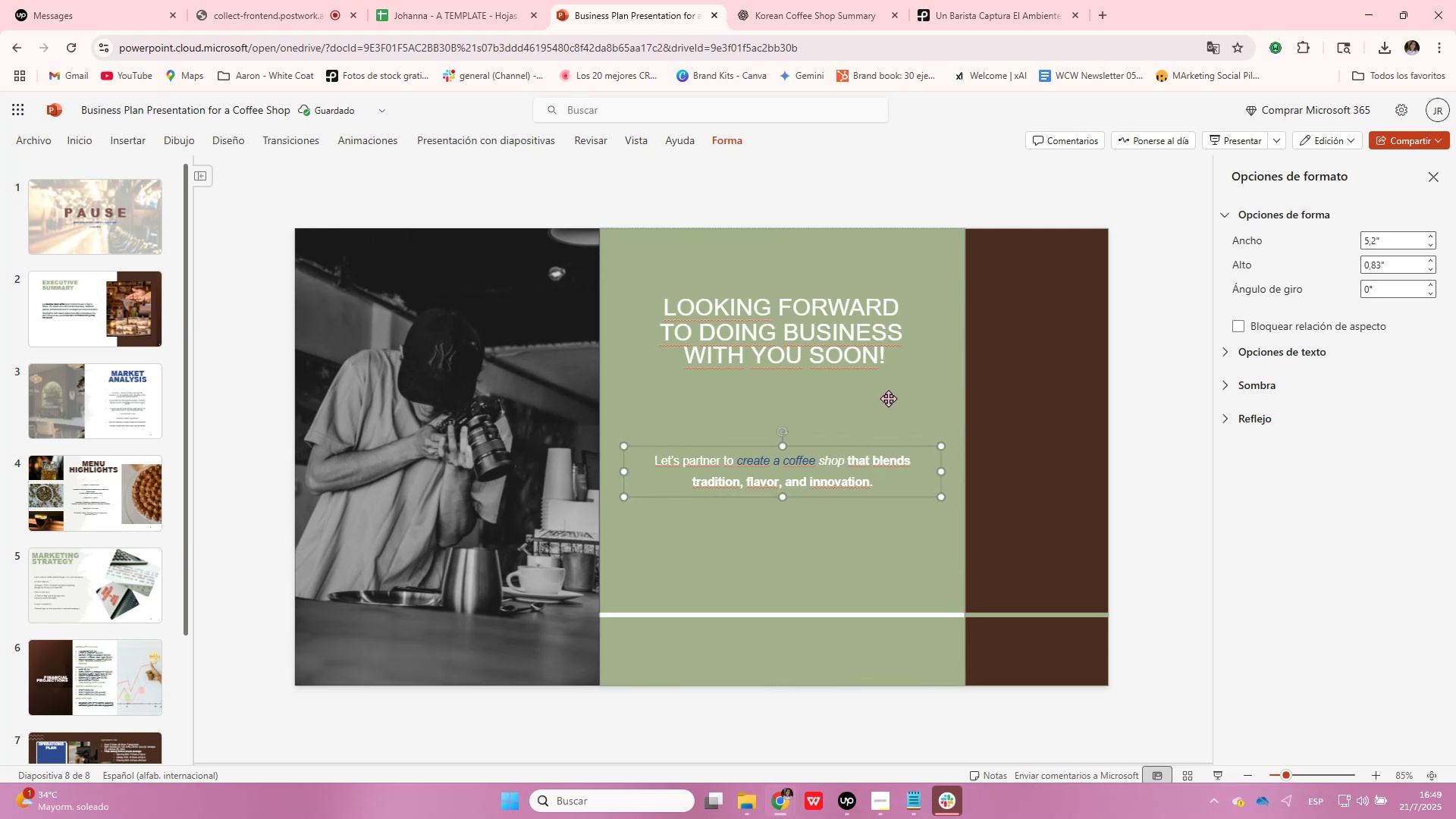 
left_click([924, 396])
 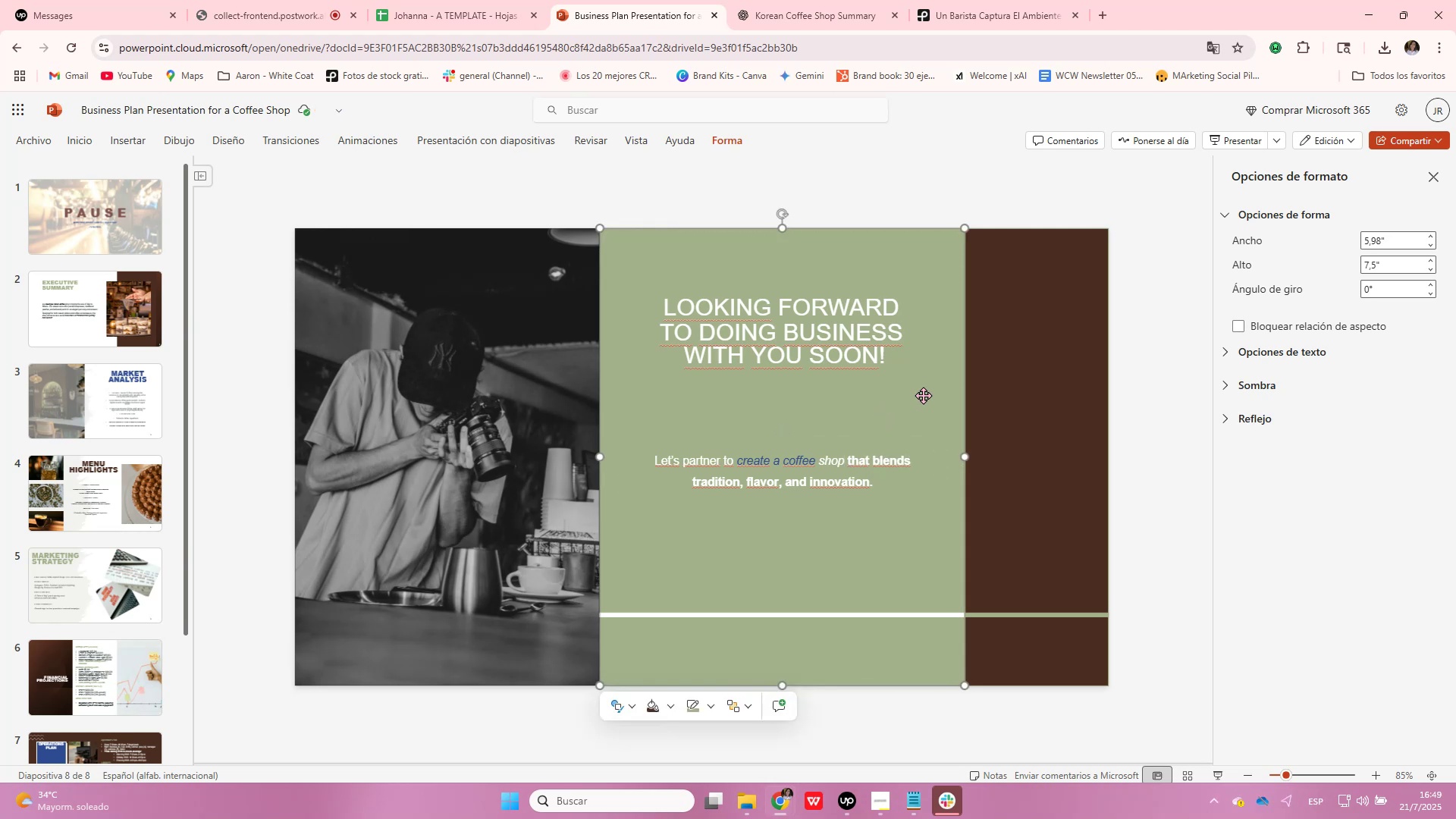 
key(Control+V)
 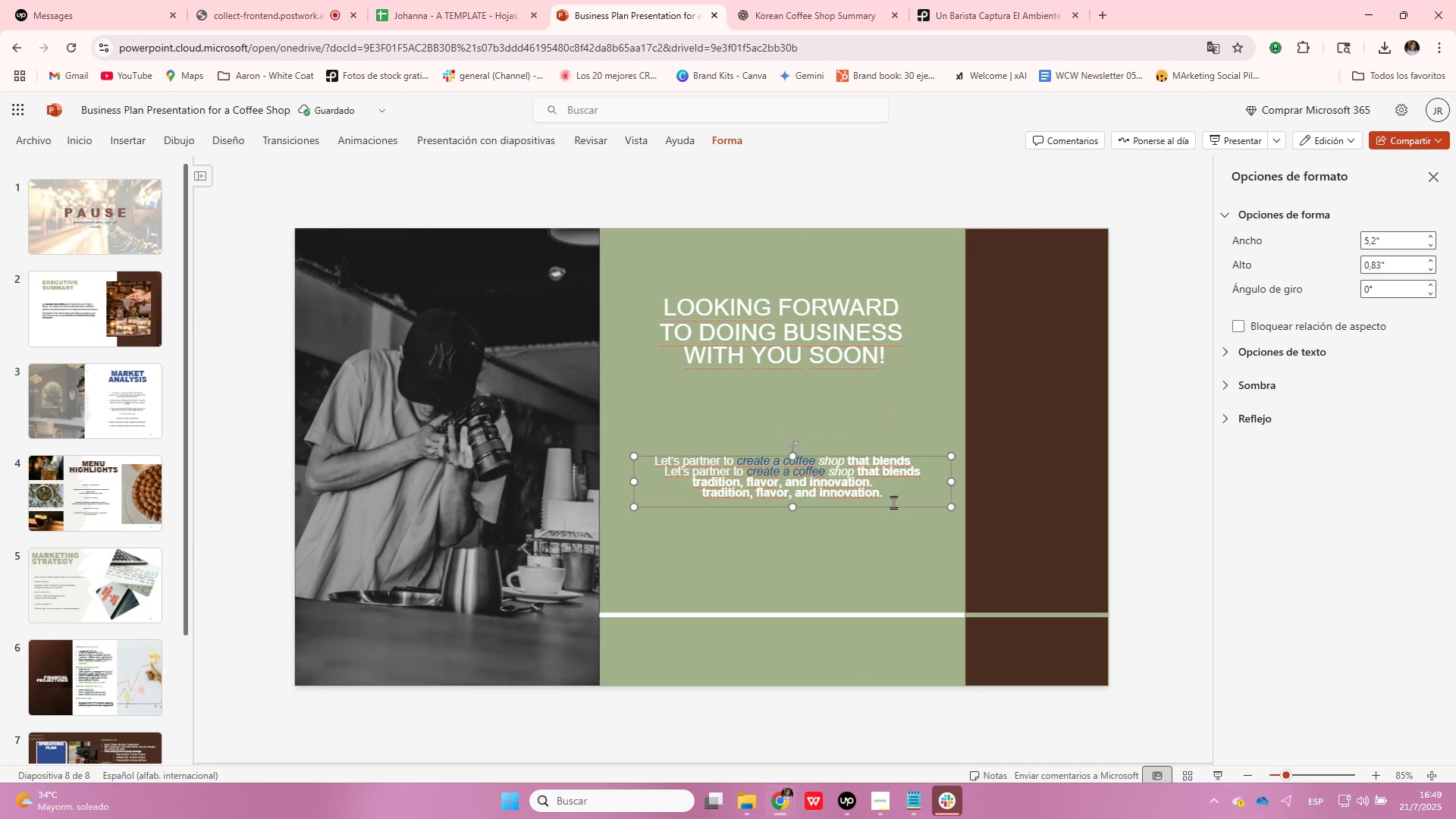 
left_click_drag(start_coordinate=[896, 507], to_coordinate=[887, 591])
 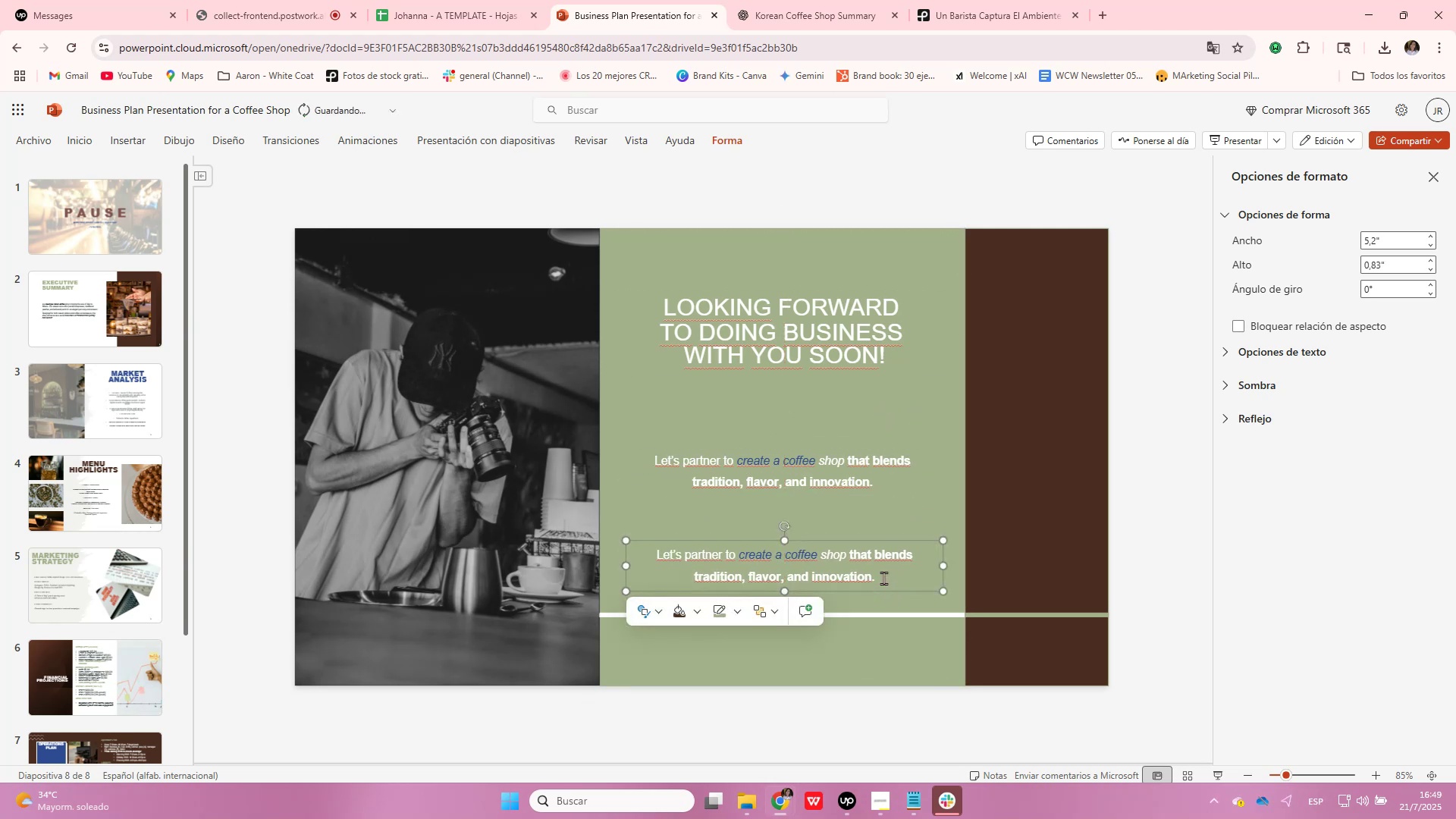 
double_click([884, 579])
 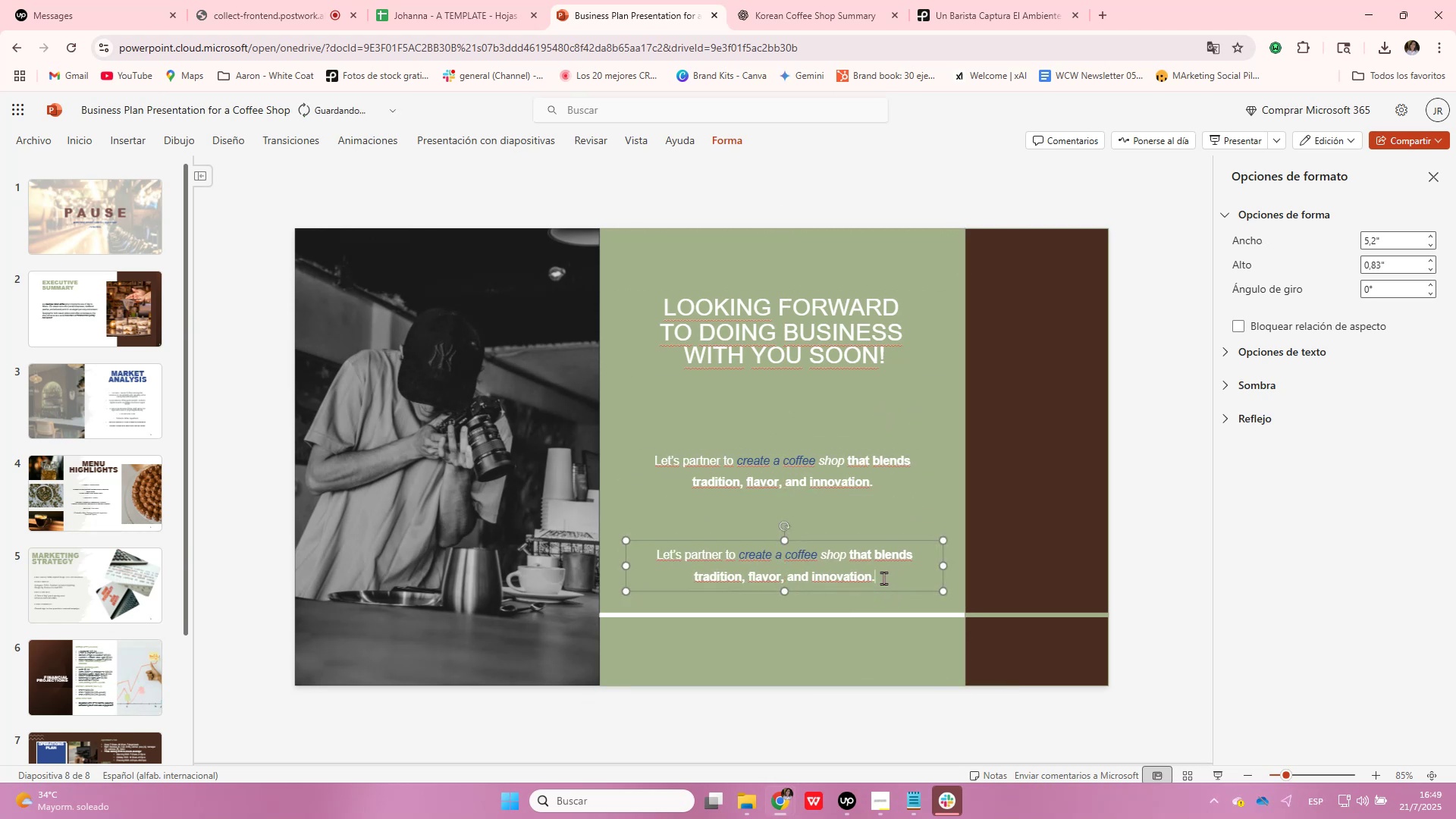 
triple_click([884, 579])
 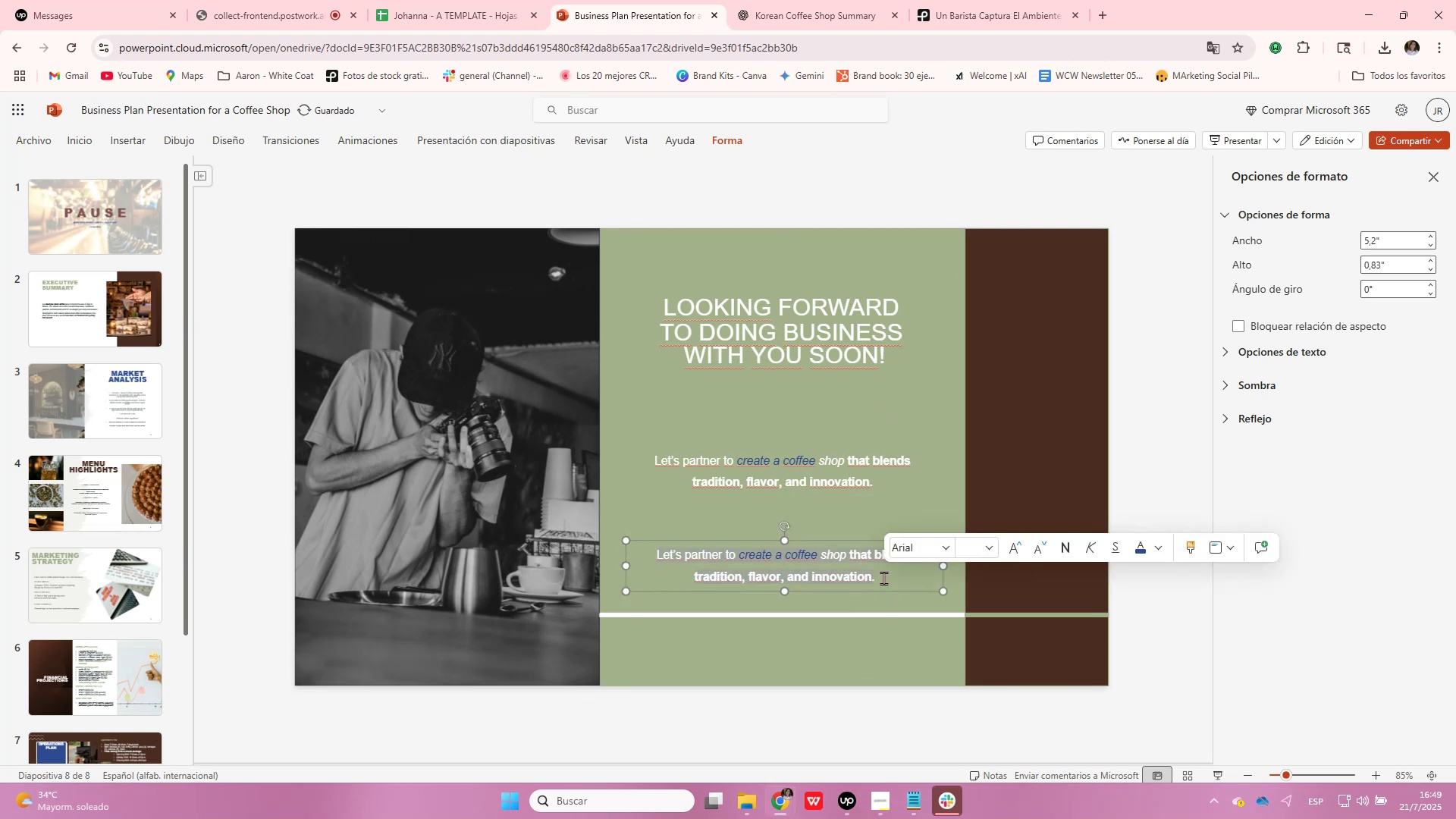 
type(Presented by>)
 